 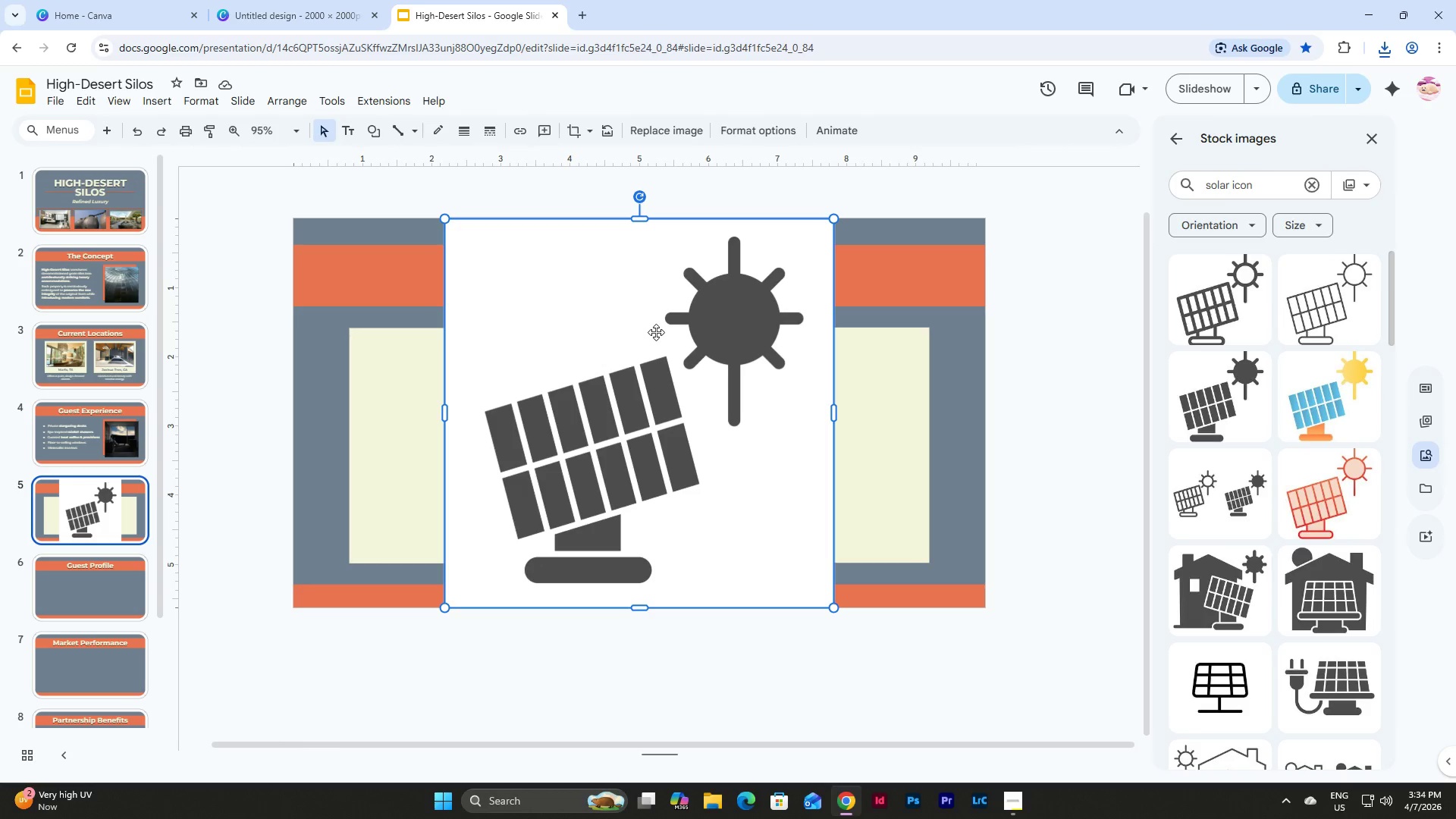 
key(Backspace)
 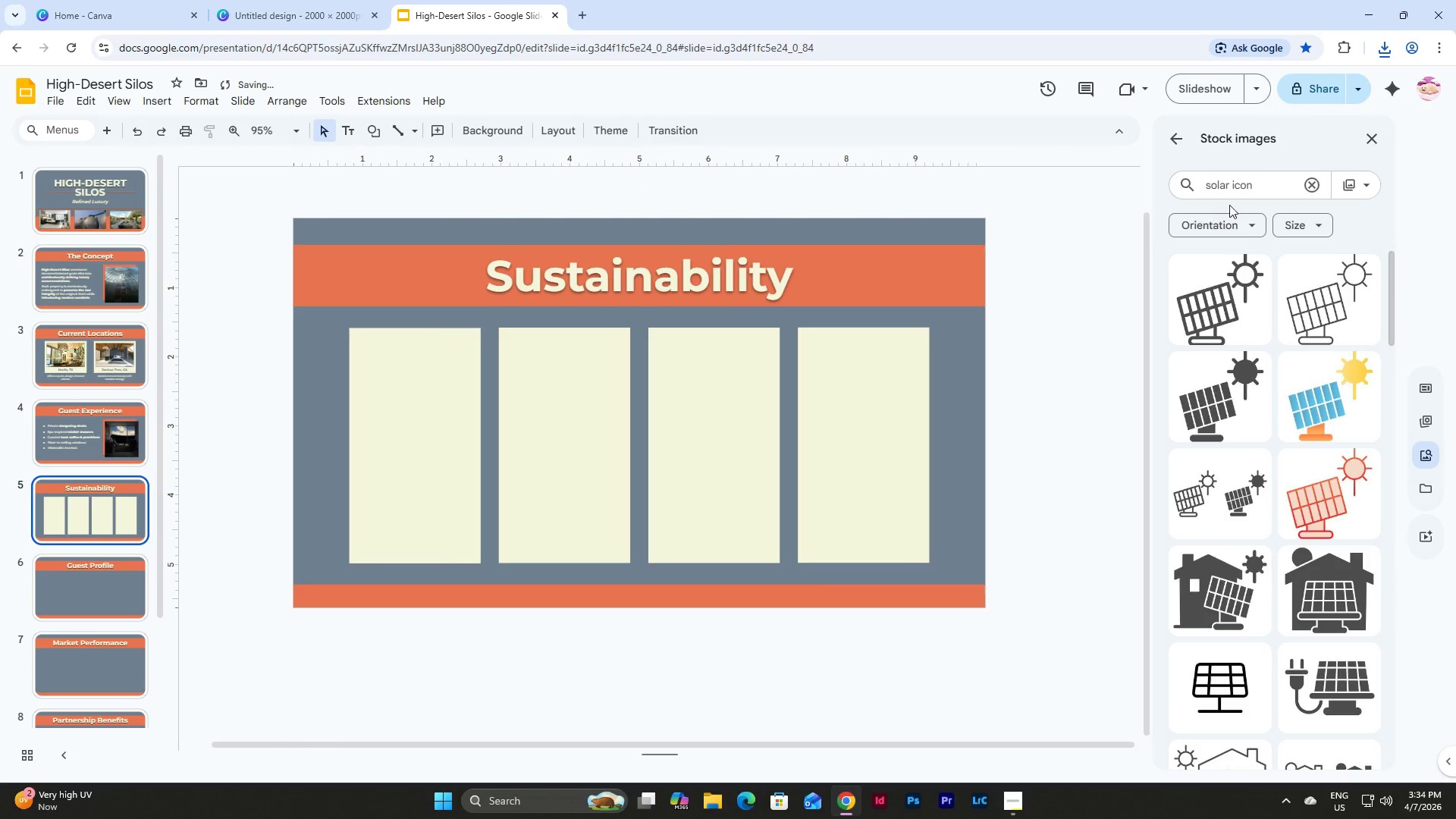 
left_click_drag(start_coordinate=[1228, 184], to_coordinate=[1171, 186])
 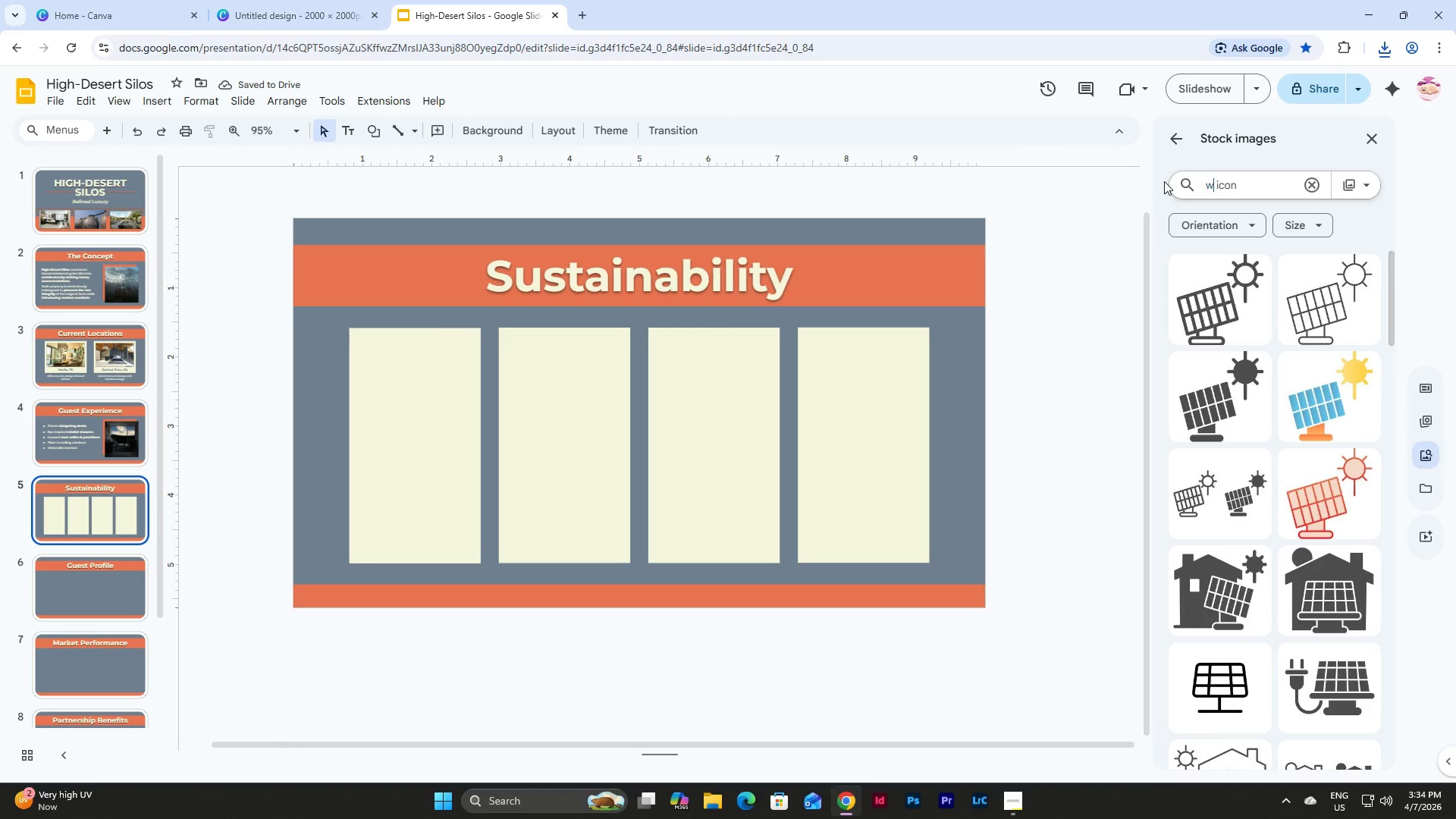 
type(water)
 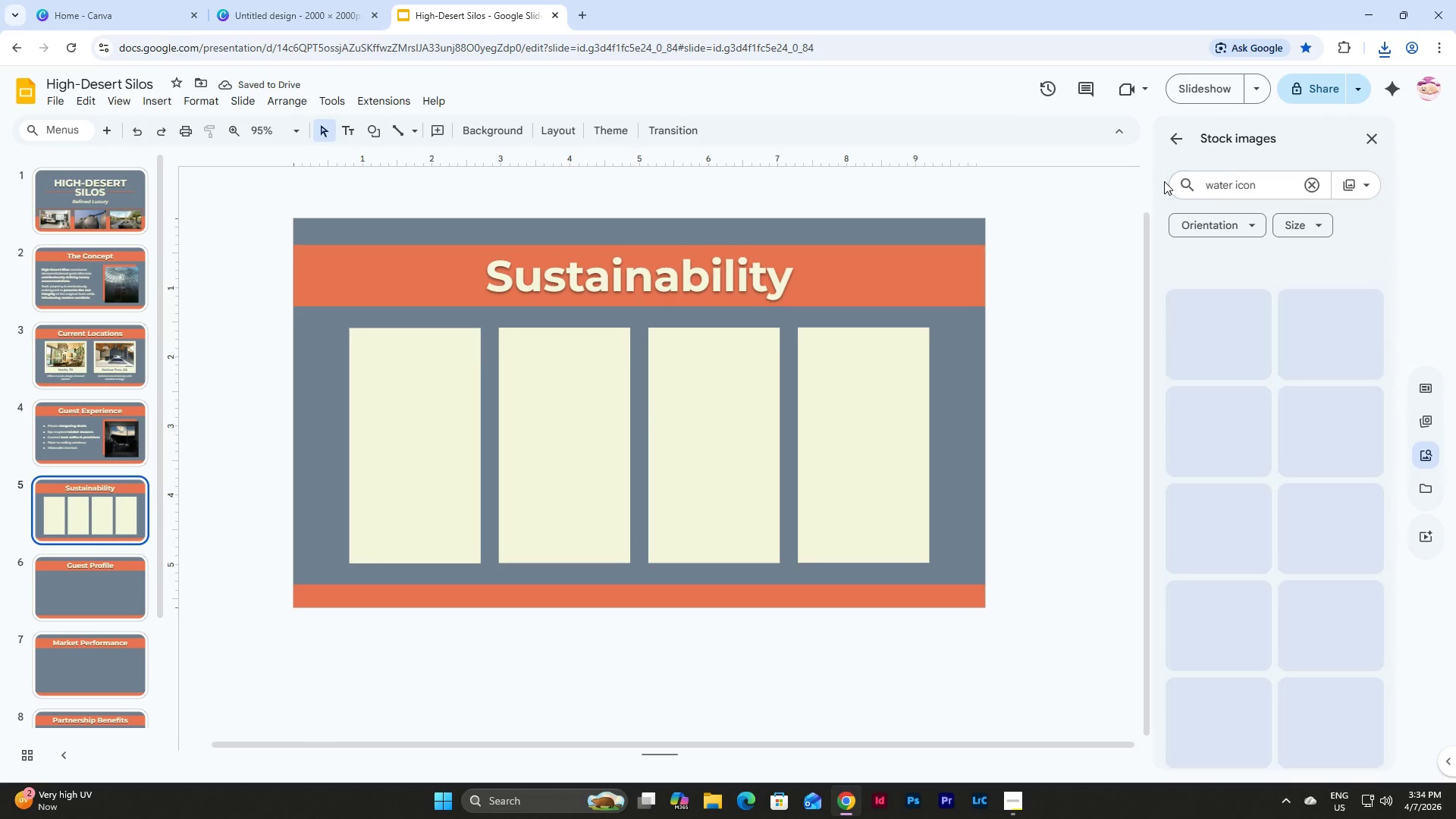 
key(Enter)
 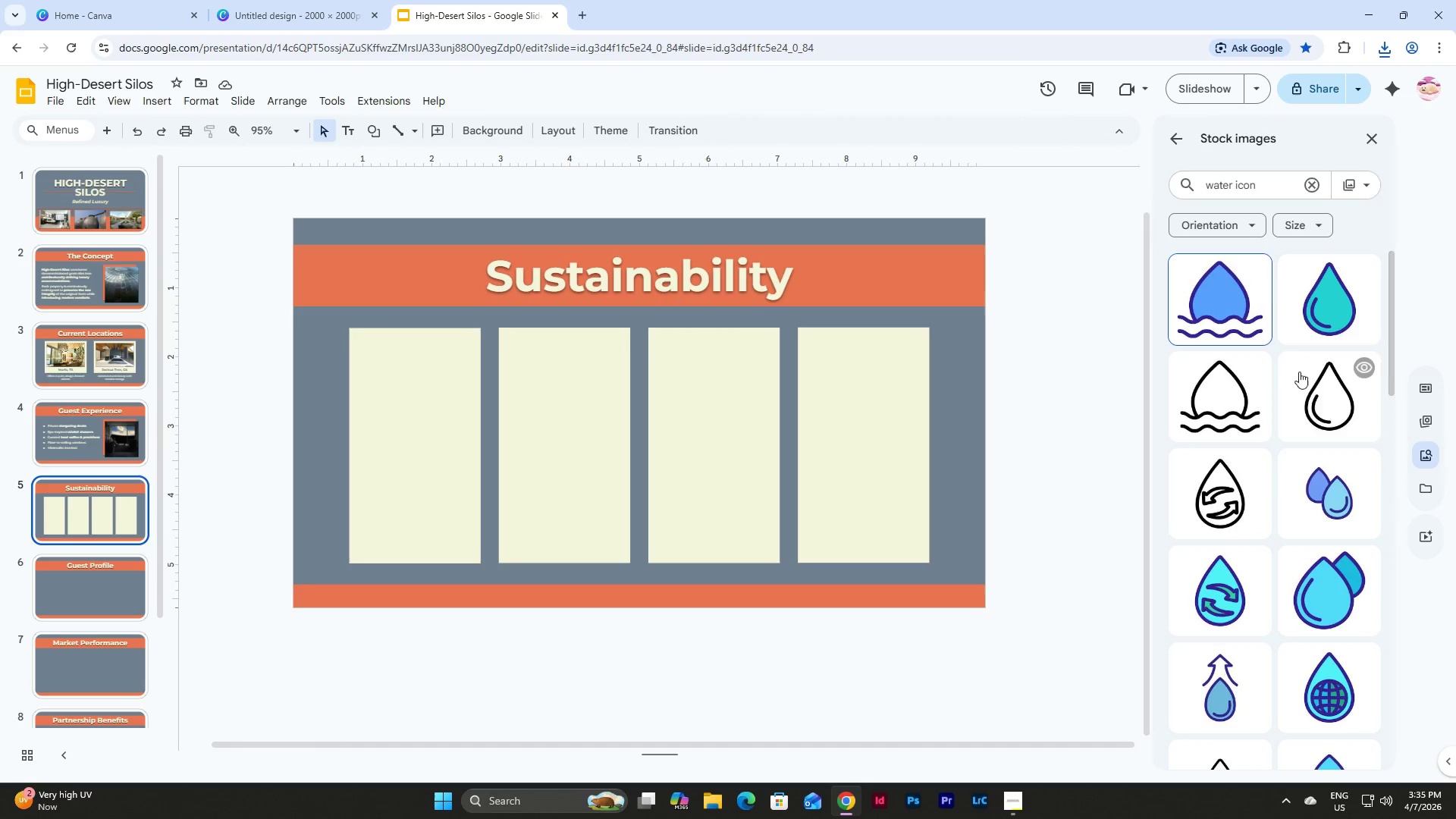 
scroll: coordinate [1229, 290], scroll_direction: down, amount: 25.0
 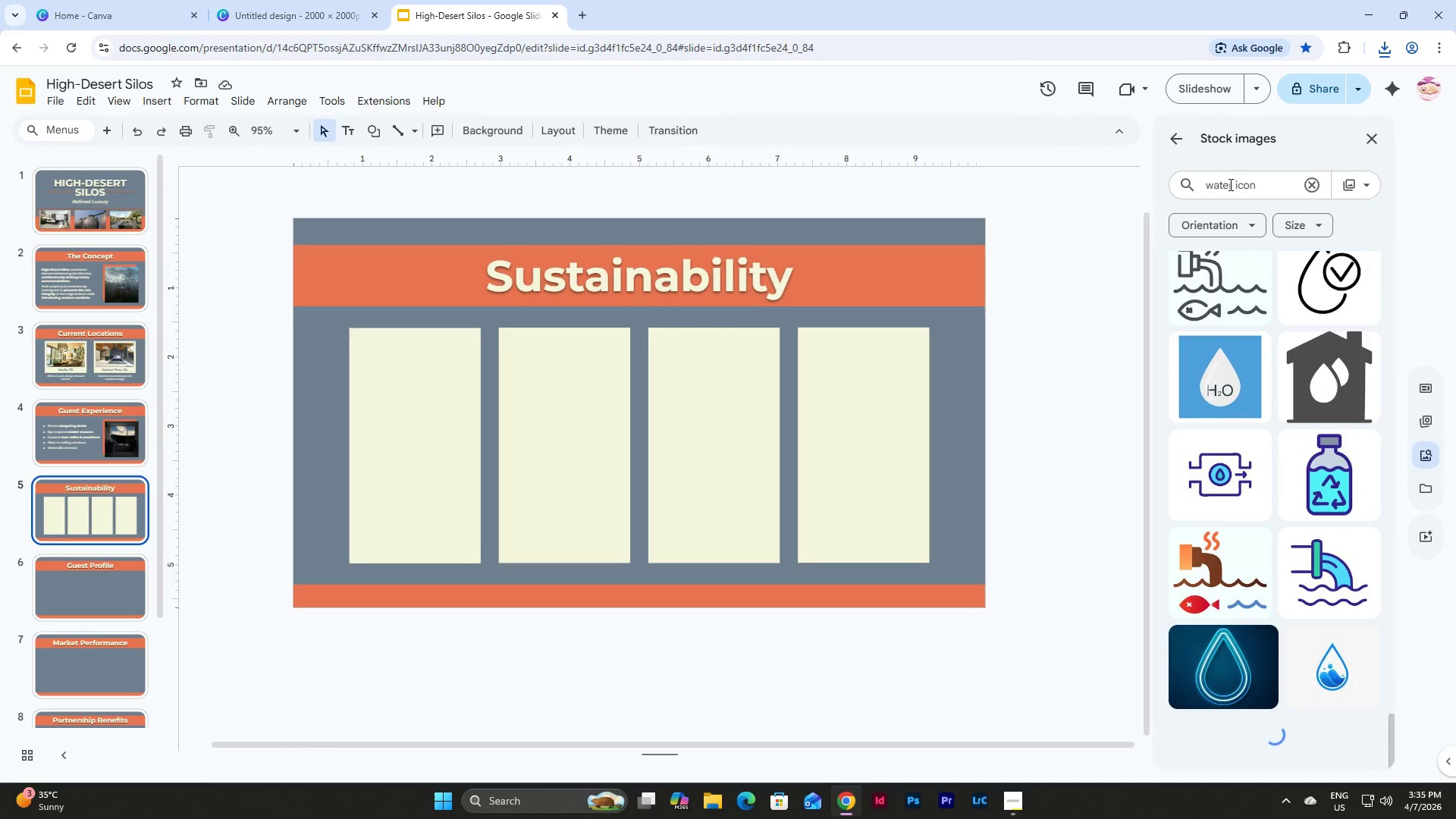 
left_click([1232, 185])
 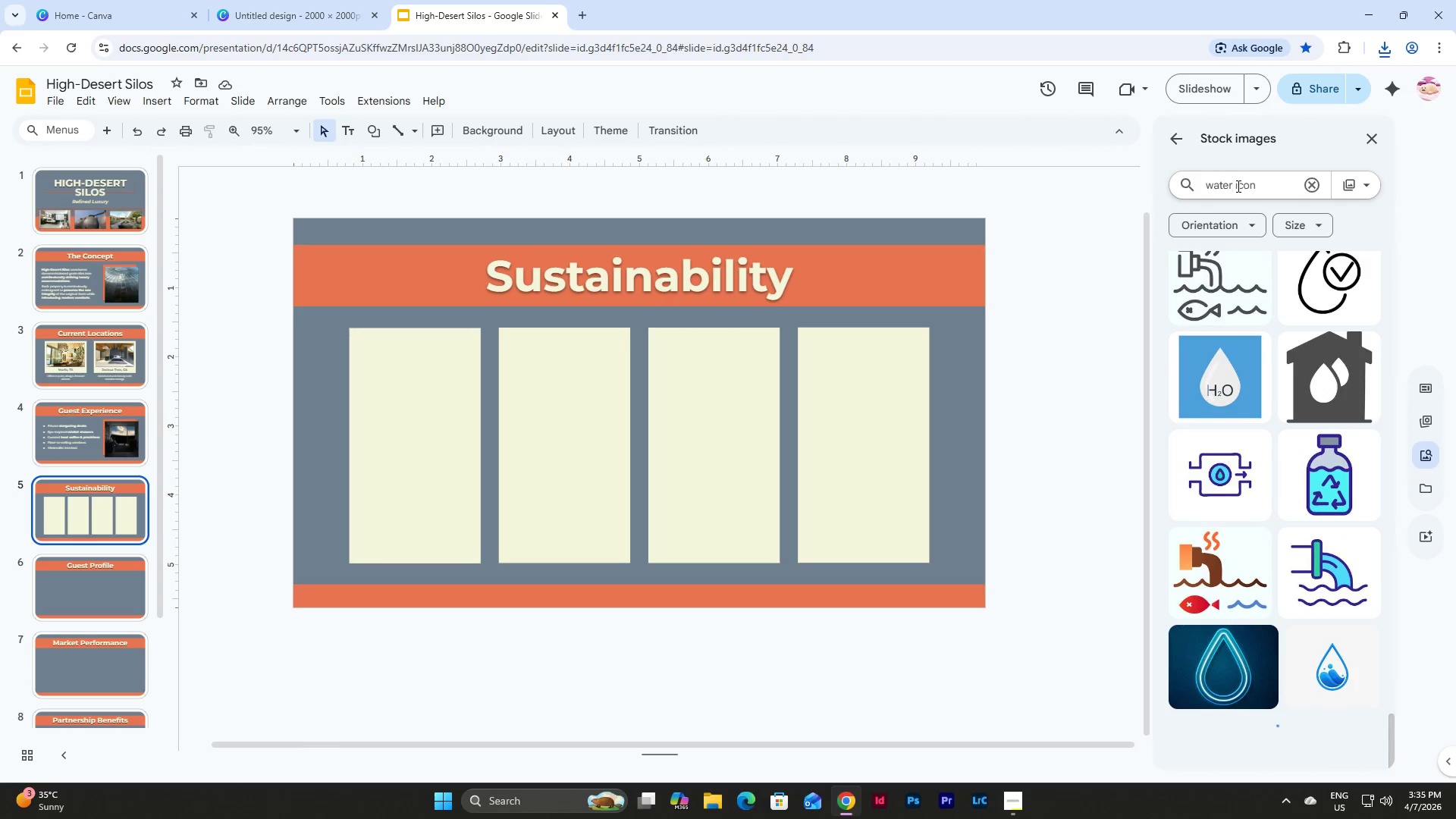 
type( filtration)
 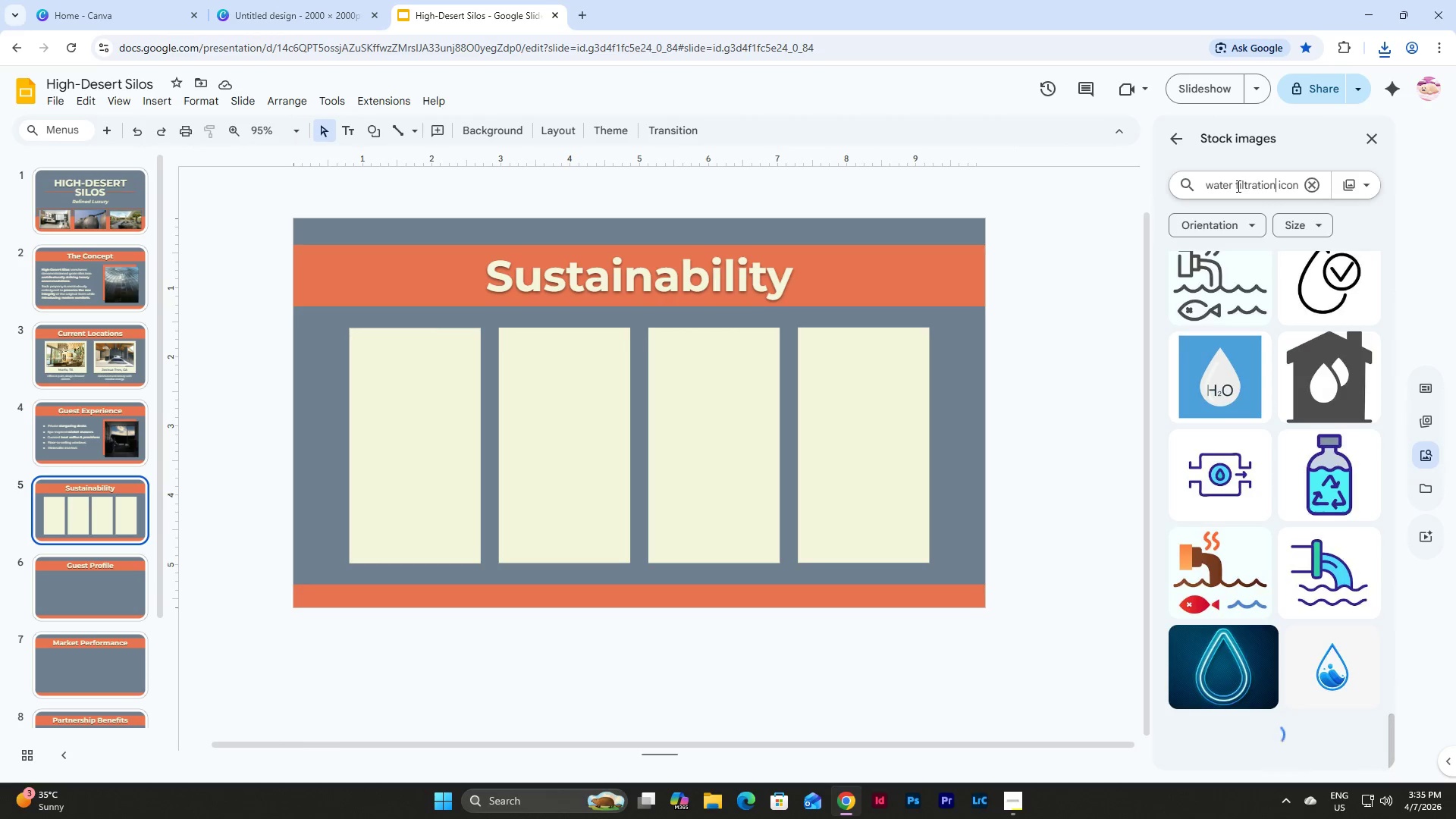 
key(Enter)
 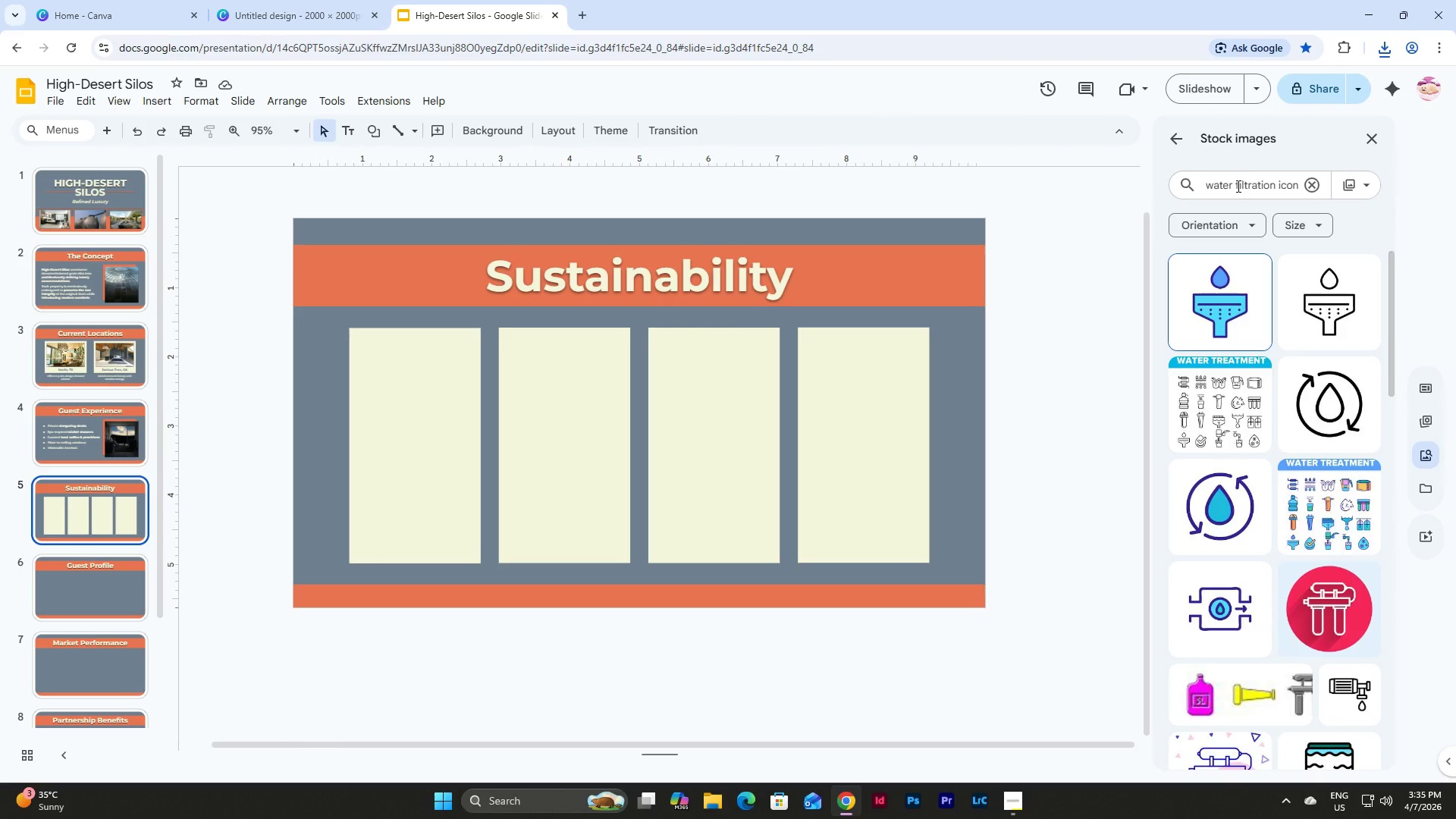 
scroll: coordinate [1276, 416], scroll_direction: down, amount: 7.0
 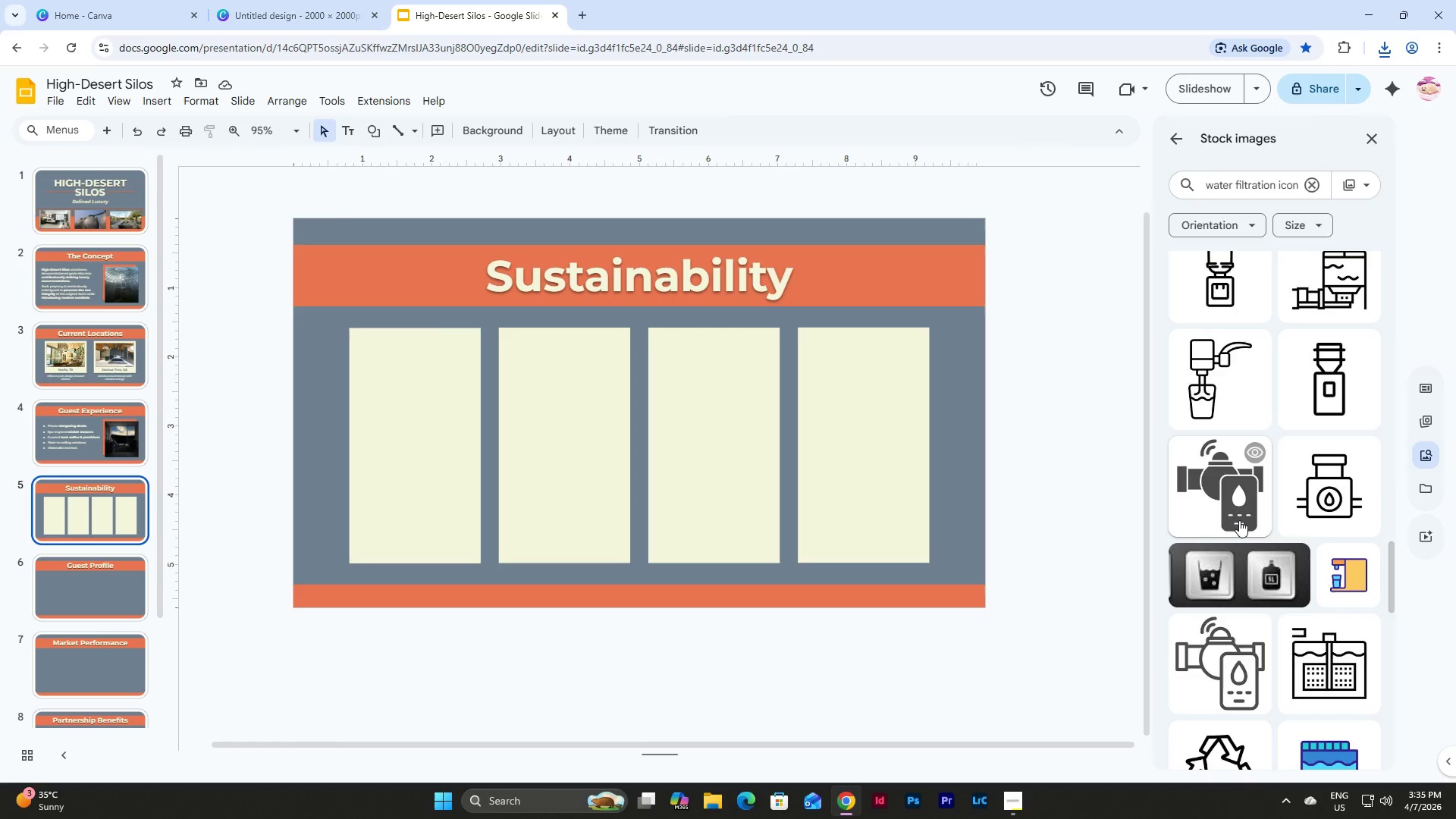 
left_click([1216, 469])
 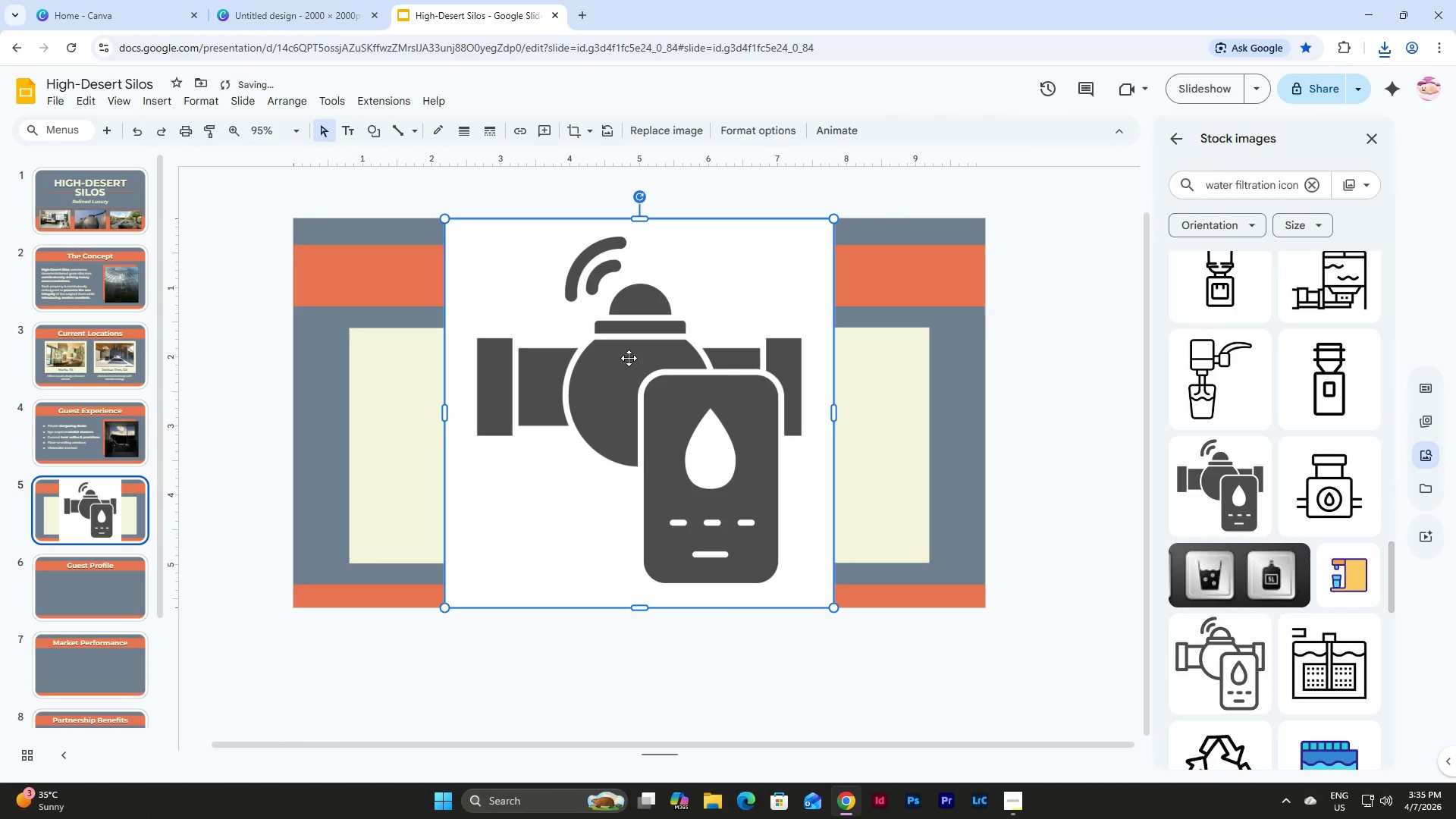 
left_click([629, 358])
 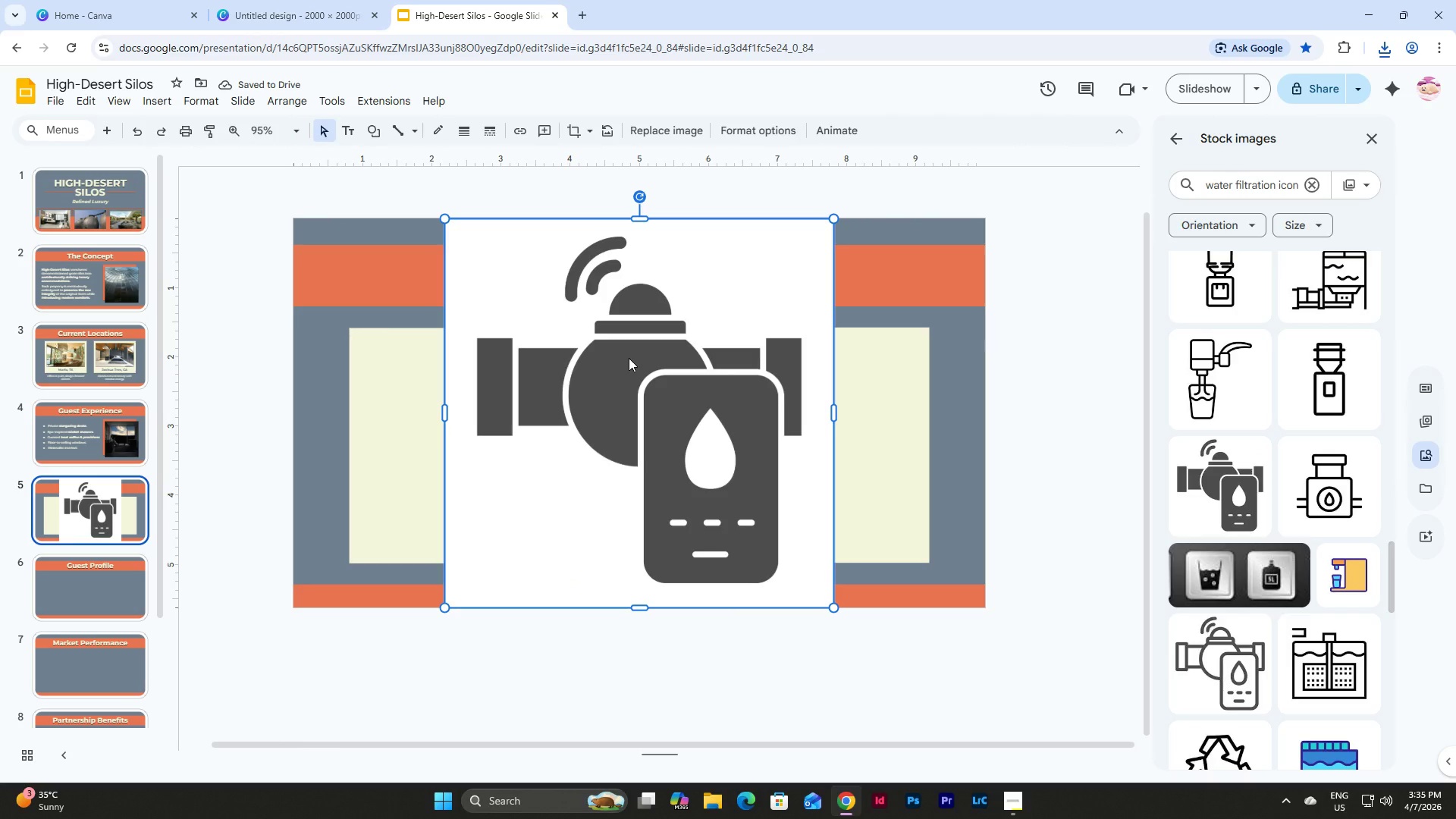 
key(Control+C)
 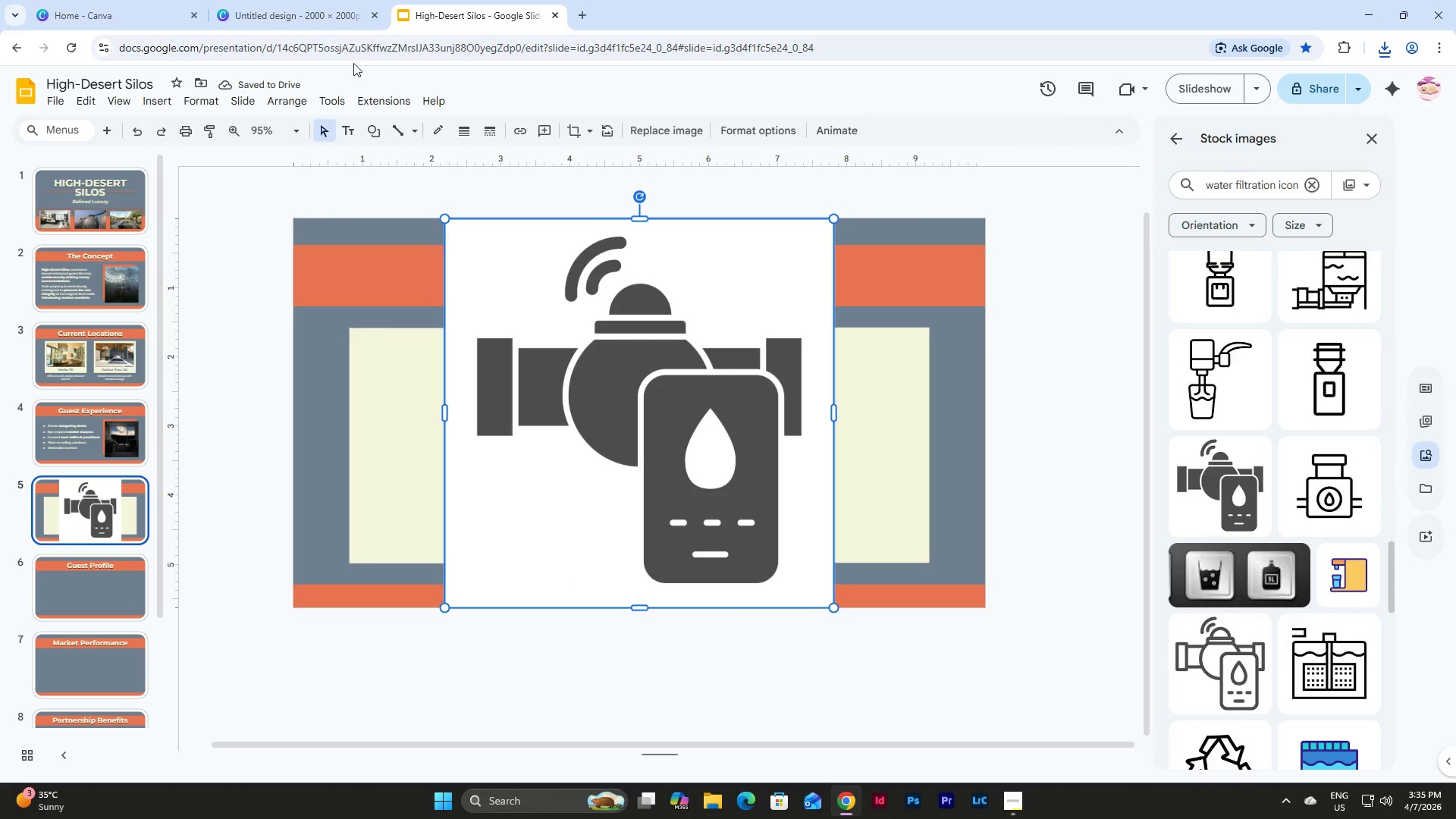 
left_click([306, 0])
 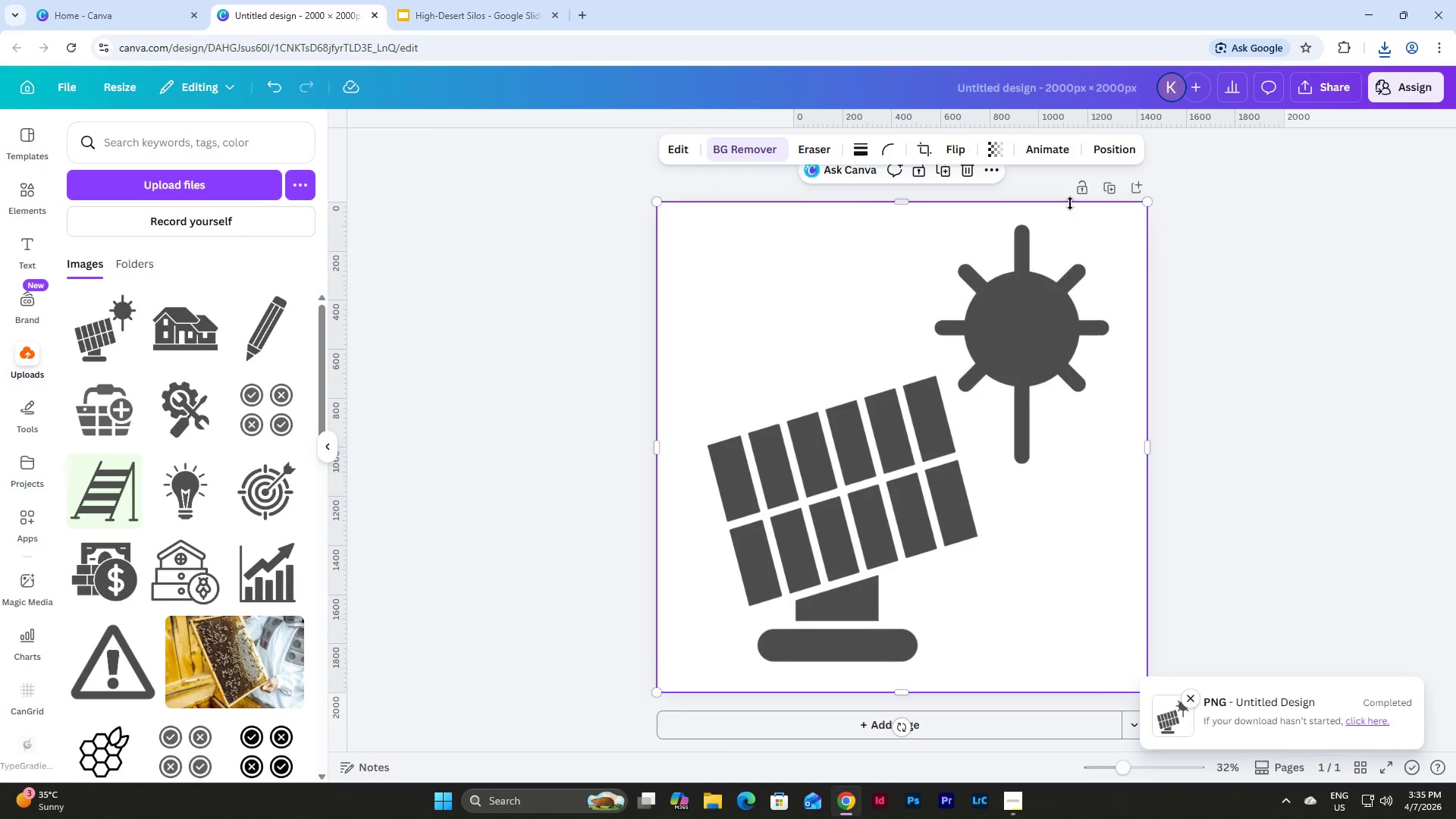 
left_click([1109, 195])
 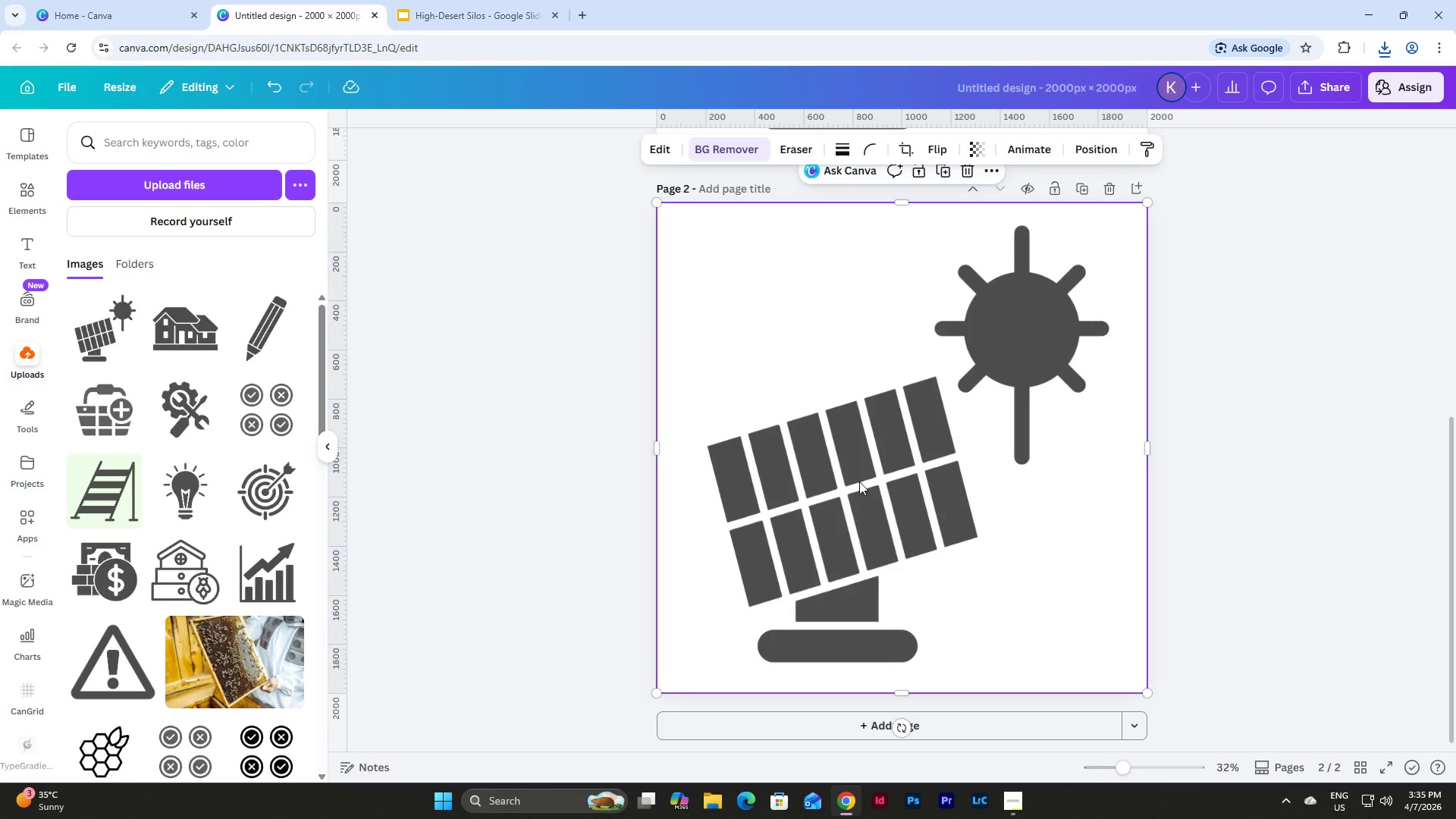 
key(Backspace)
 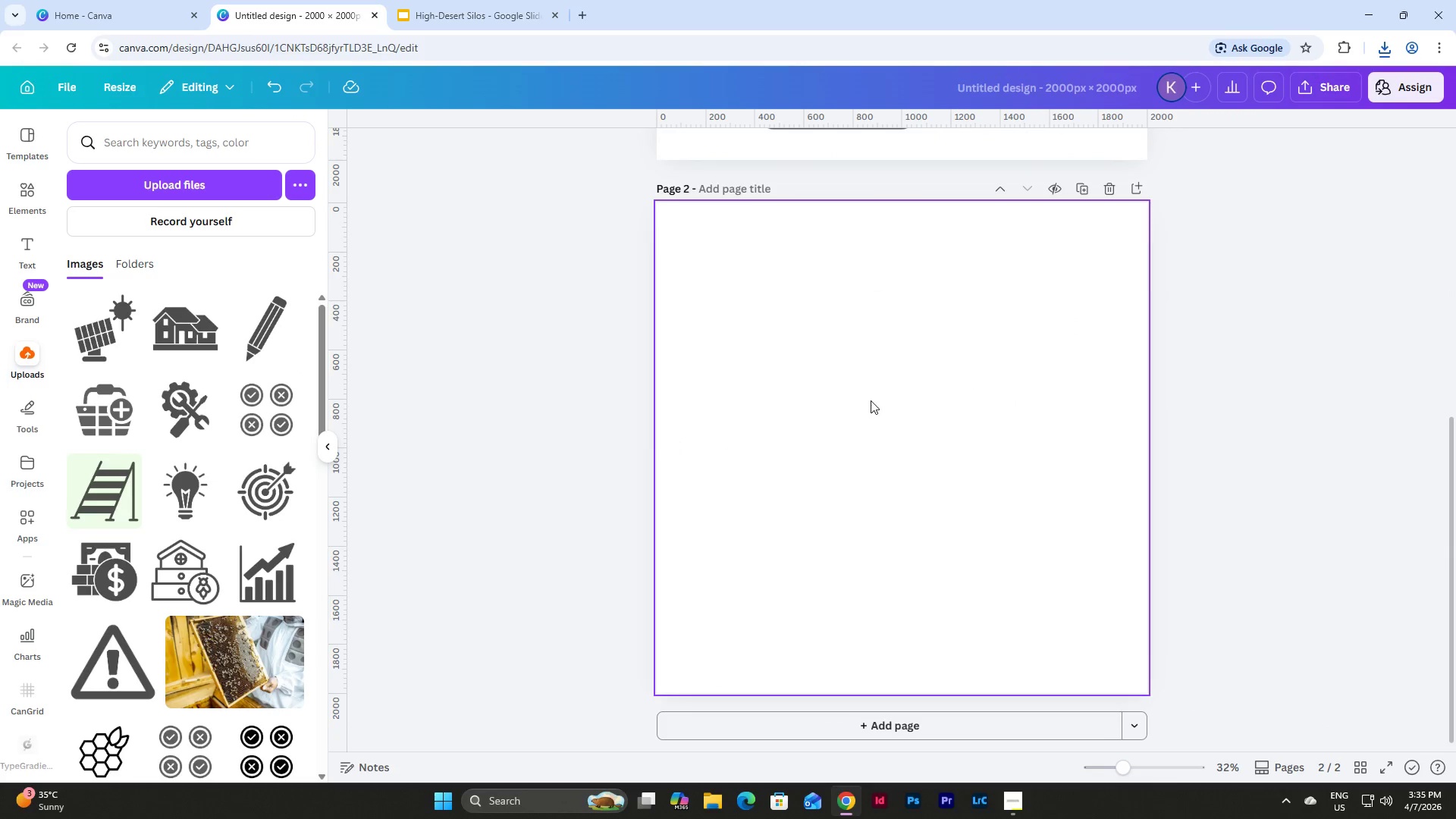 
left_click([871, 400])
 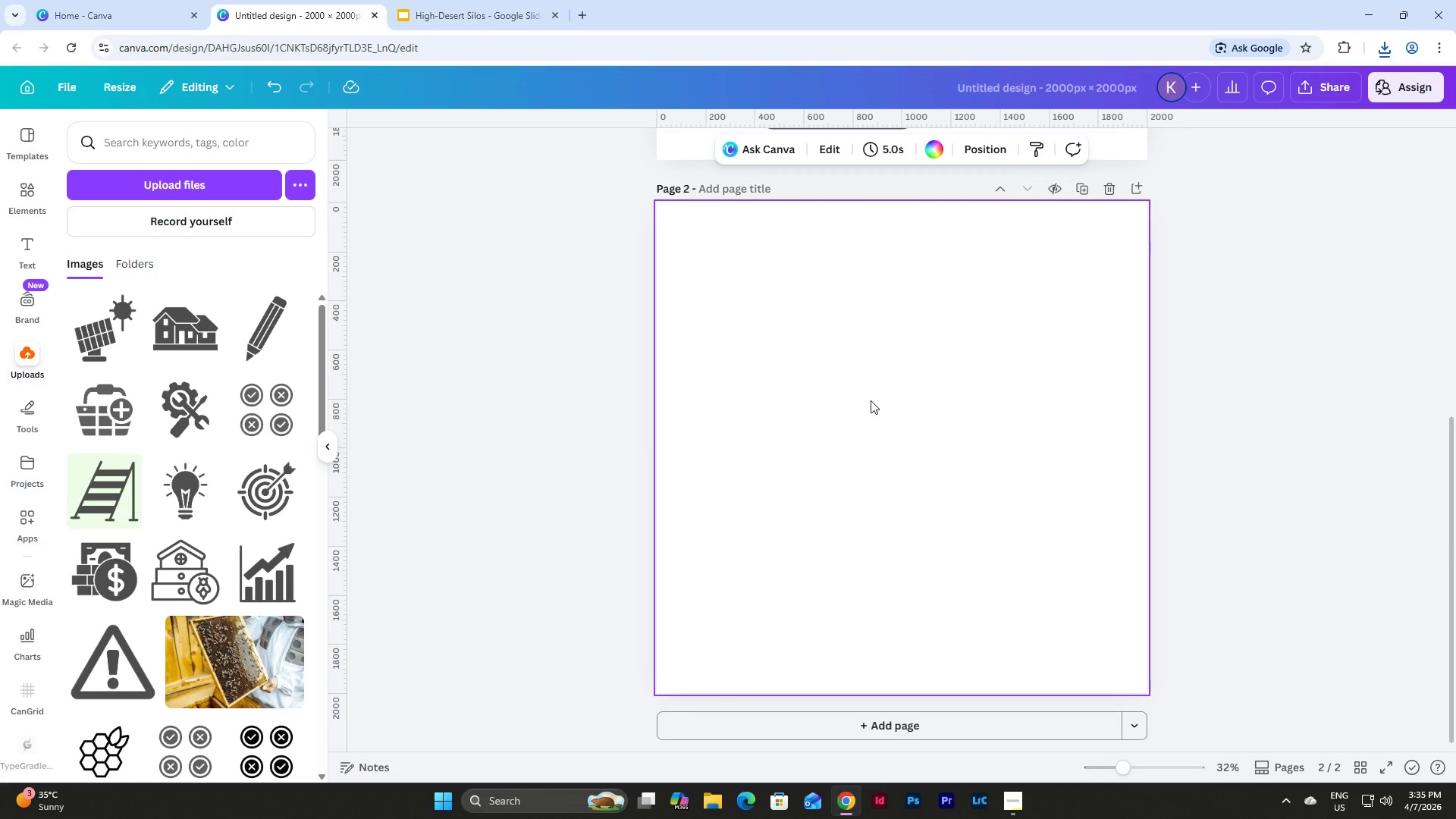 
key(Control+V)
 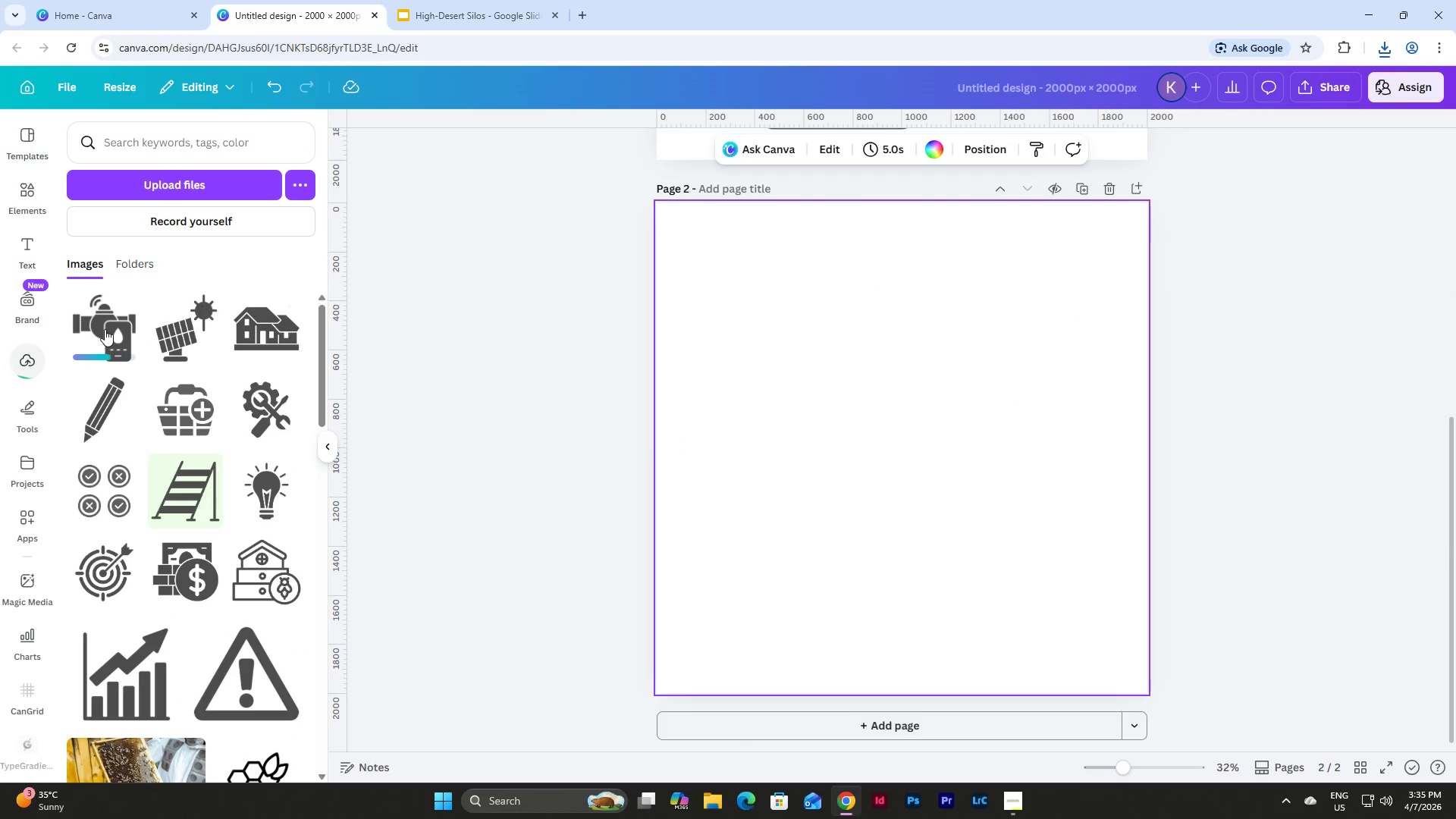 
left_click([105, 329])
 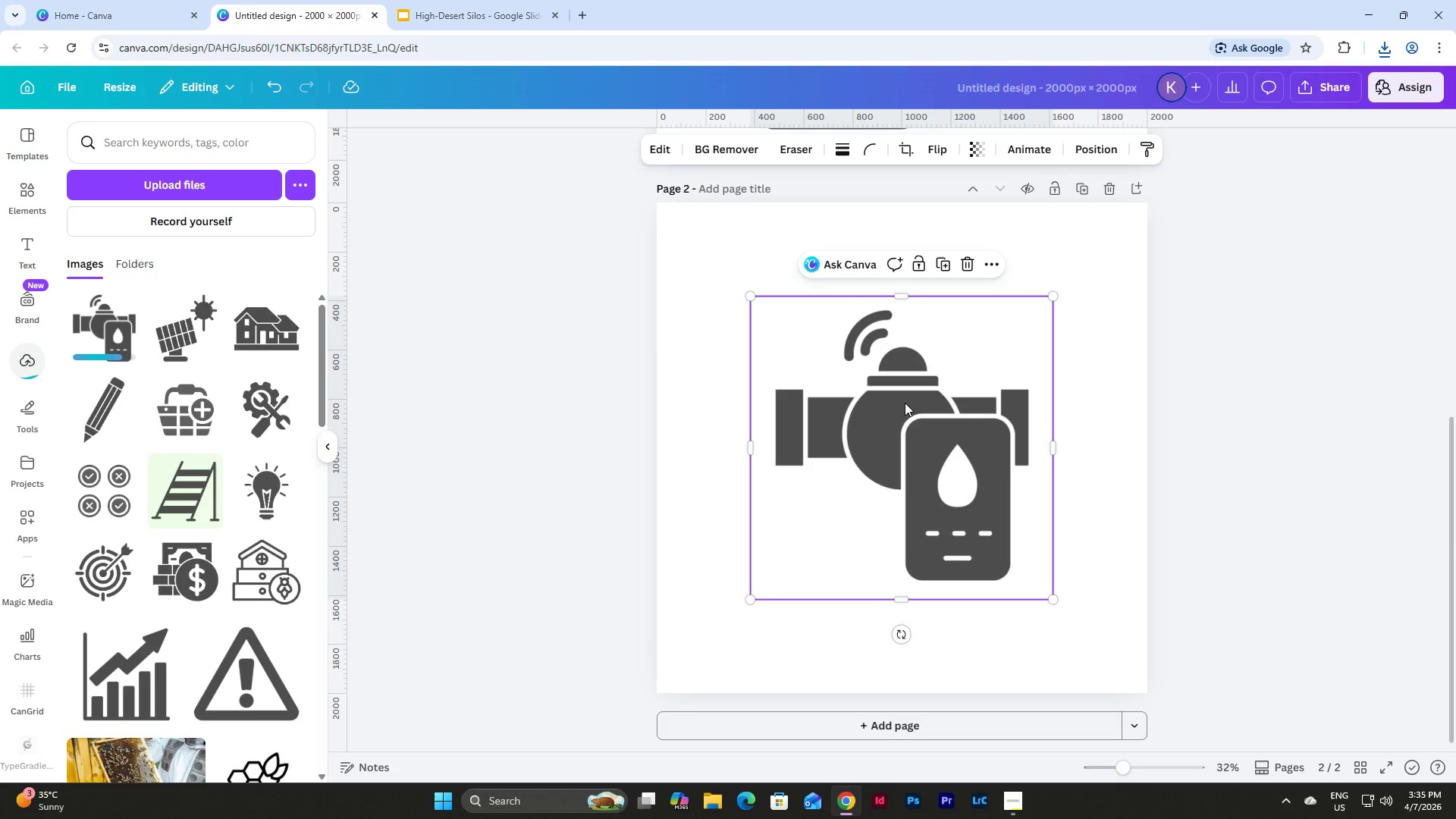 
left_click_drag(start_coordinate=[905, 403], to_coordinate=[808, 309])
 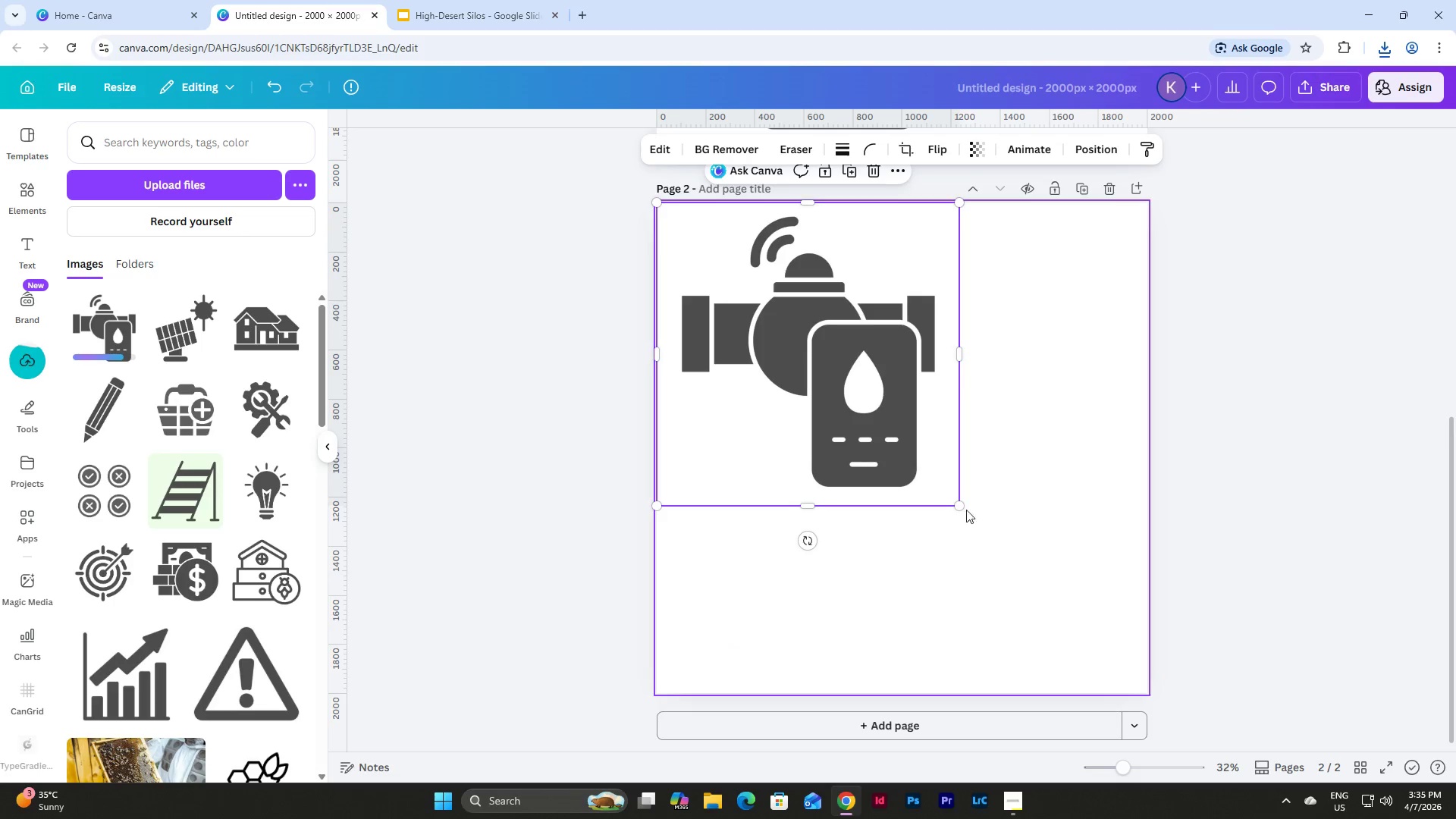 
left_click_drag(start_coordinate=[961, 508], to_coordinate=[1146, 695])
 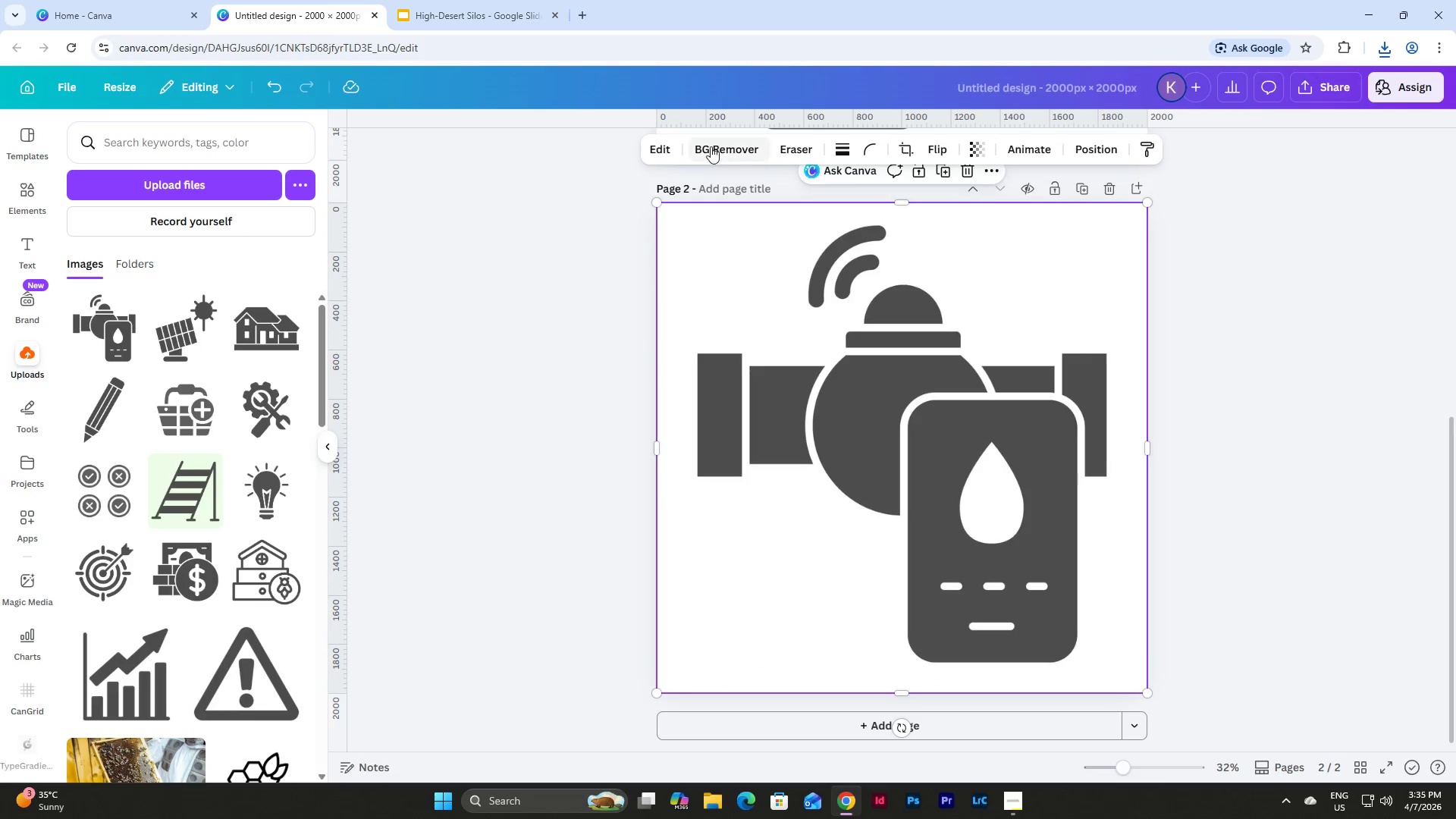 
left_click([711, 146])
 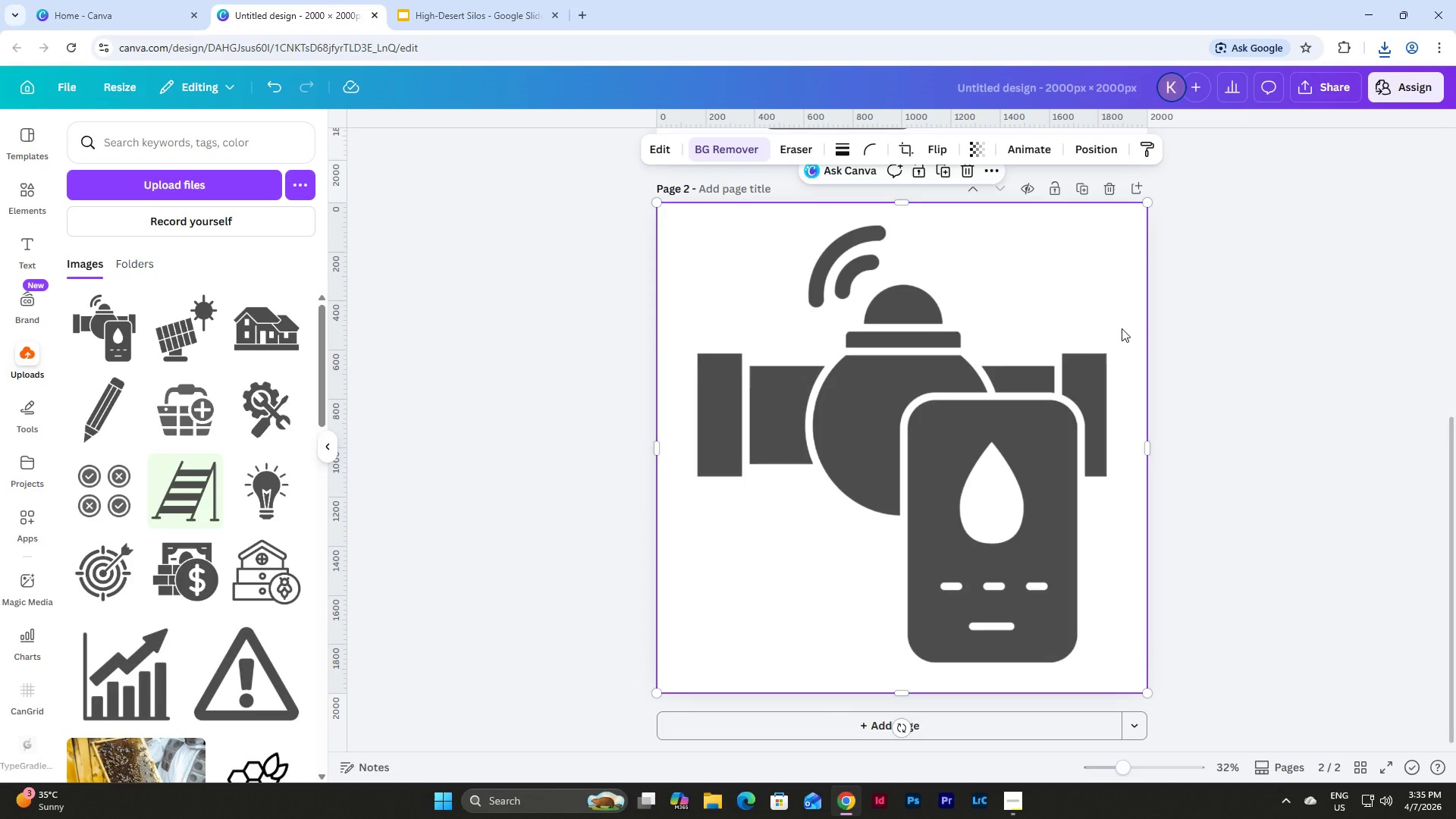 
left_click([1348, 73])
 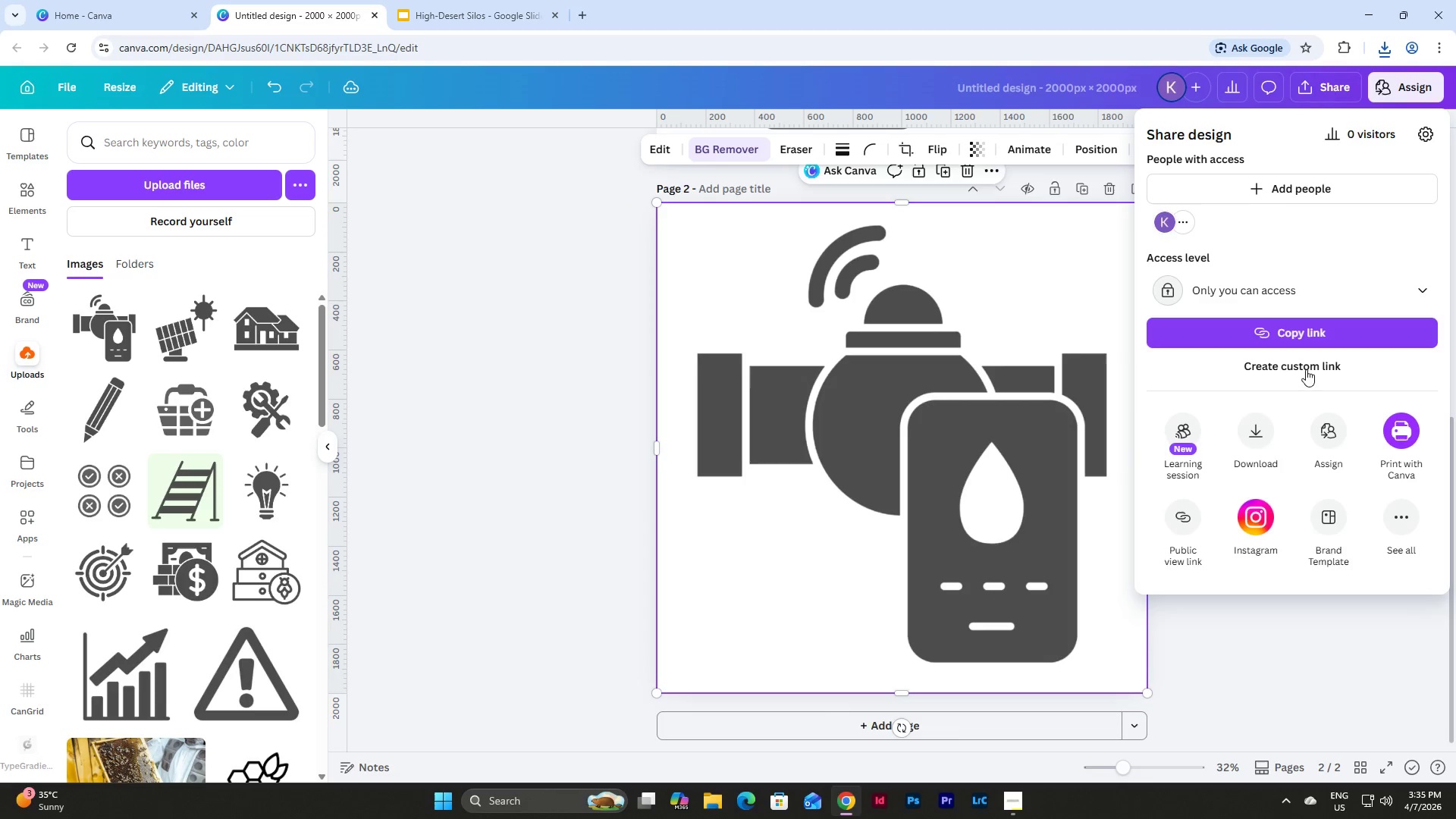 
left_click([1266, 424])
 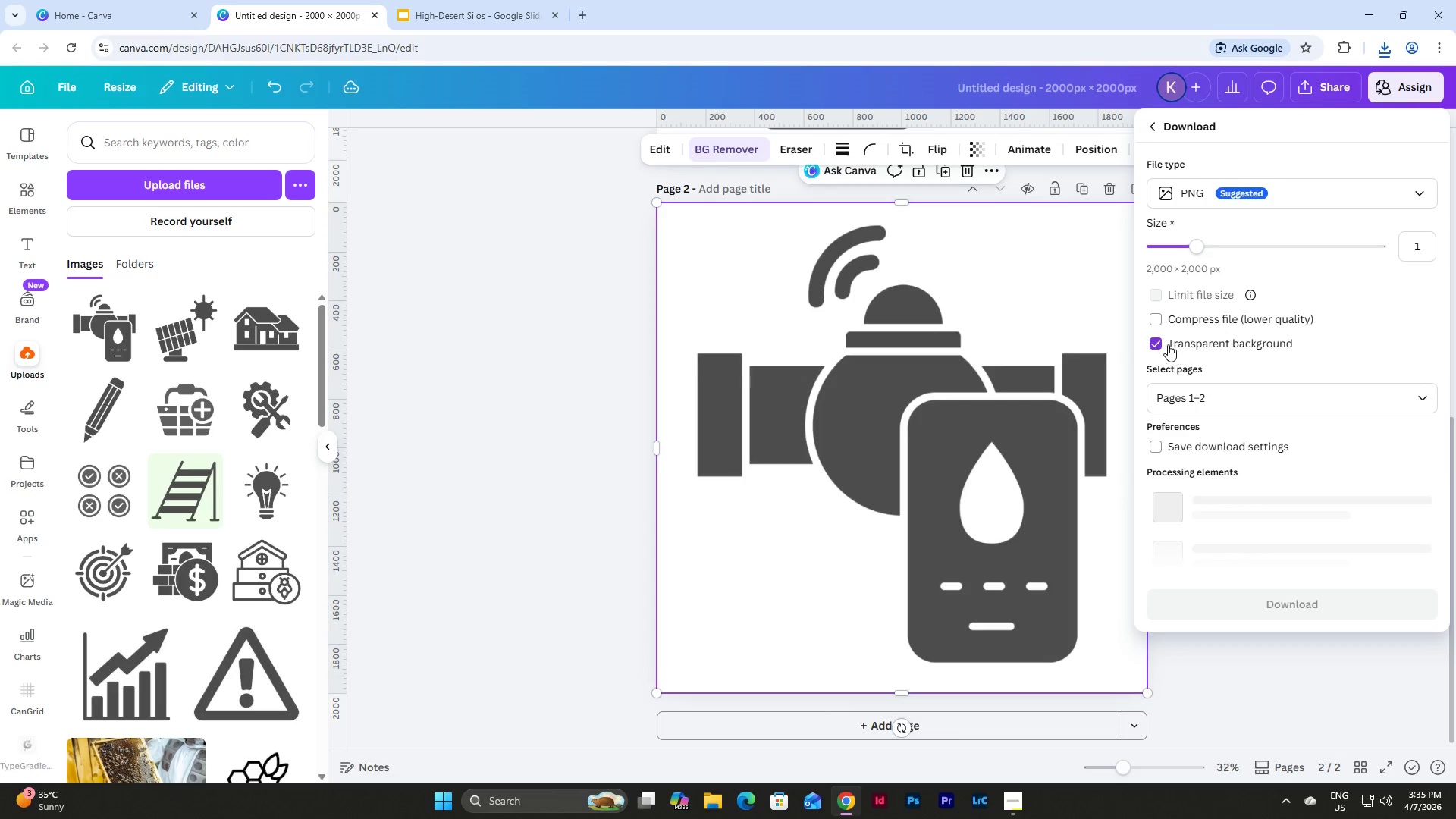 
left_click([1159, 339])
 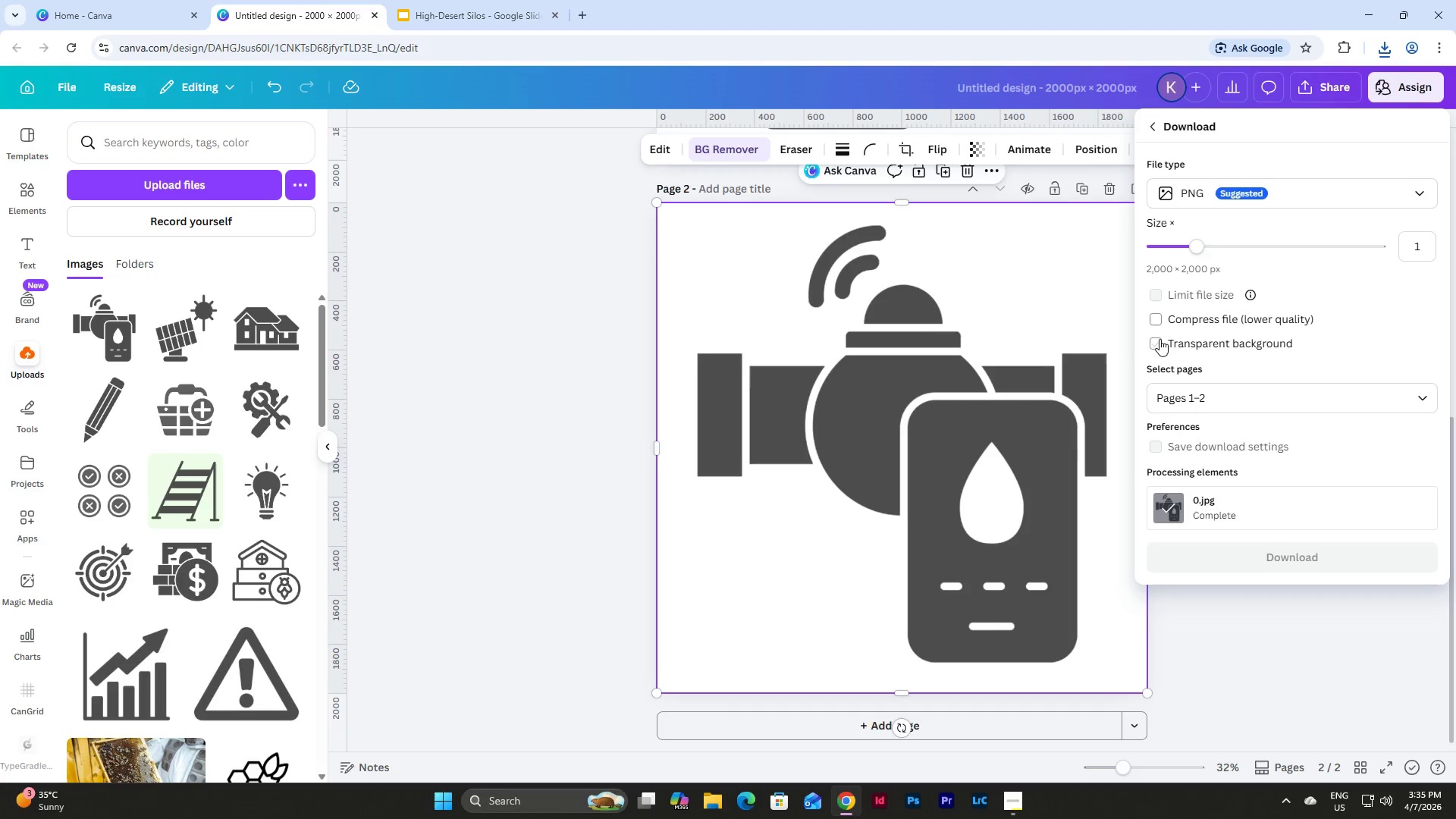 
left_click([1159, 339])
 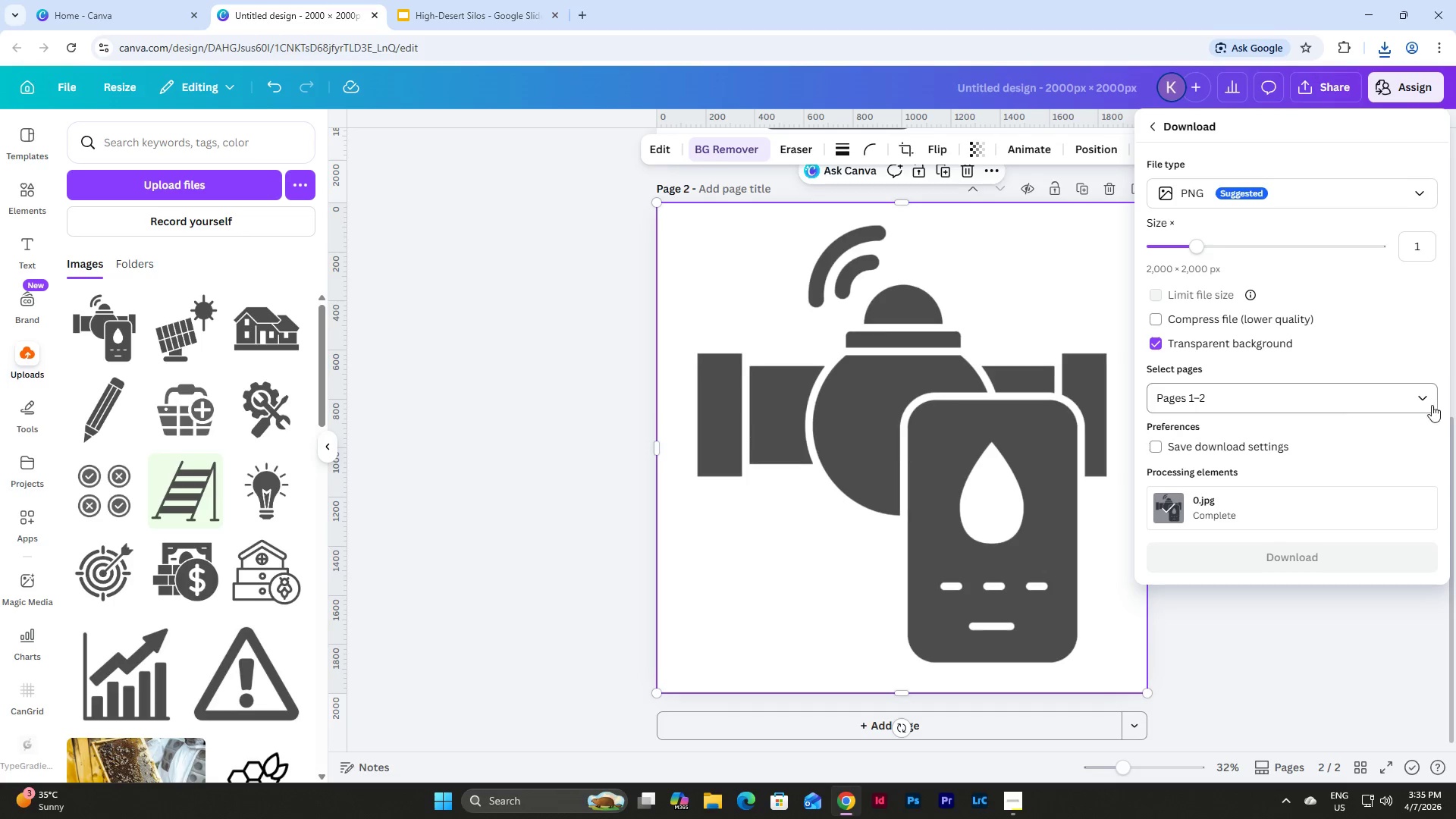 
left_click([1426, 402])
 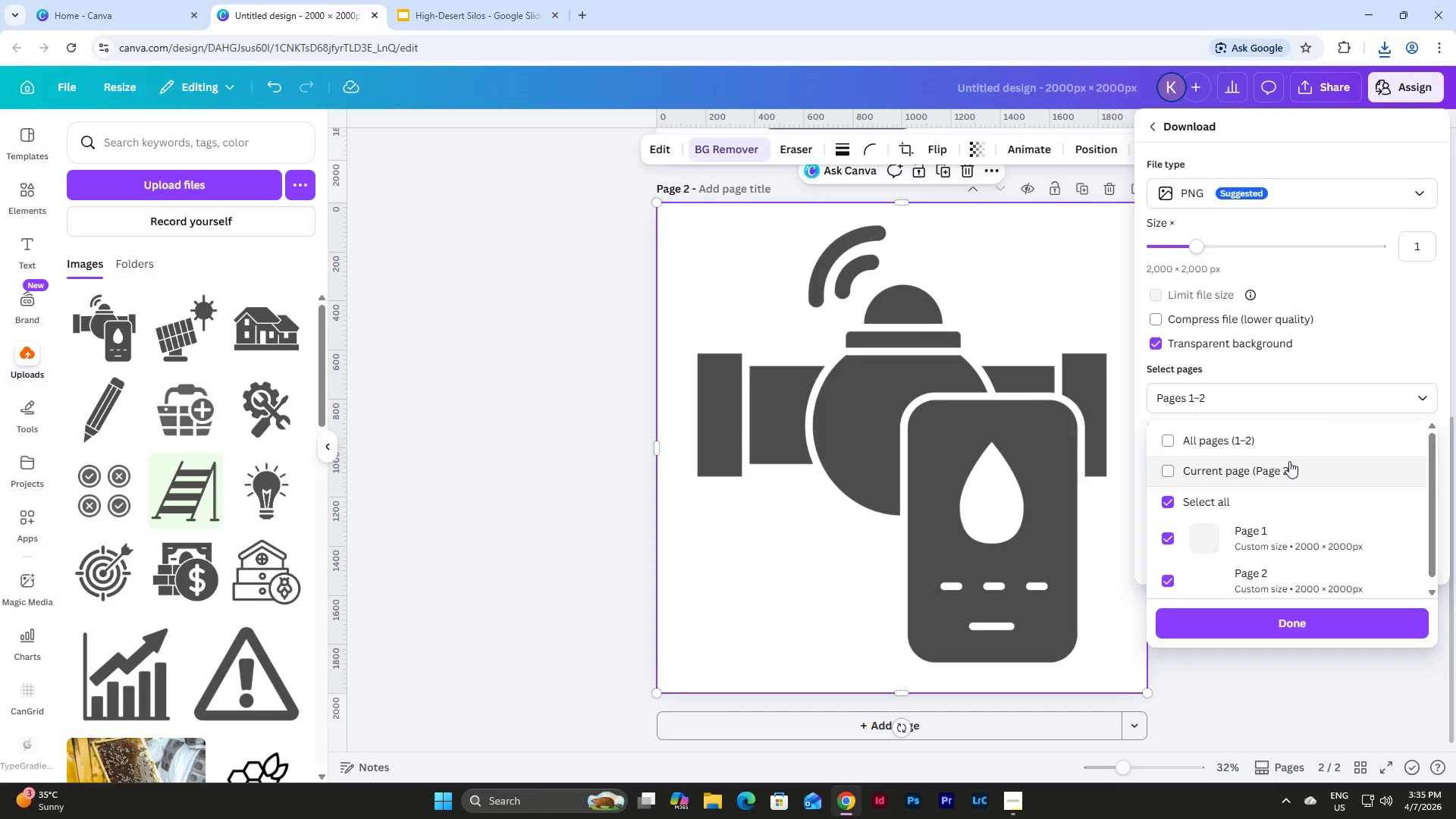 
left_click([1275, 470])
 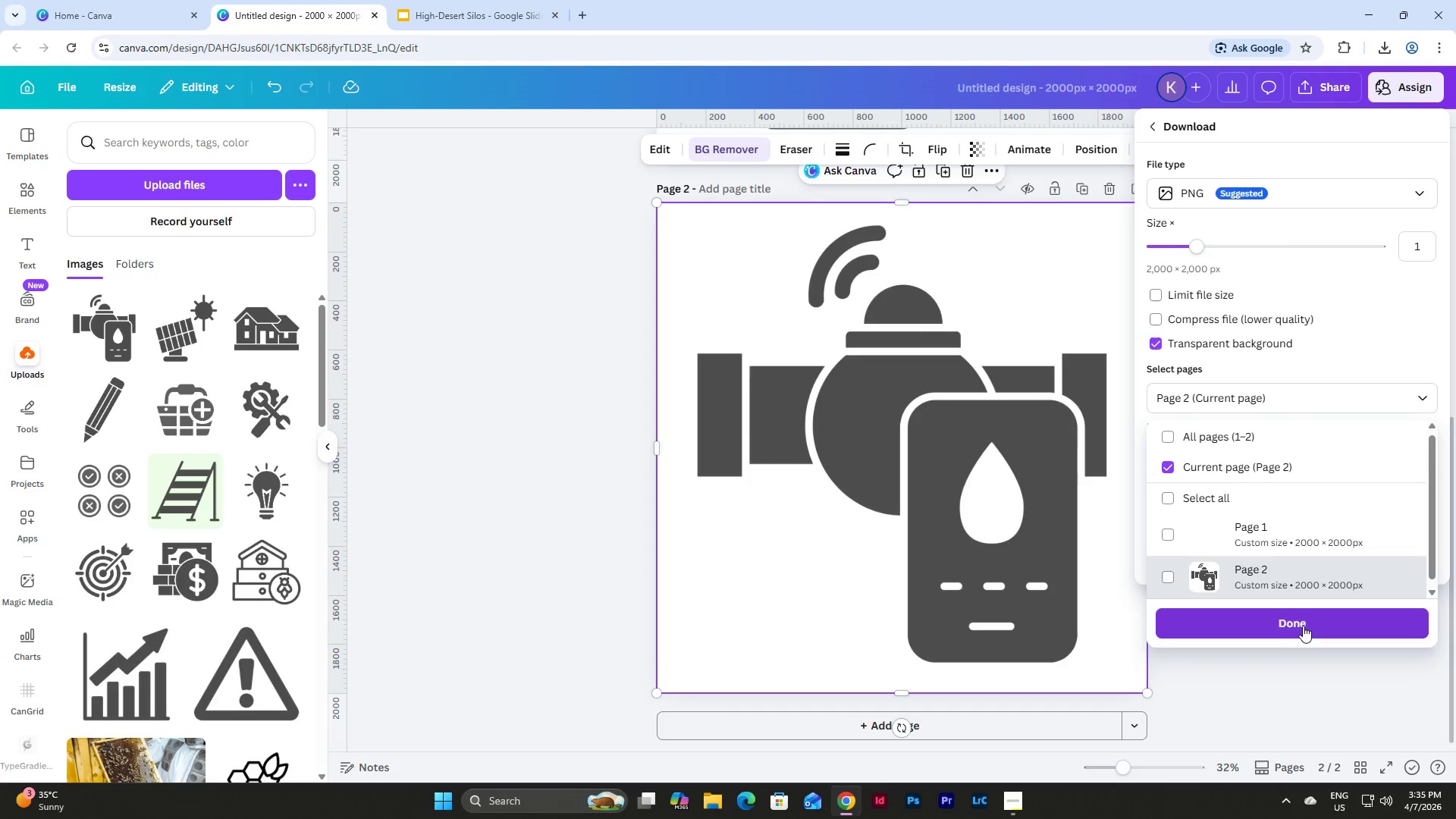 
left_click([1296, 627])
 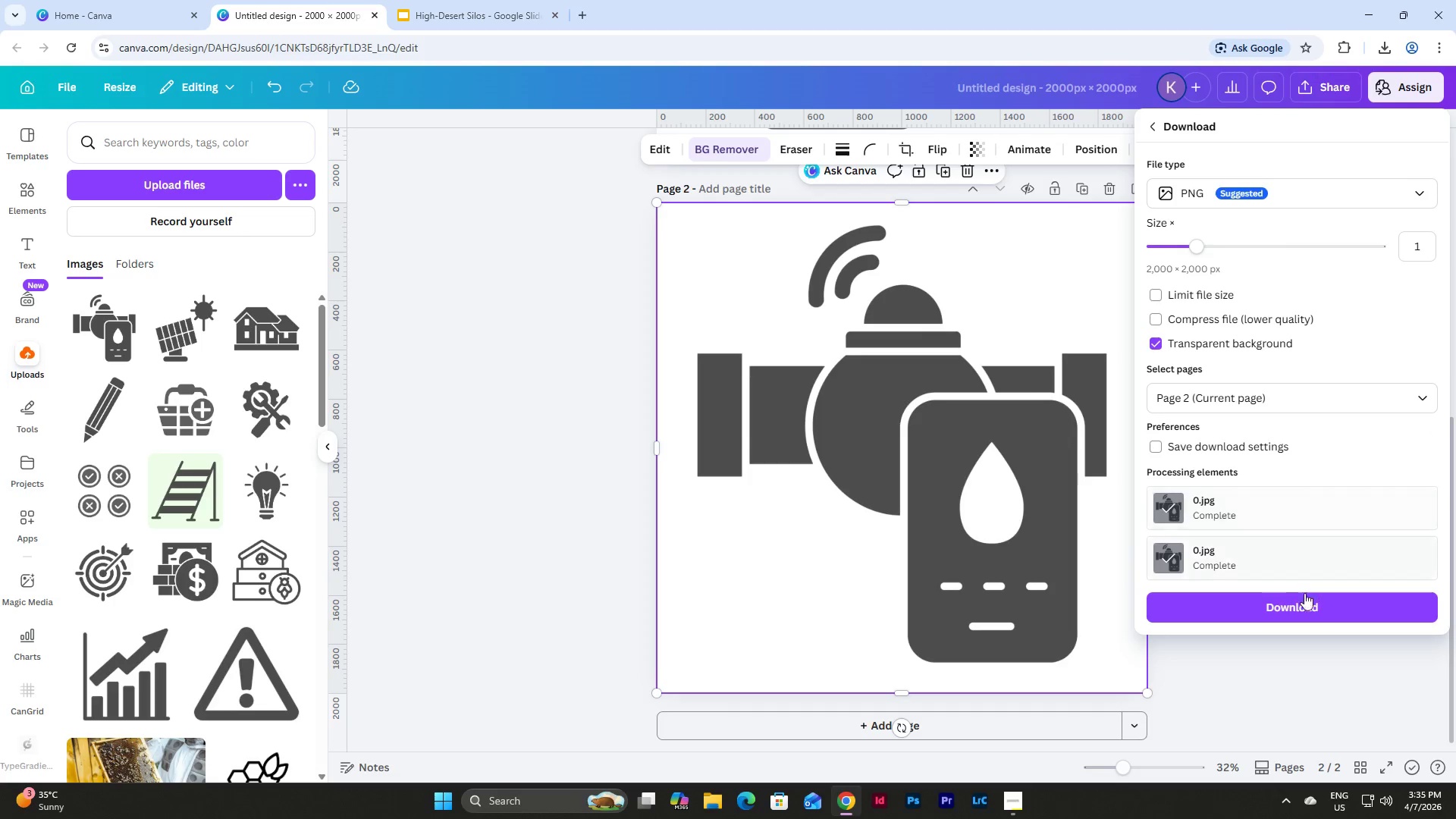 
left_click([1304, 607])
 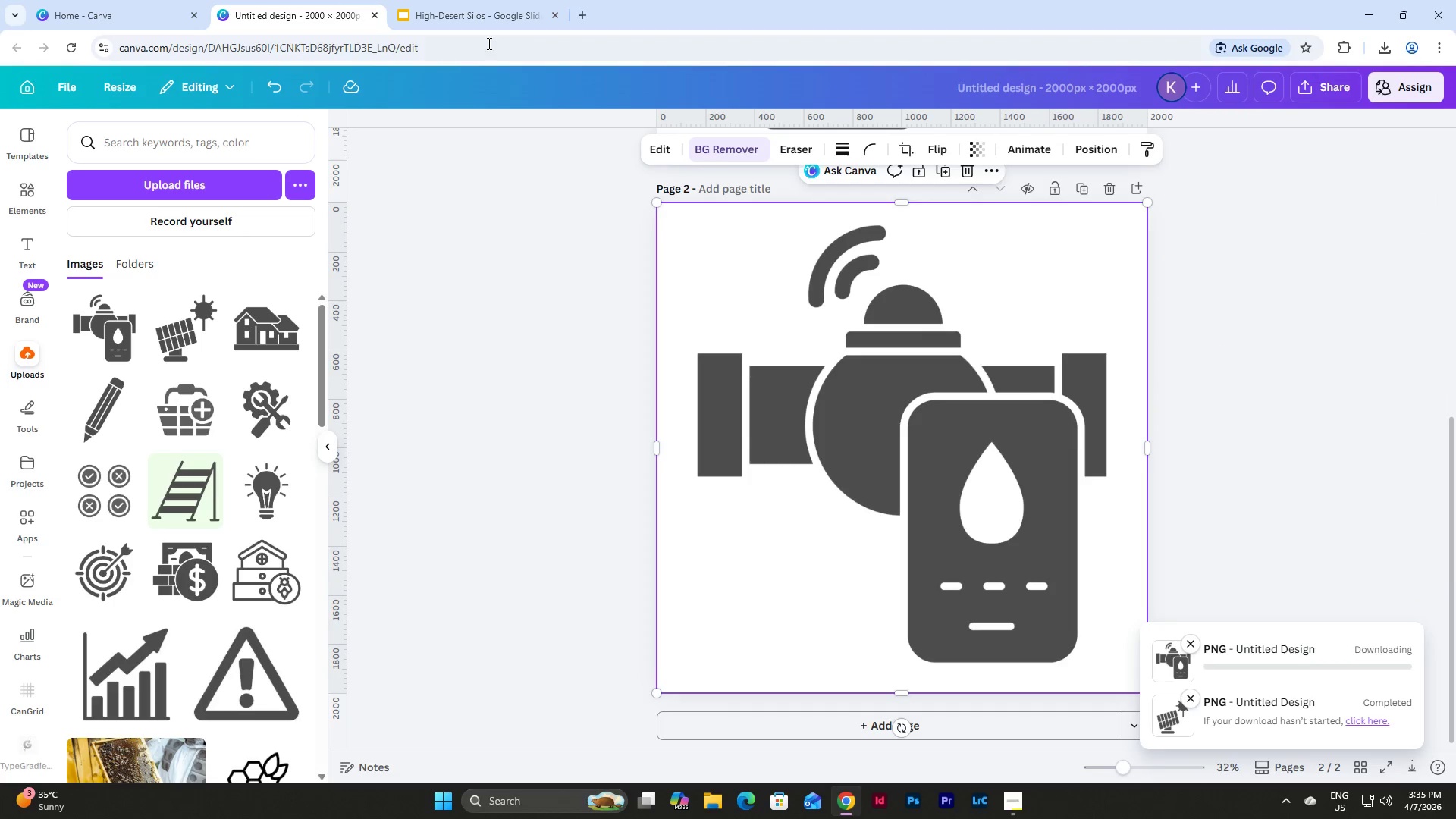 
left_click([488, 0])
 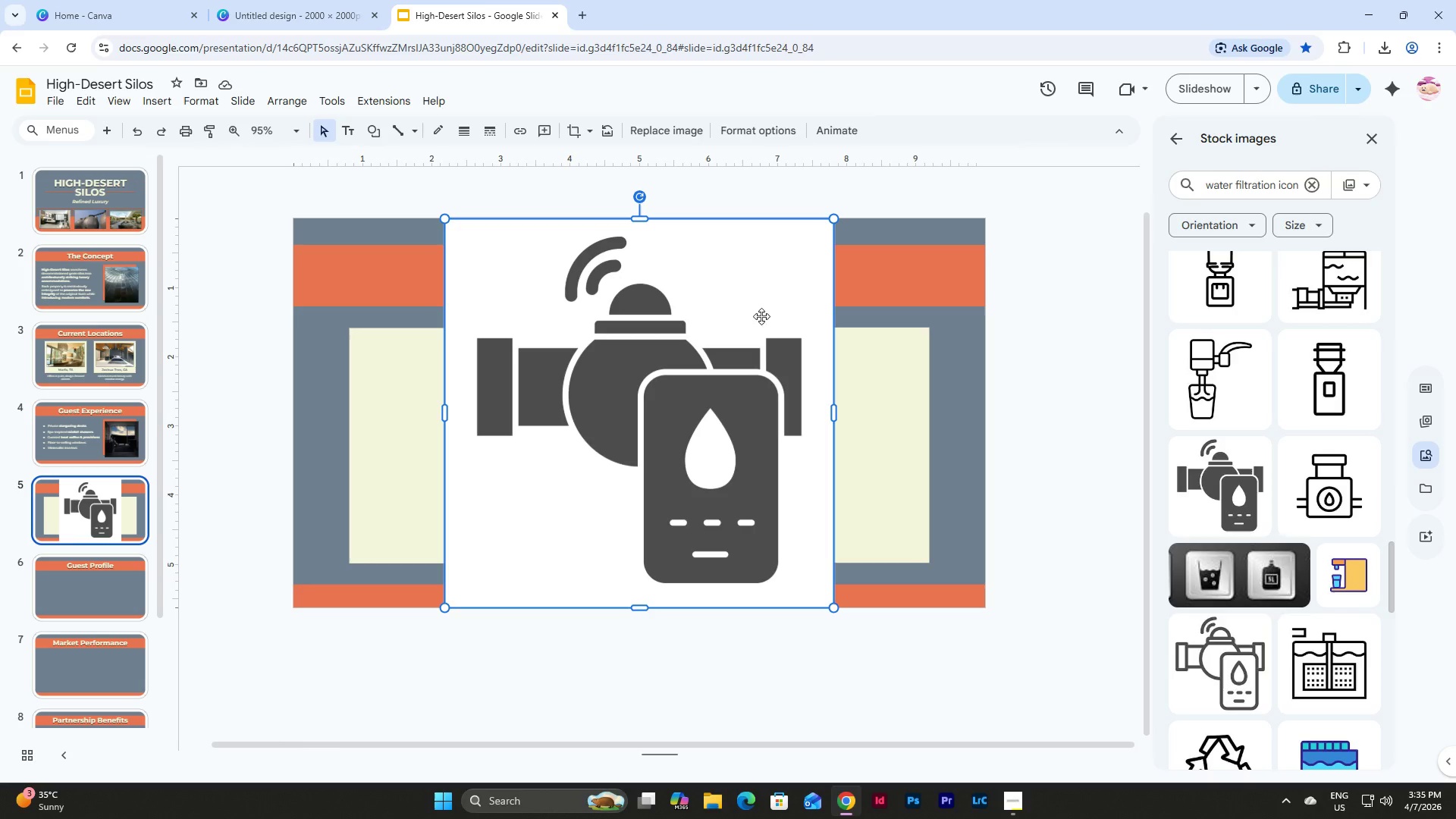 
left_click([742, 325])
 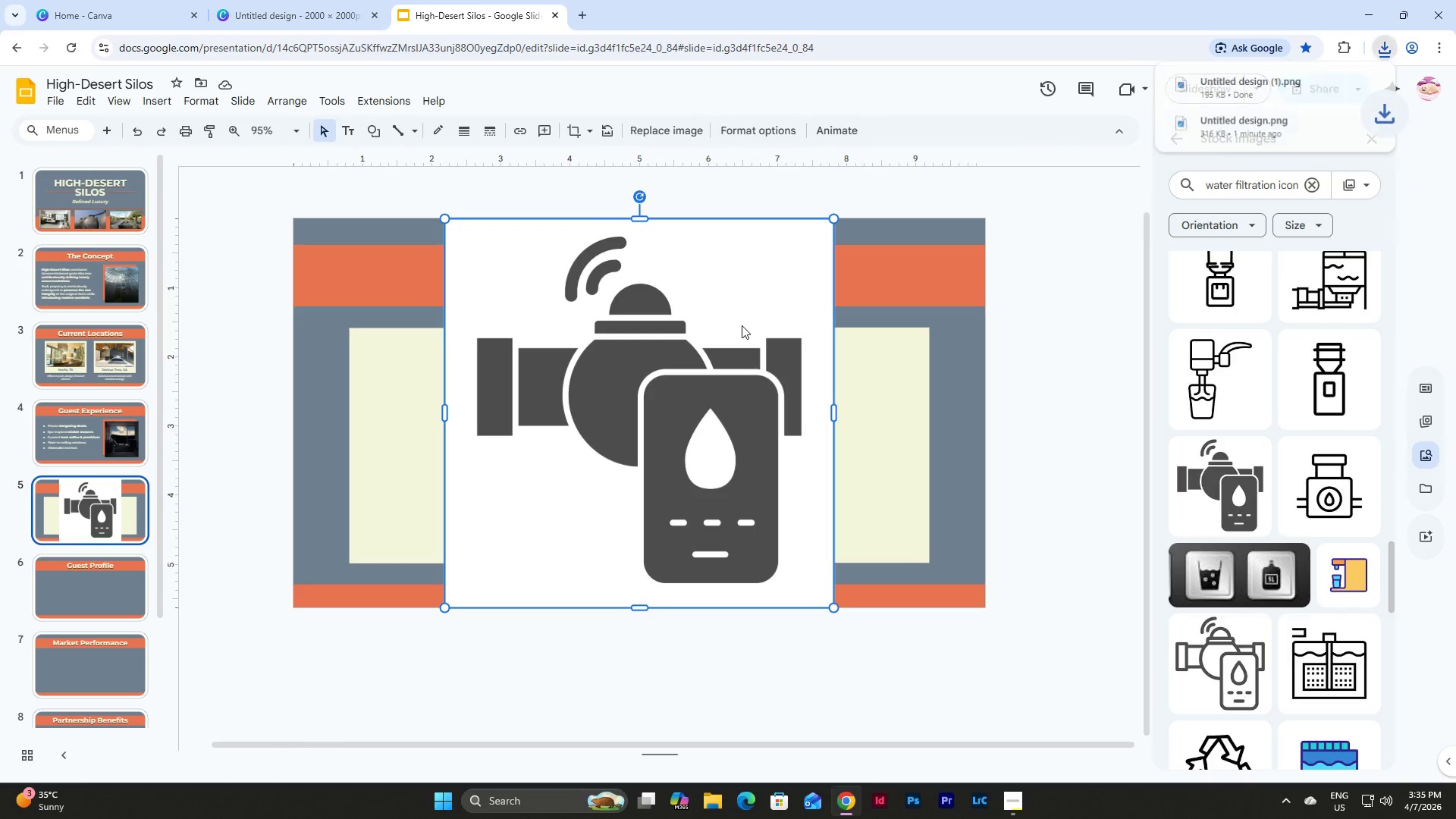 
key(Backspace)
 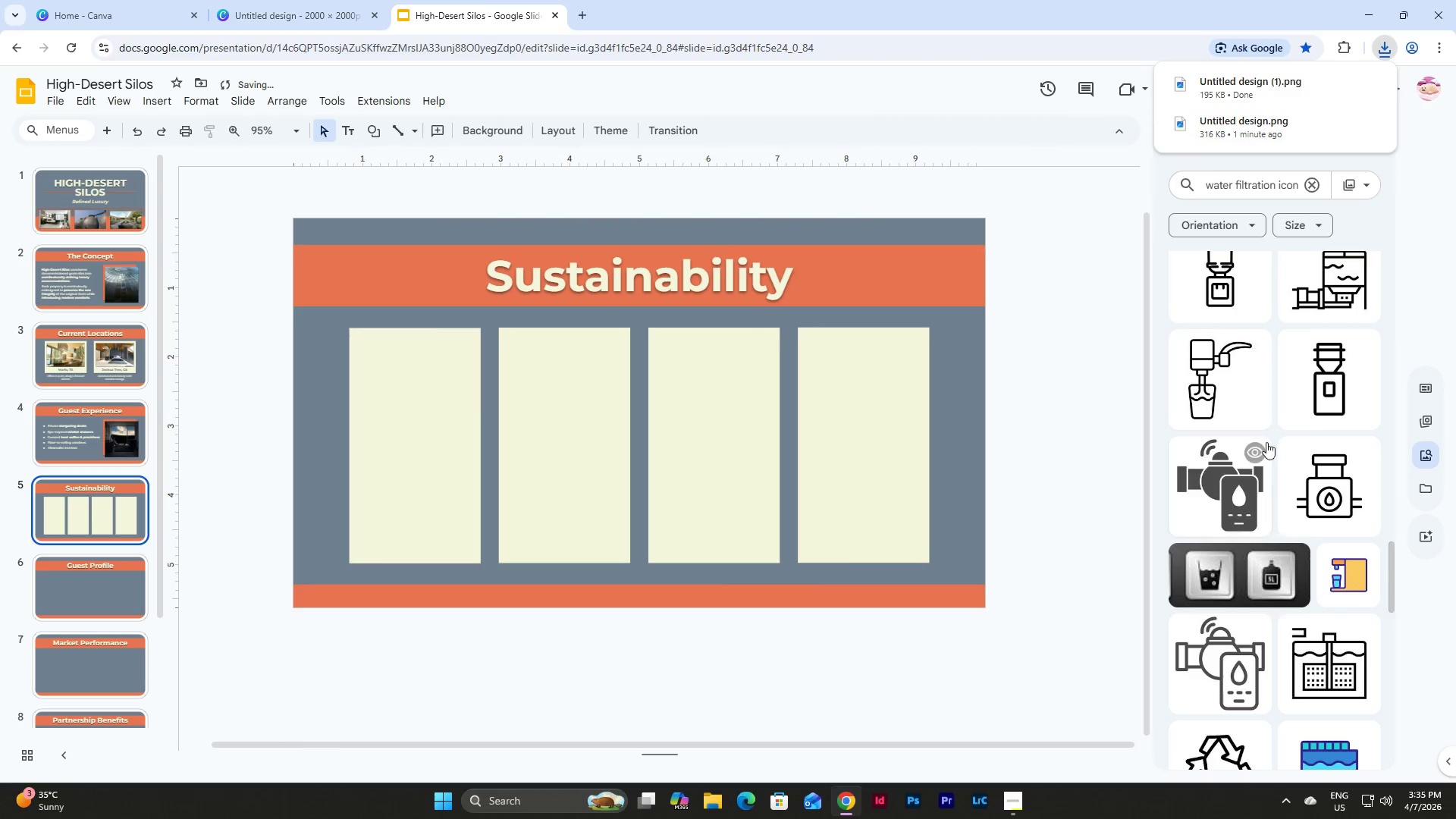 
scroll: coordinate [1266, 447], scroll_direction: down, amount: 5.0
 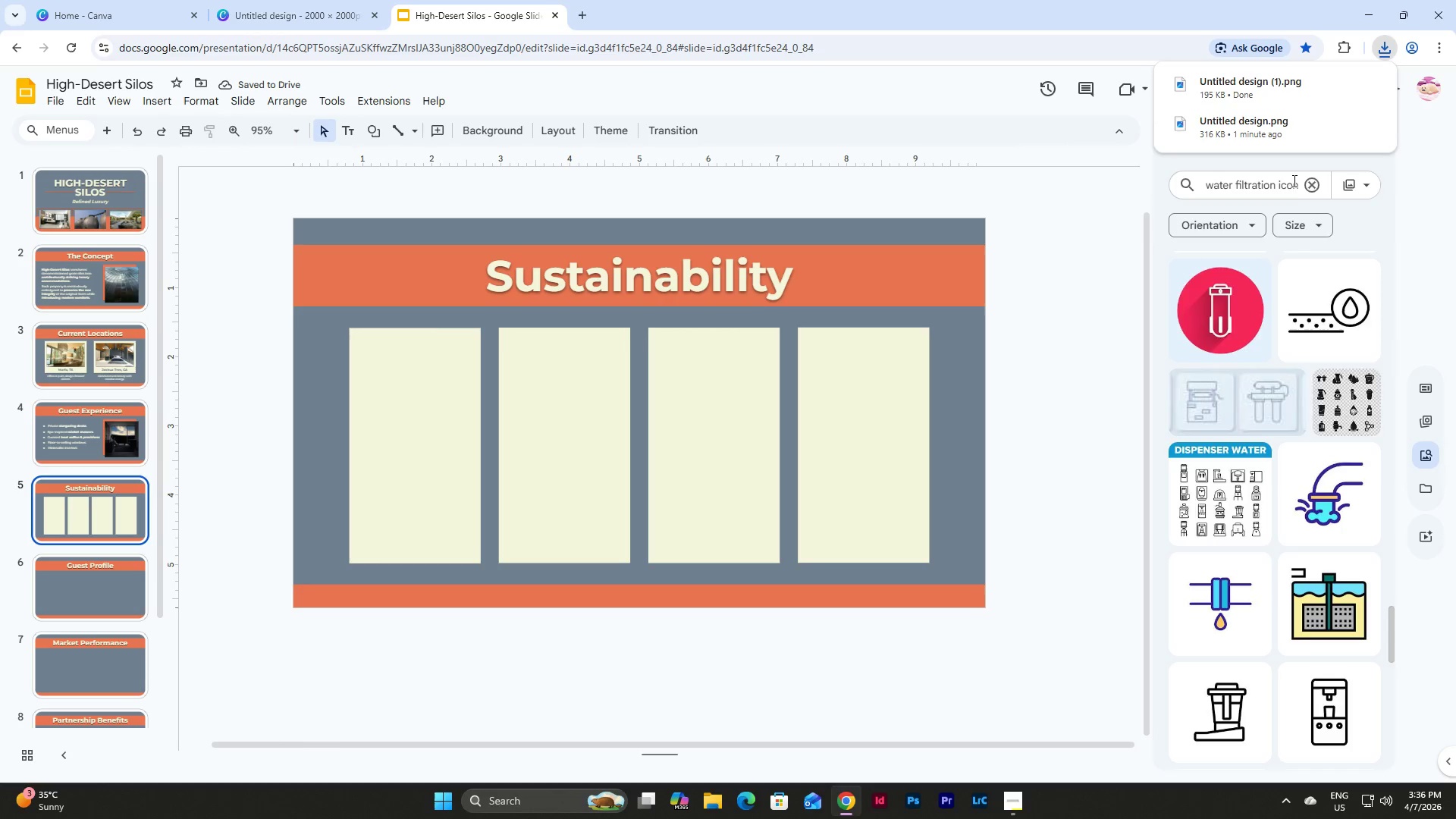 
left_click_drag(start_coordinate=[1275, 184], to_coordinate=[1172, 195])
 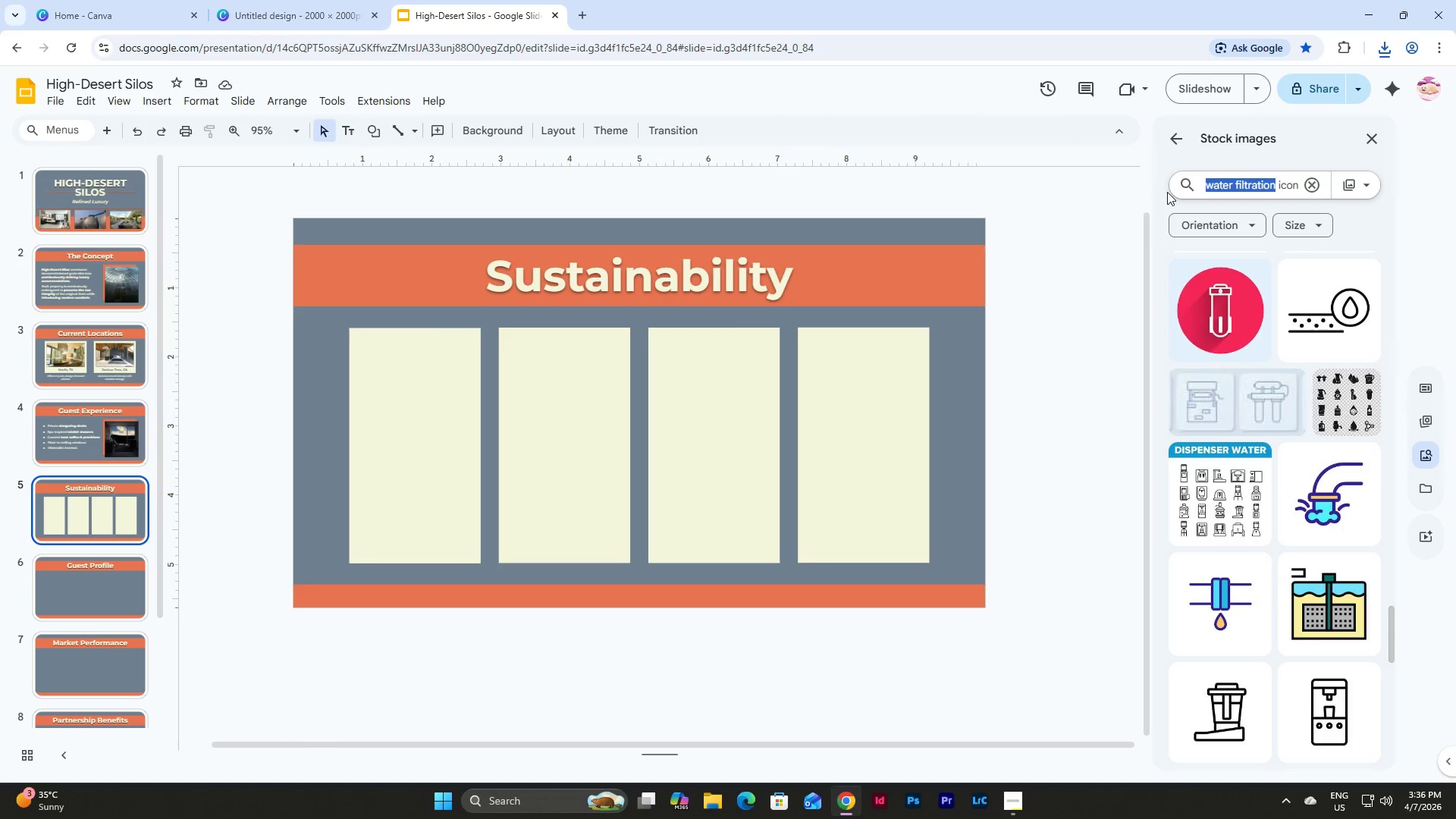 
key(Backspace)
 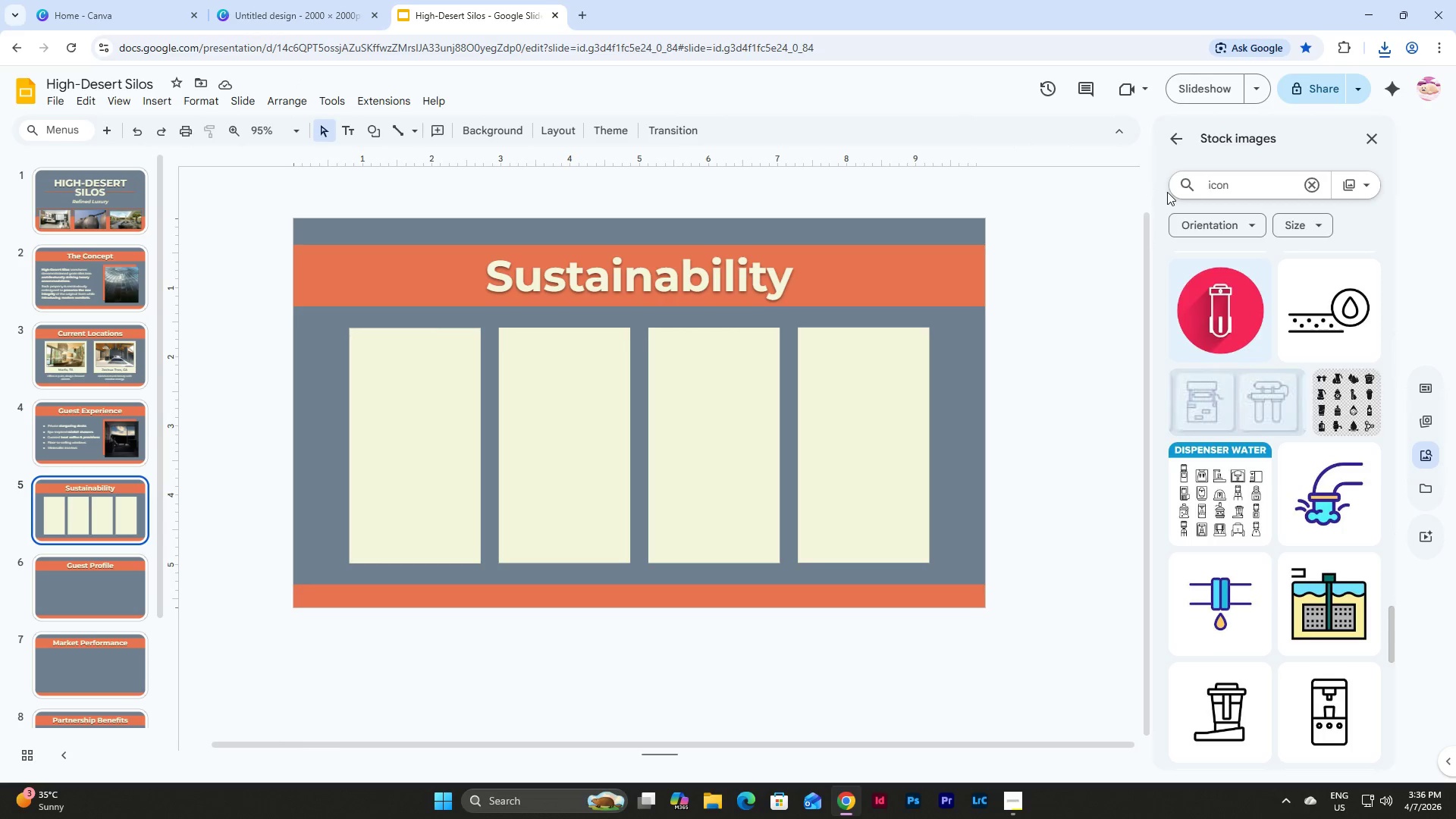 
type(structure)
 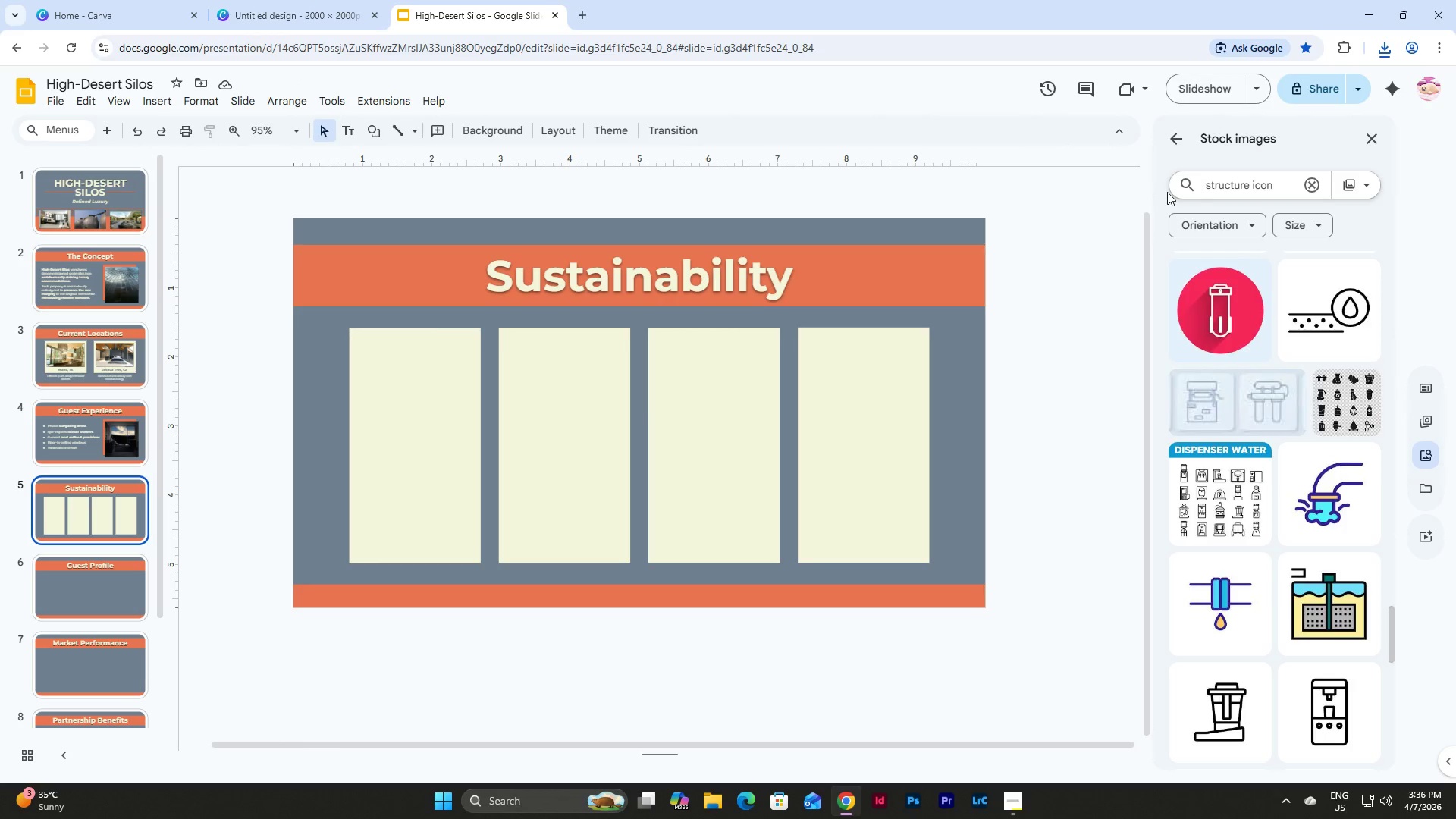 
key(Enter)
 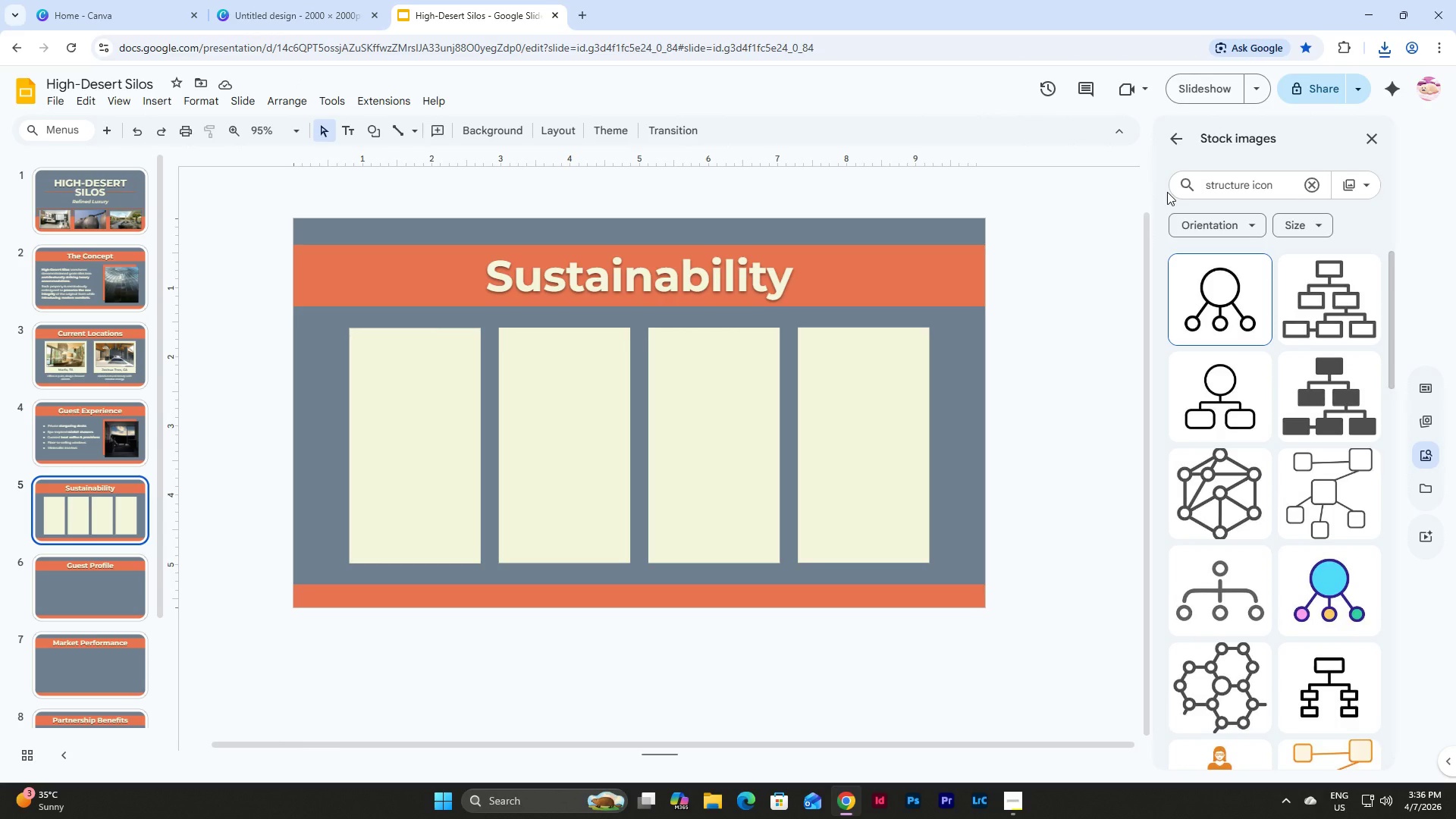 
scroll: coordinate [1232, 394], scroll_direction: down, amount: 5.0
 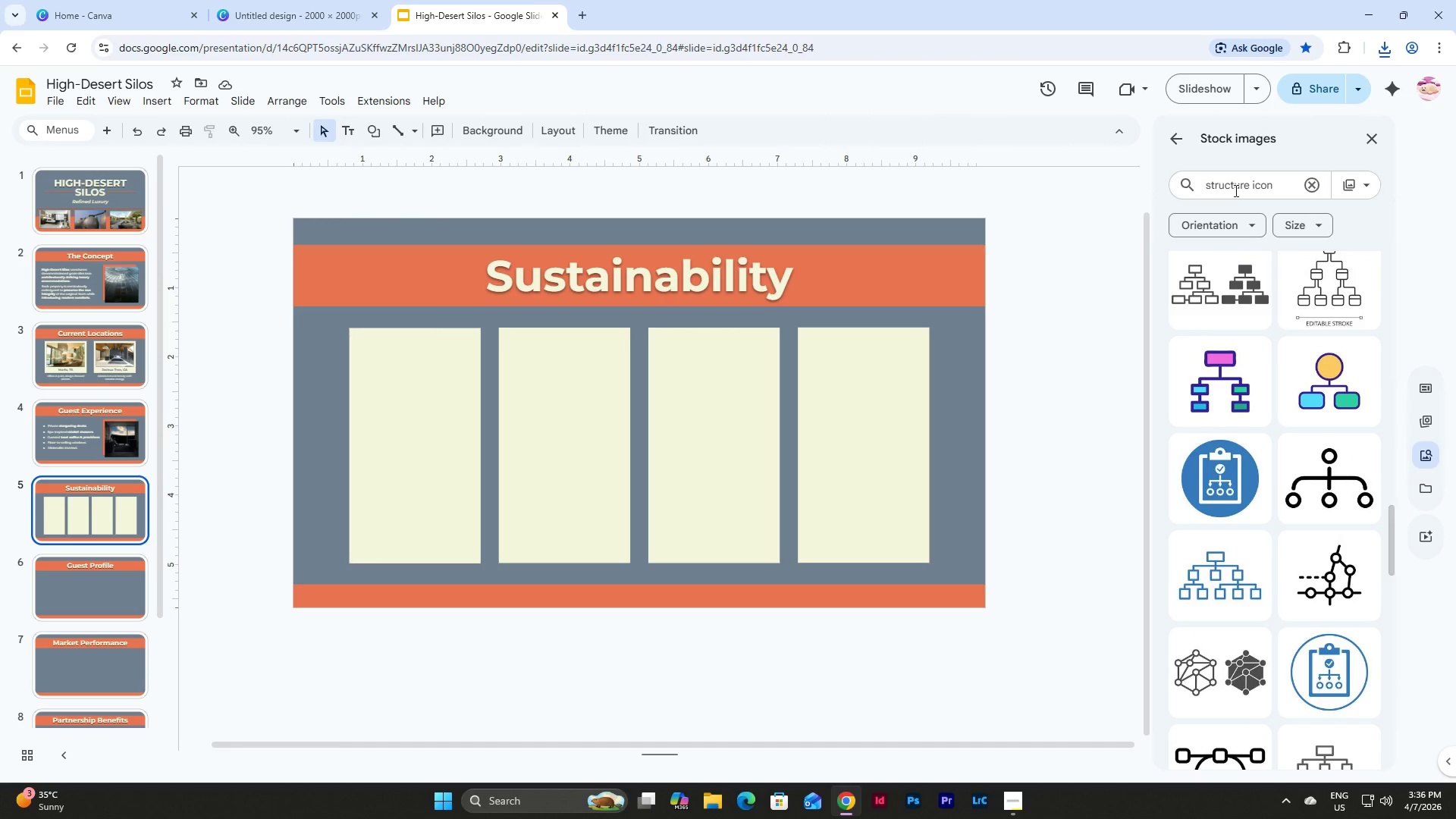 
left_click_drag(start_coordinate=[1250, 188], to_coordinate=[1203, 191])
 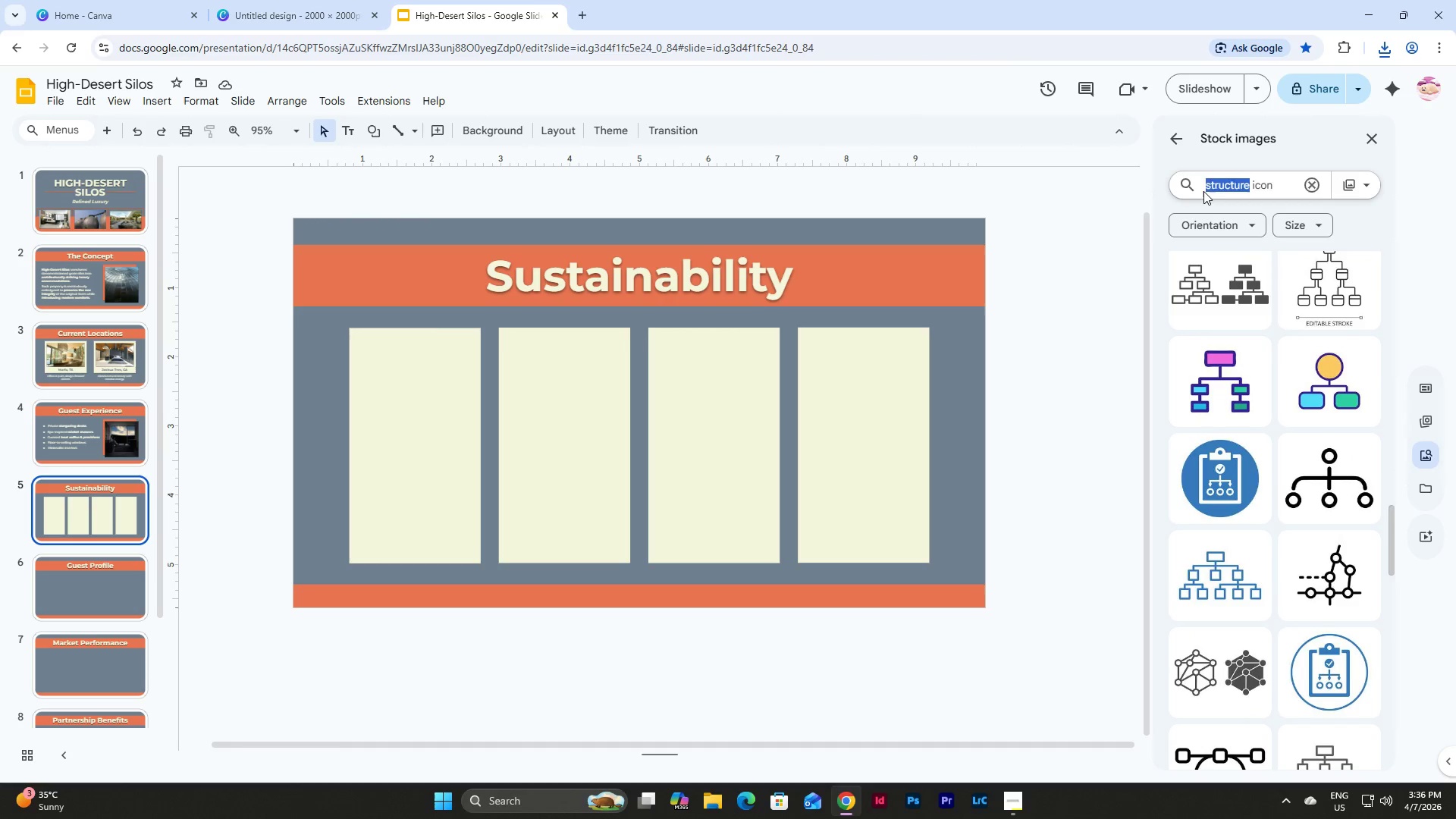 
type(silo)
 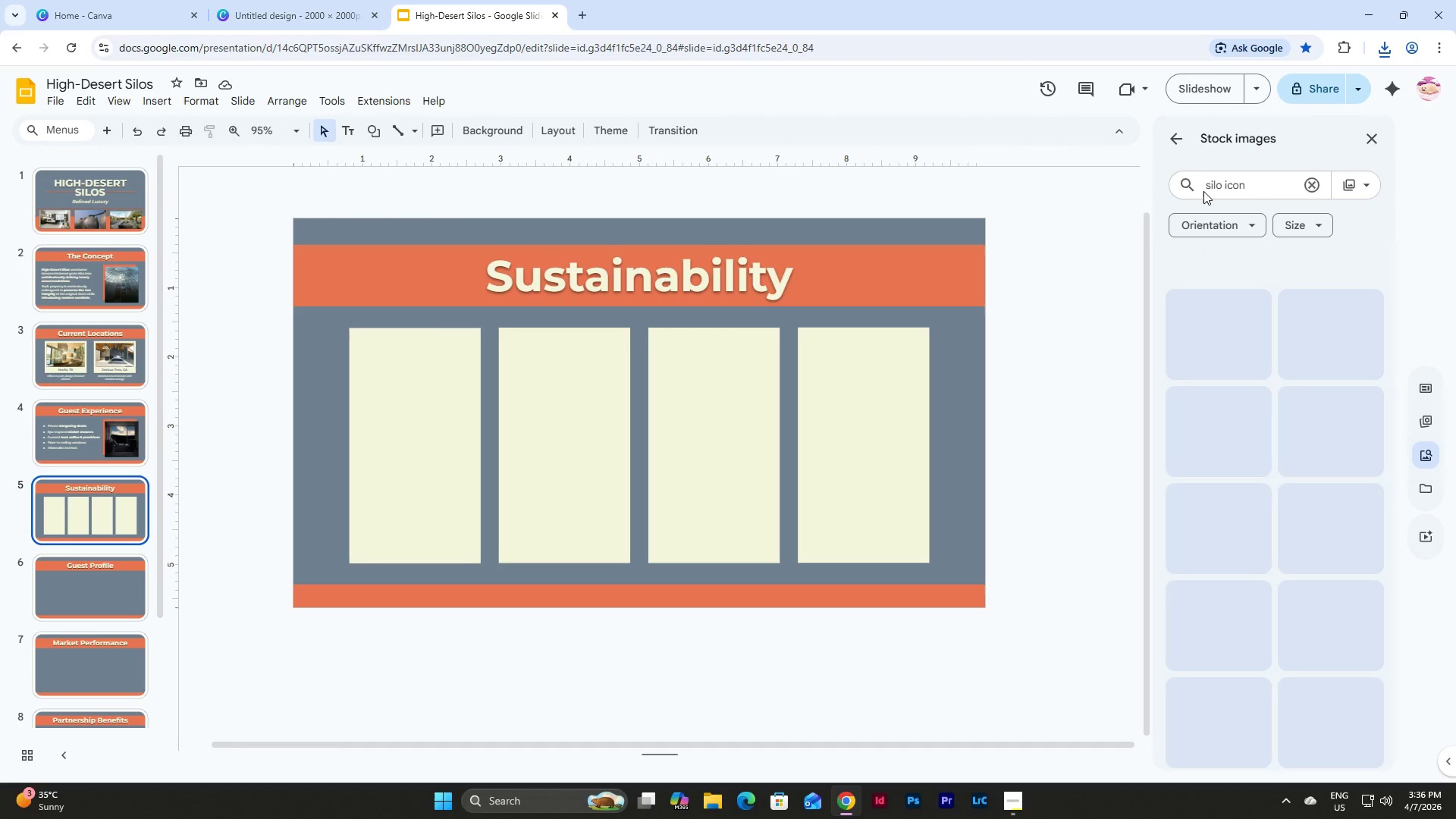 
key(Enter)
 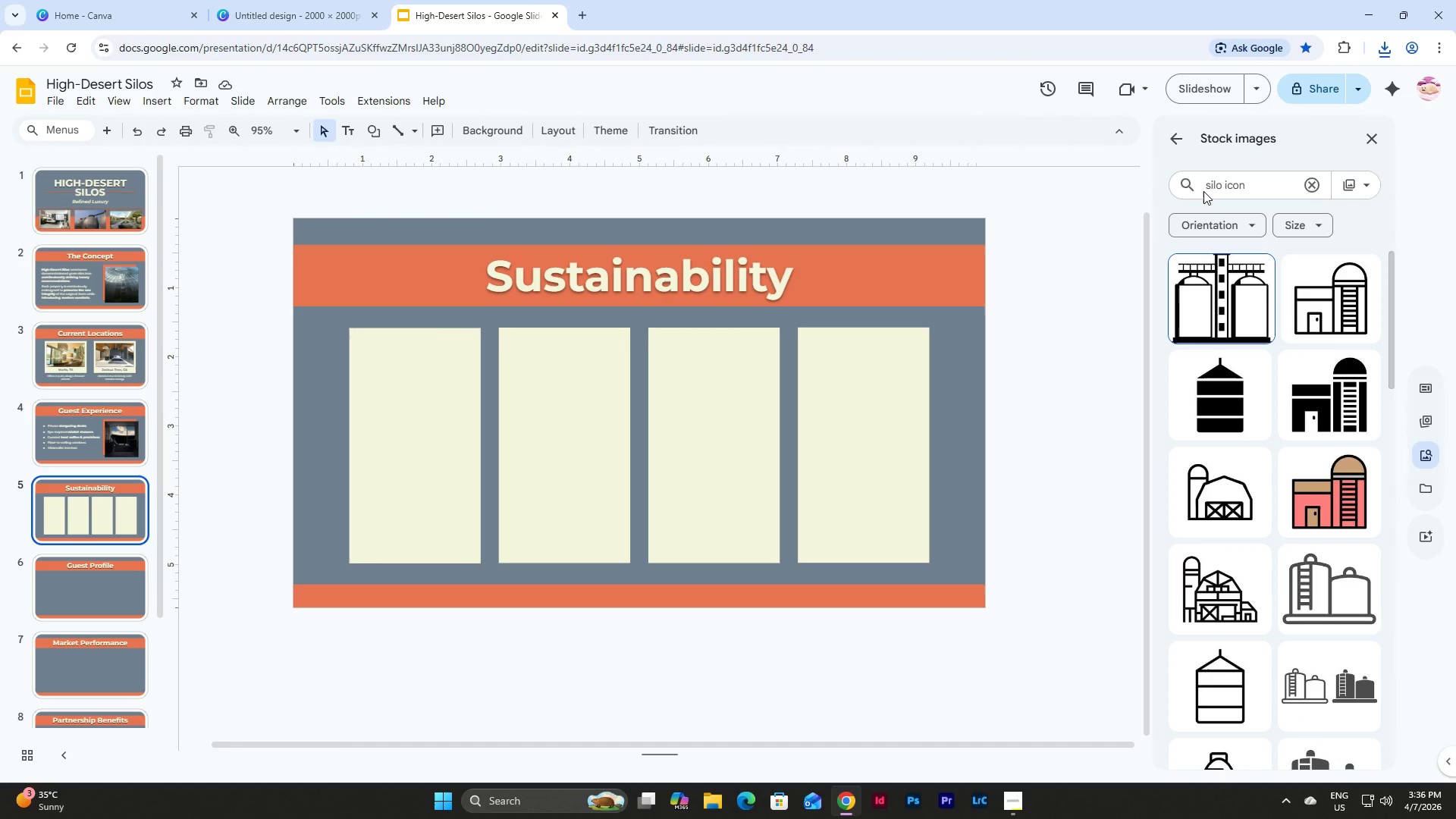 
wait(6.05)
 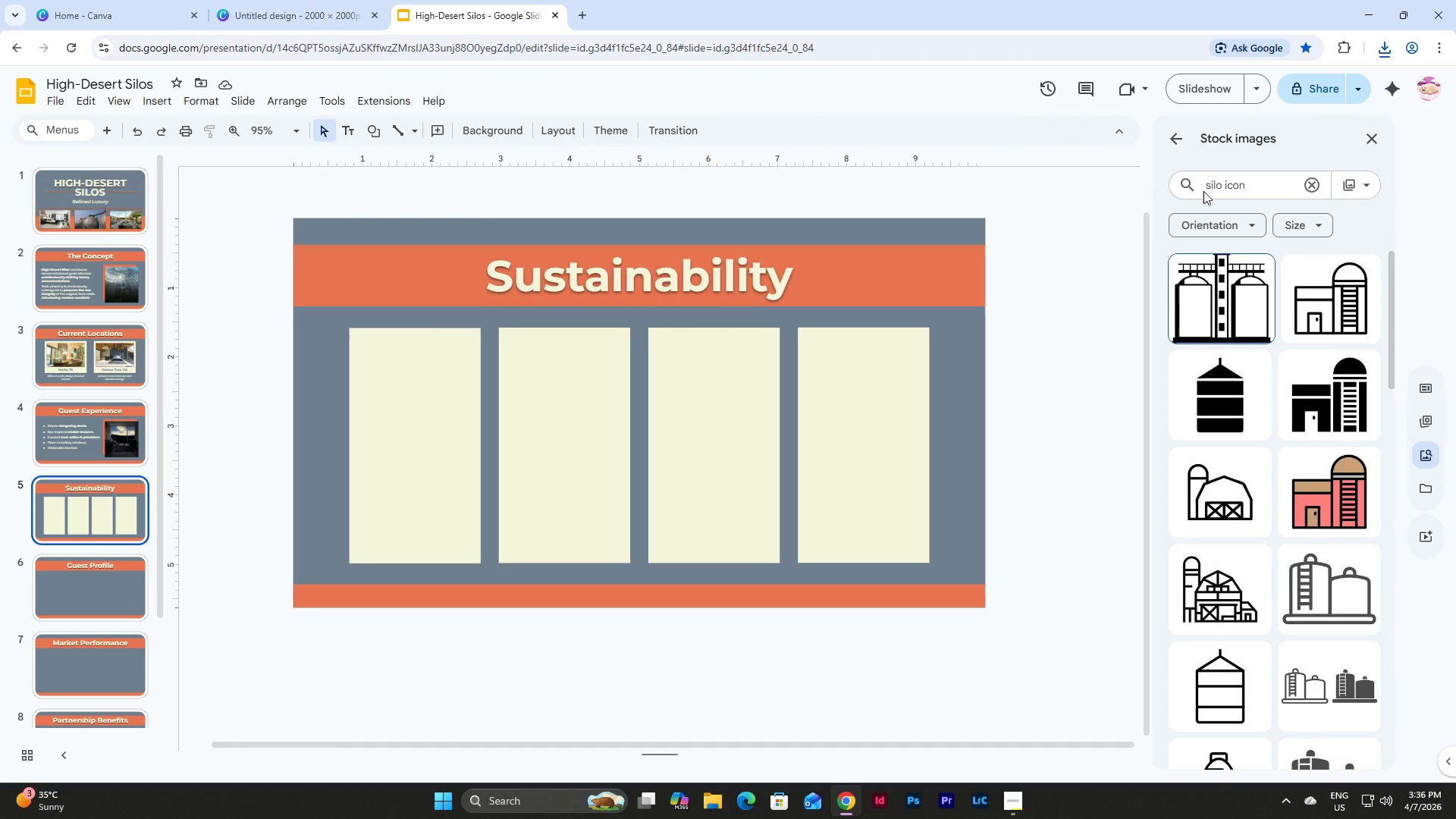 
scroll: coordinate [1234, 433], scroll_direction: down, amount: 6.0
 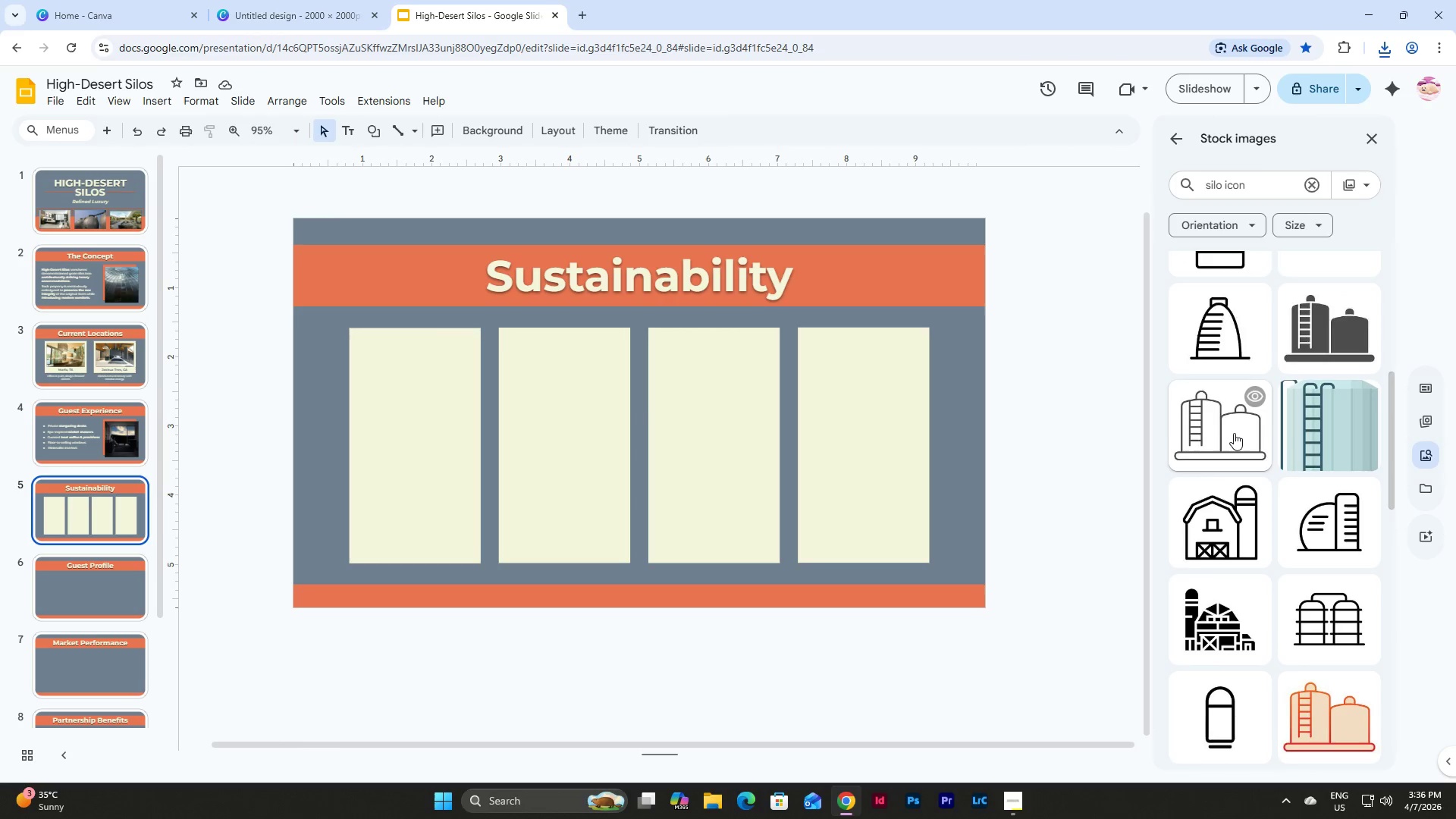 
scroll: coordinate [1234, 433], scroll_direction: up, amount: 2.0
 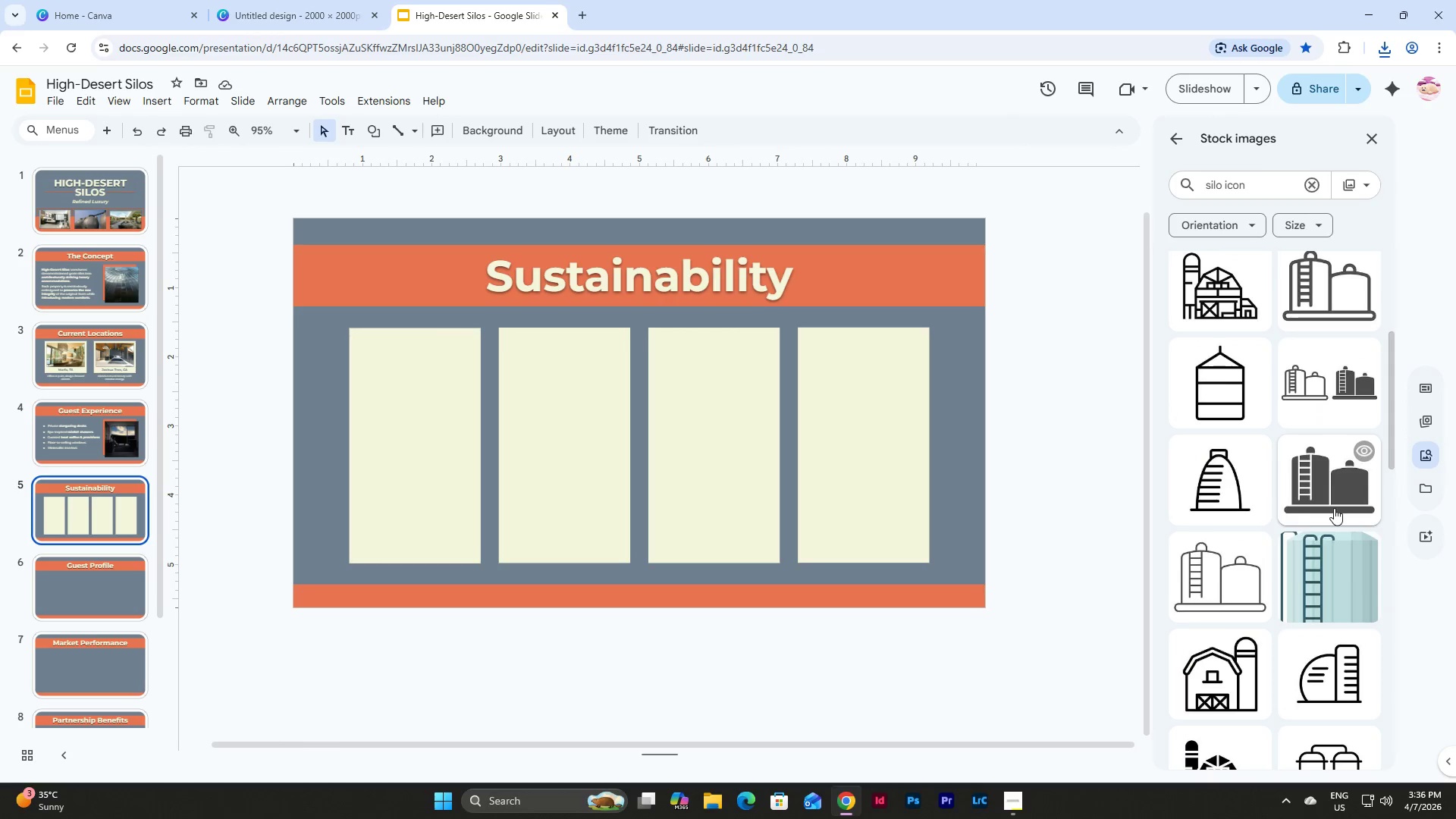 
left_click([1335, 488])
 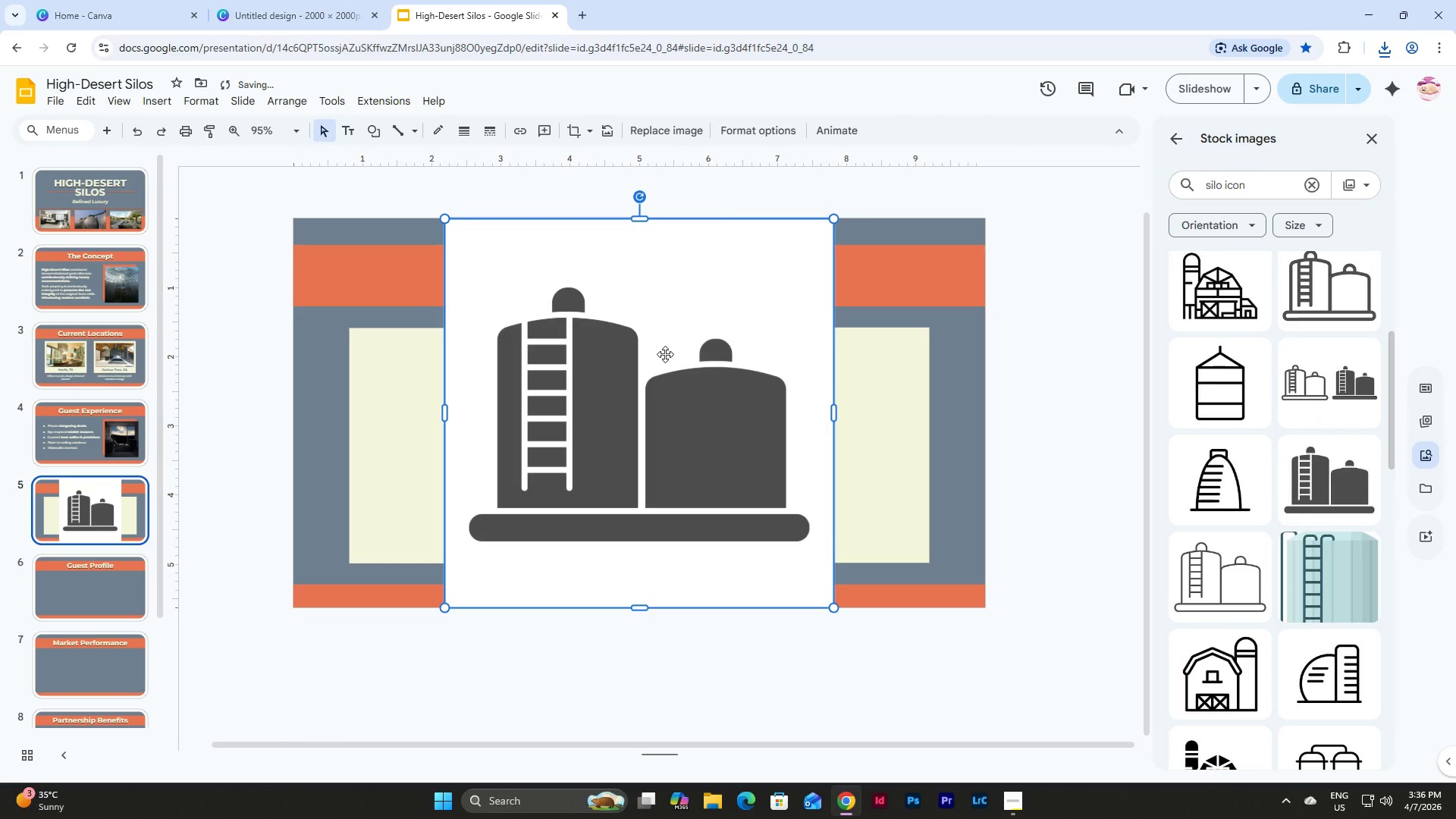 
left_click([665, 354])
 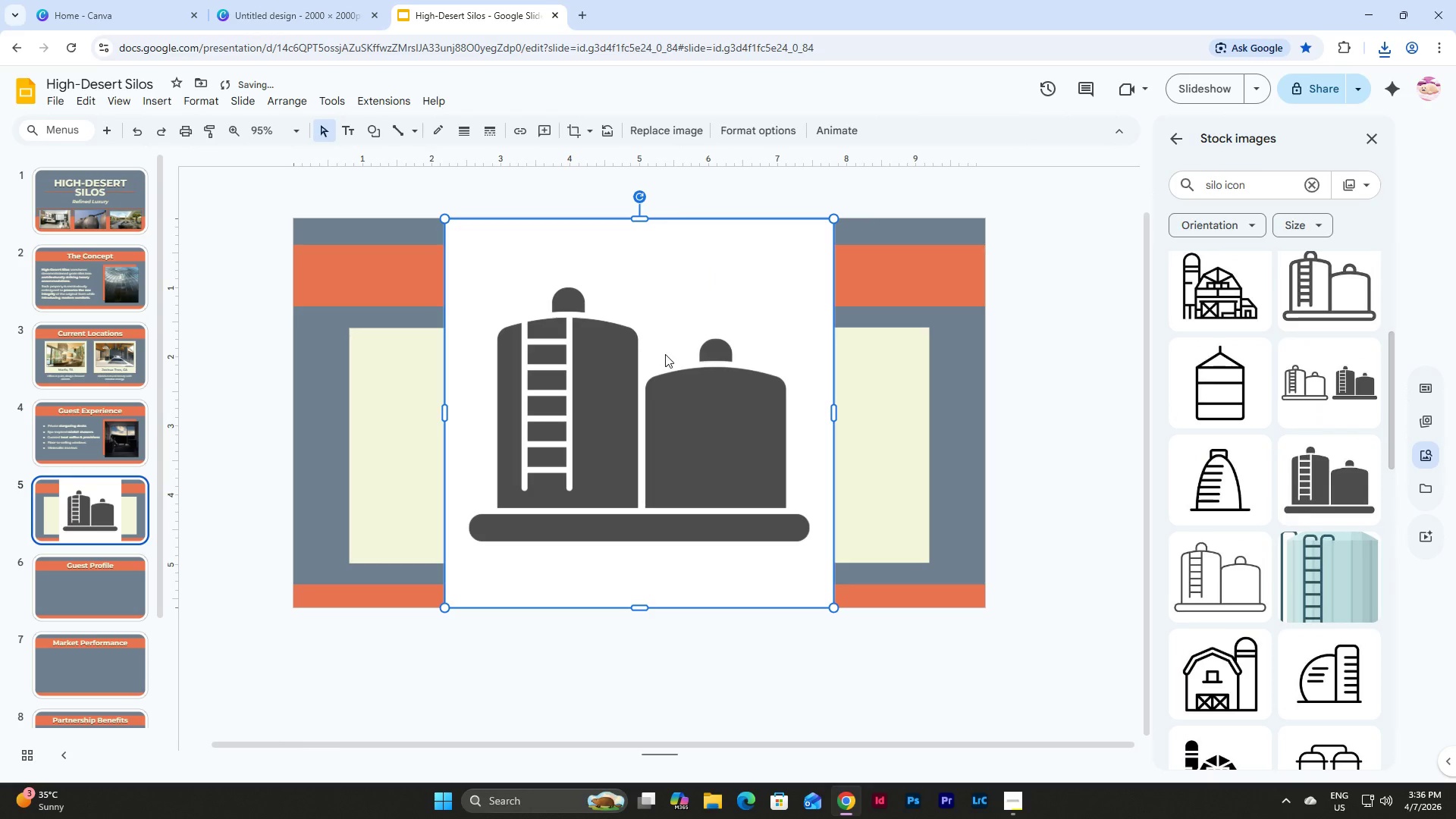 
key(Control+C)
 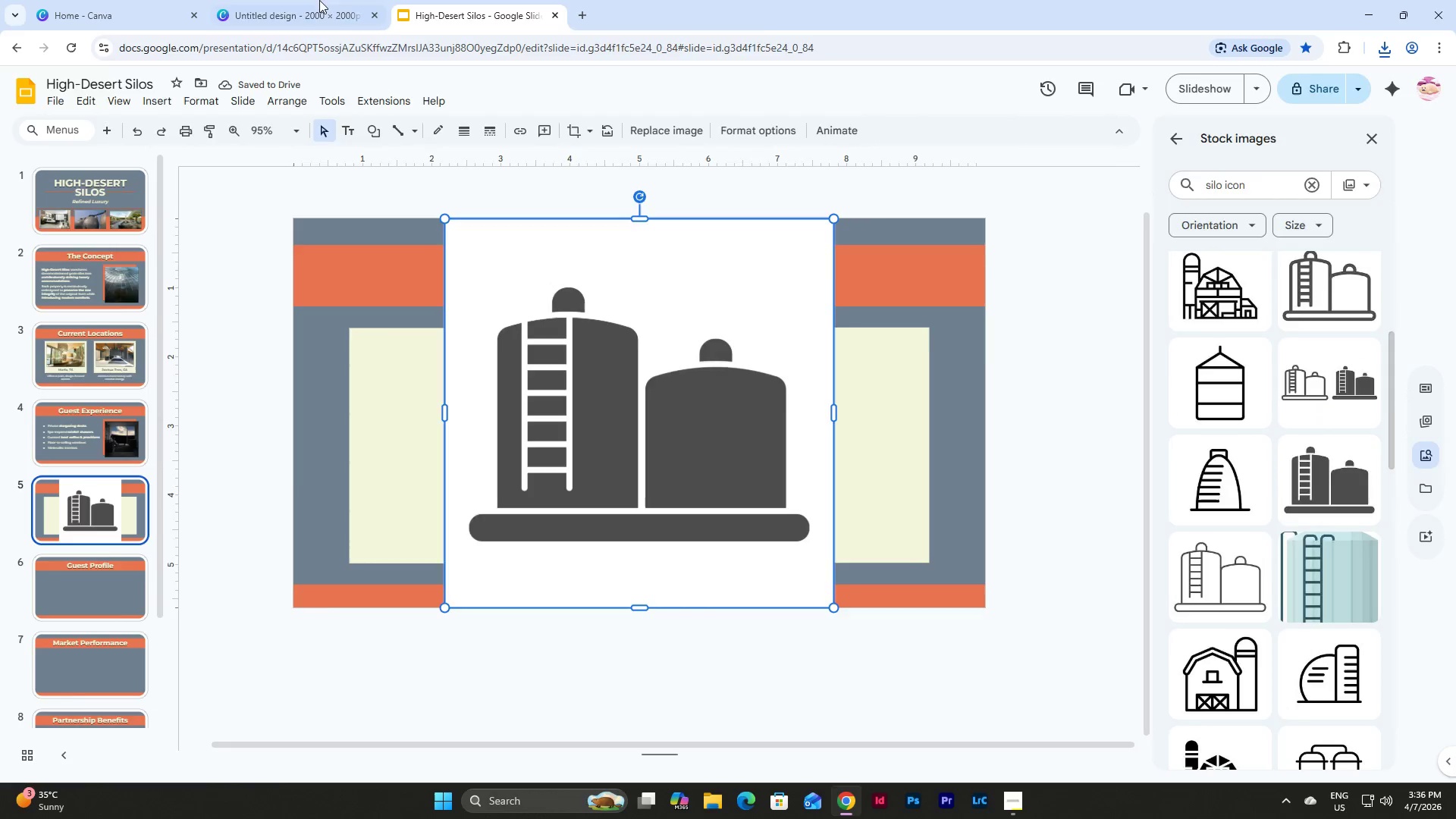 
left_click([312, 0])
 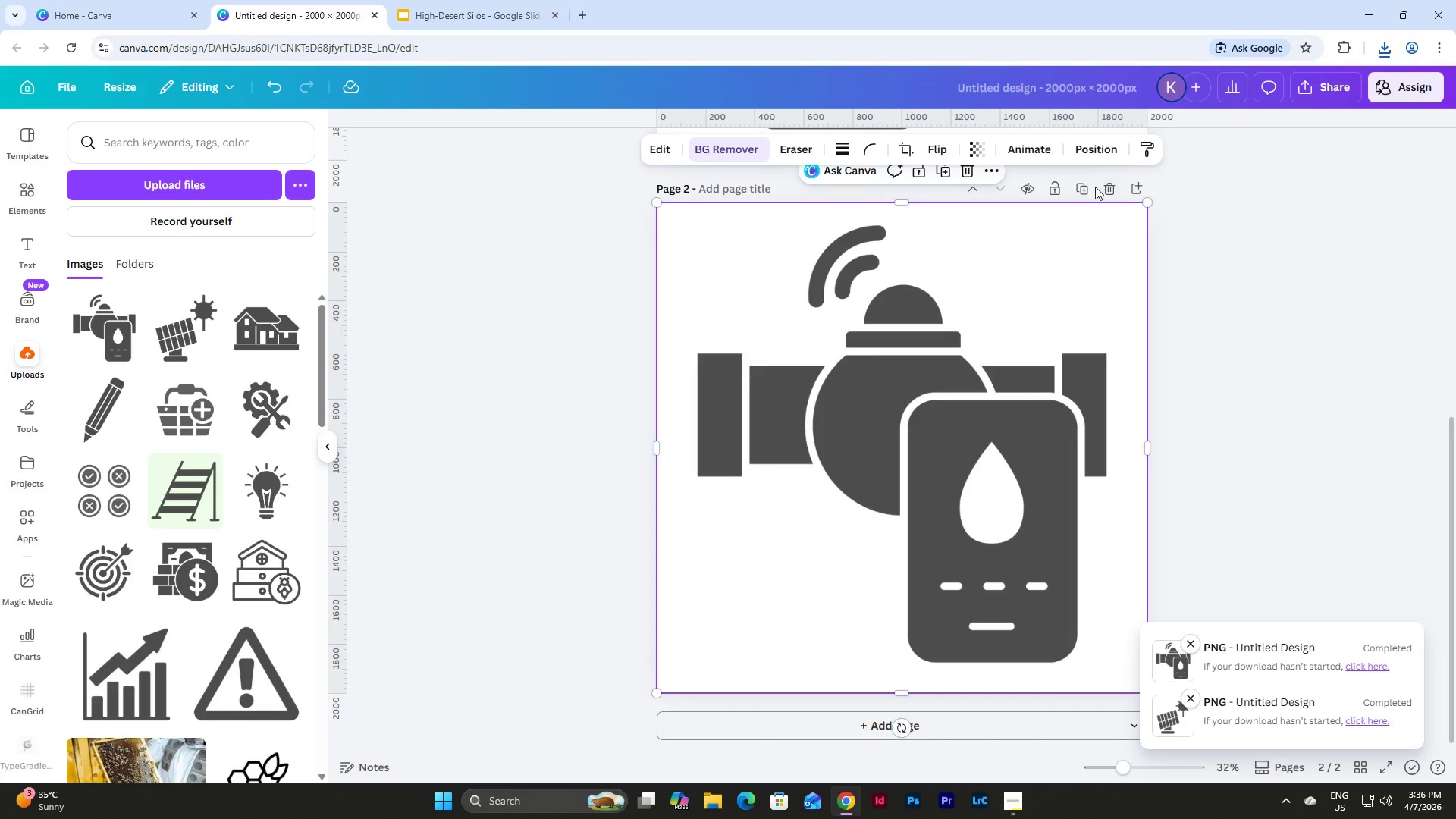 
left_click([1084, 189])
 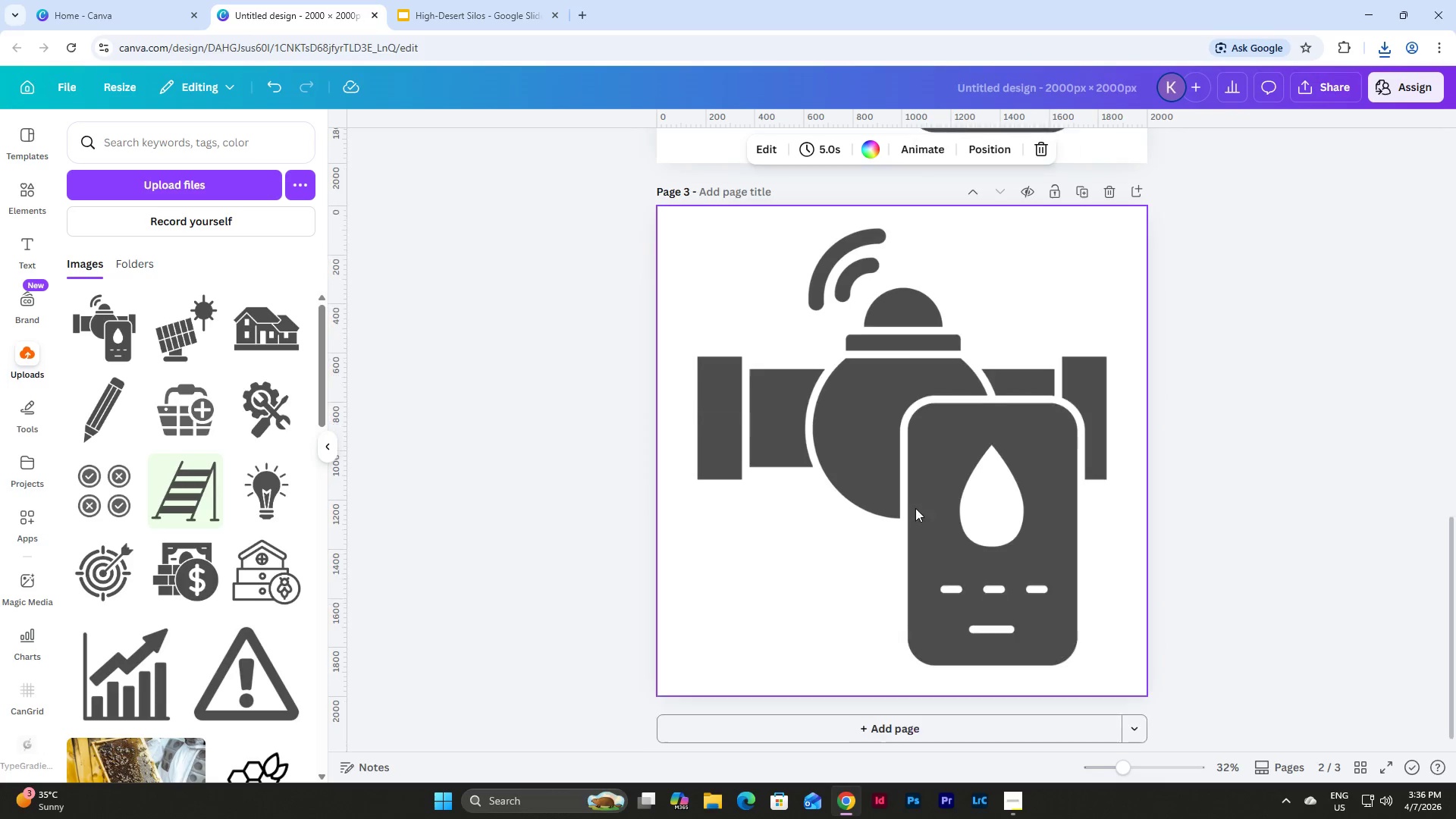 
left_click([887, 466])
 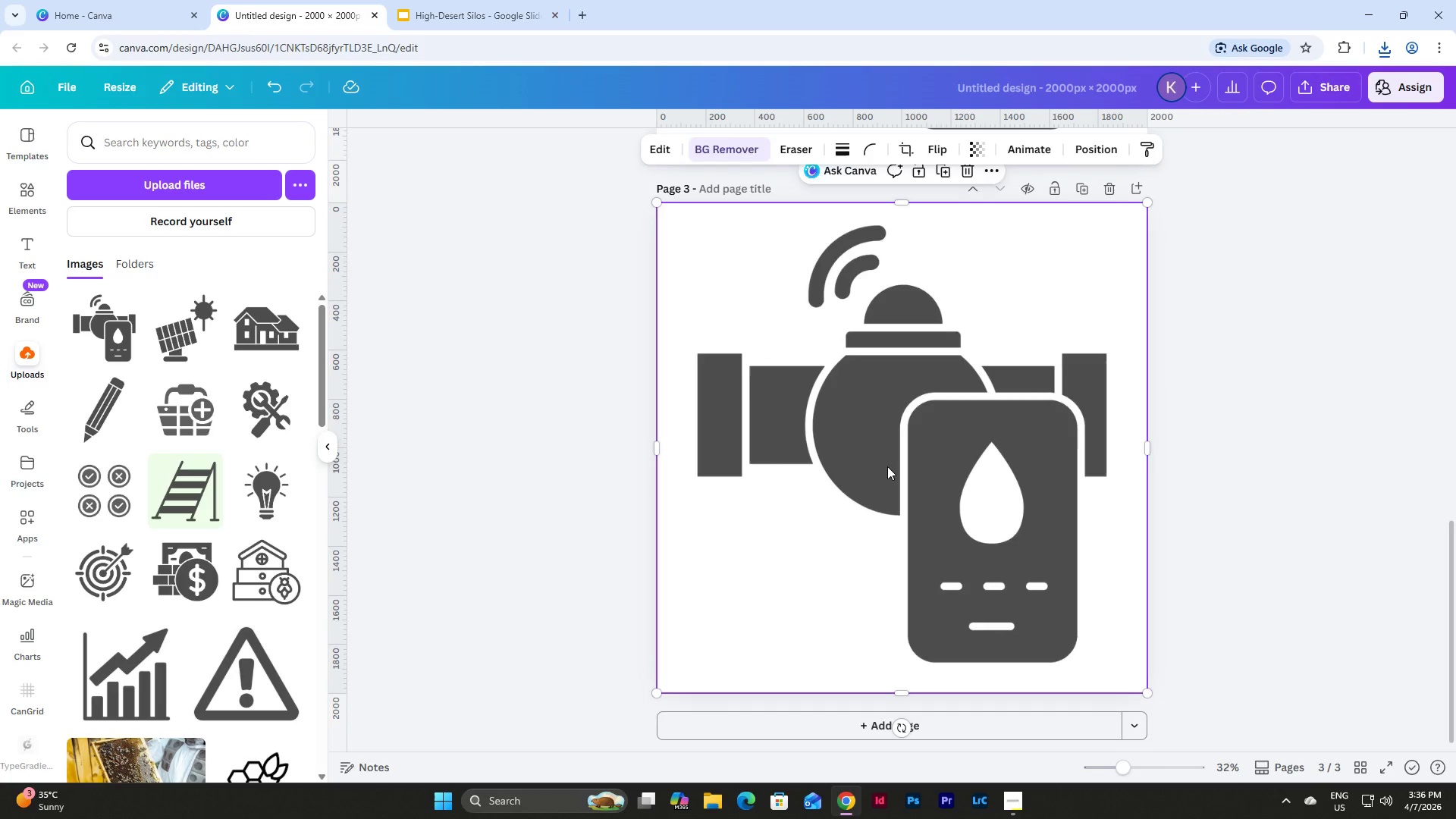 
key(Backspace)
 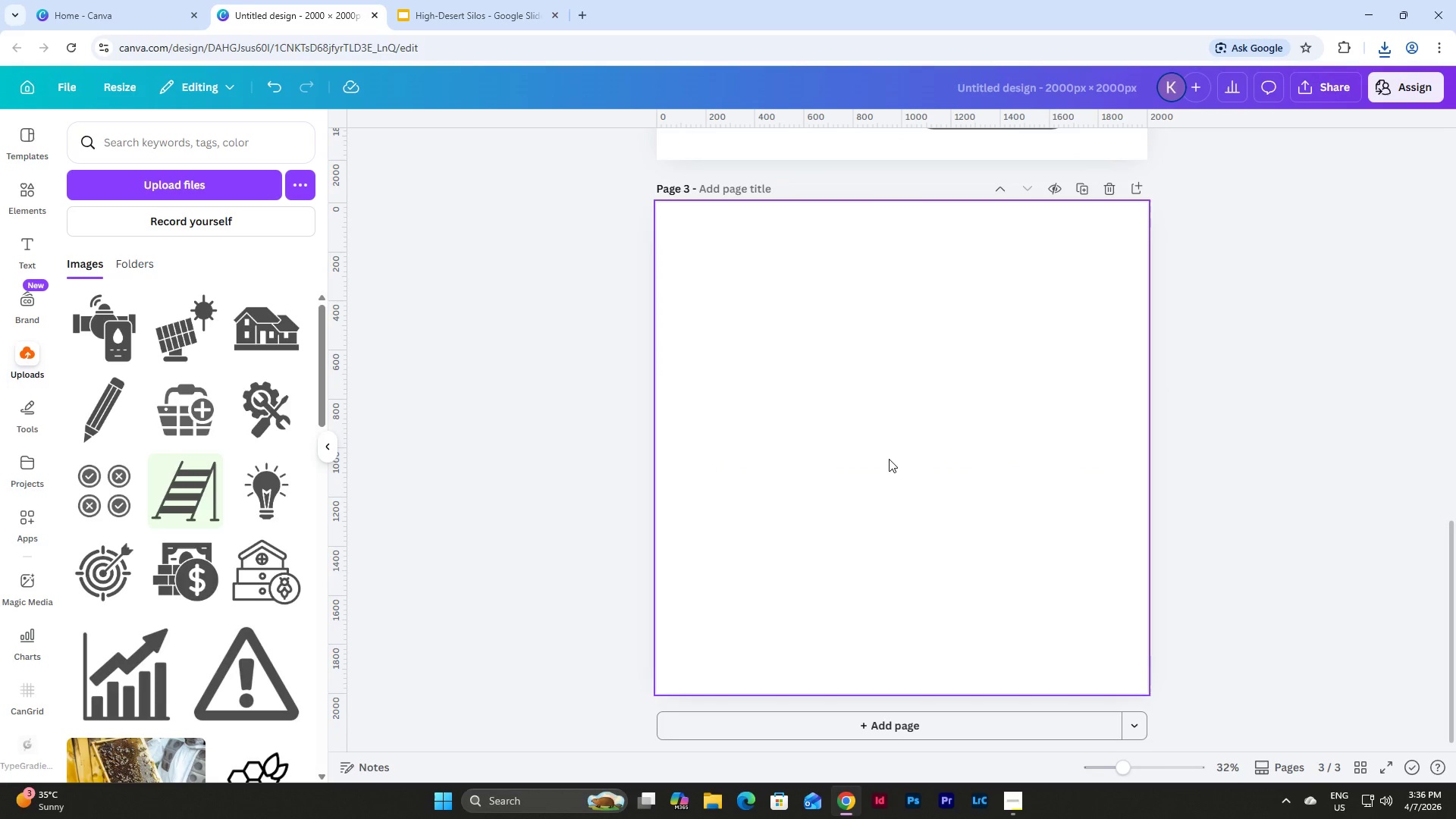 
left_click([889, 459])
 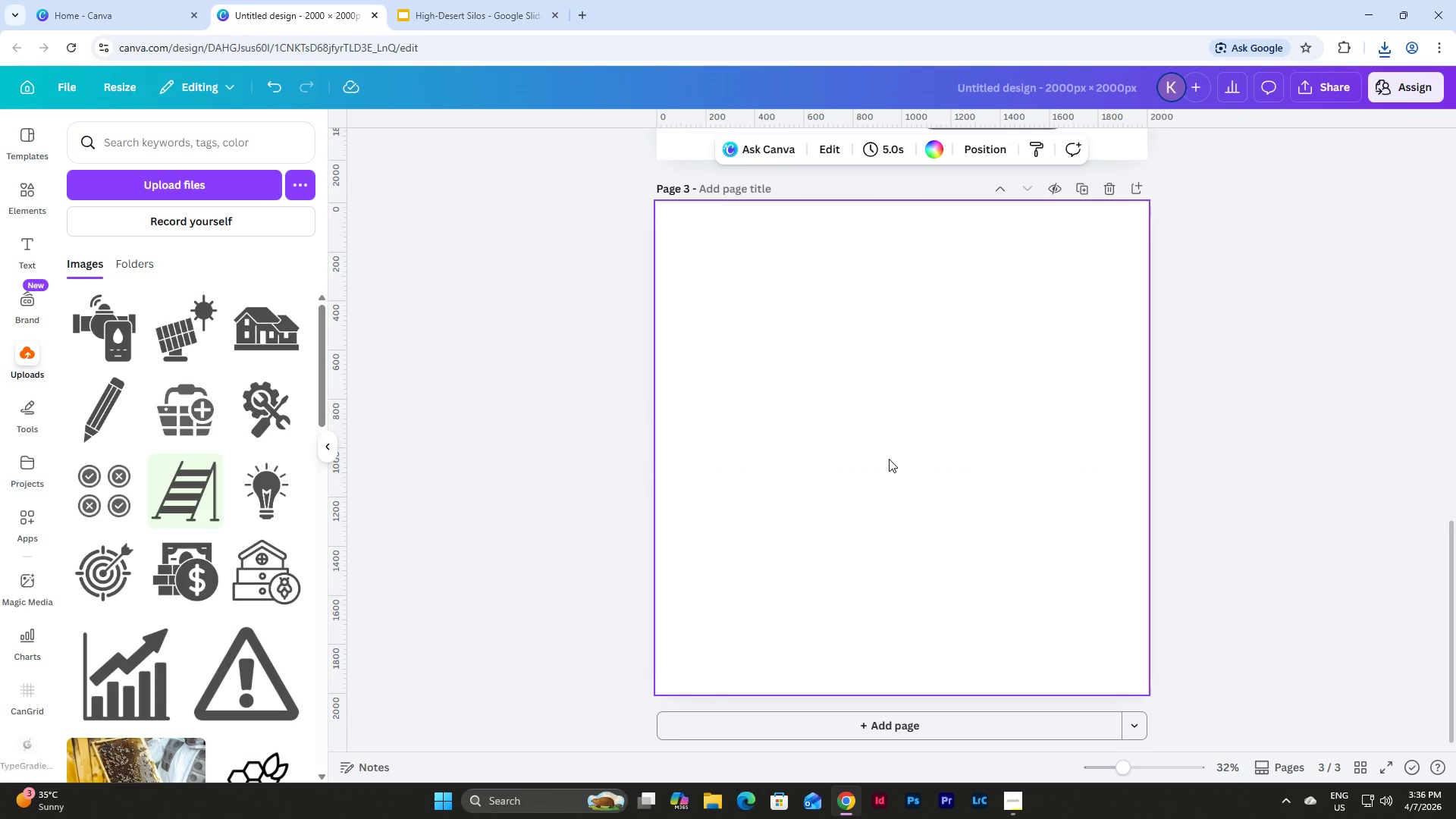 
key(Control+V)
 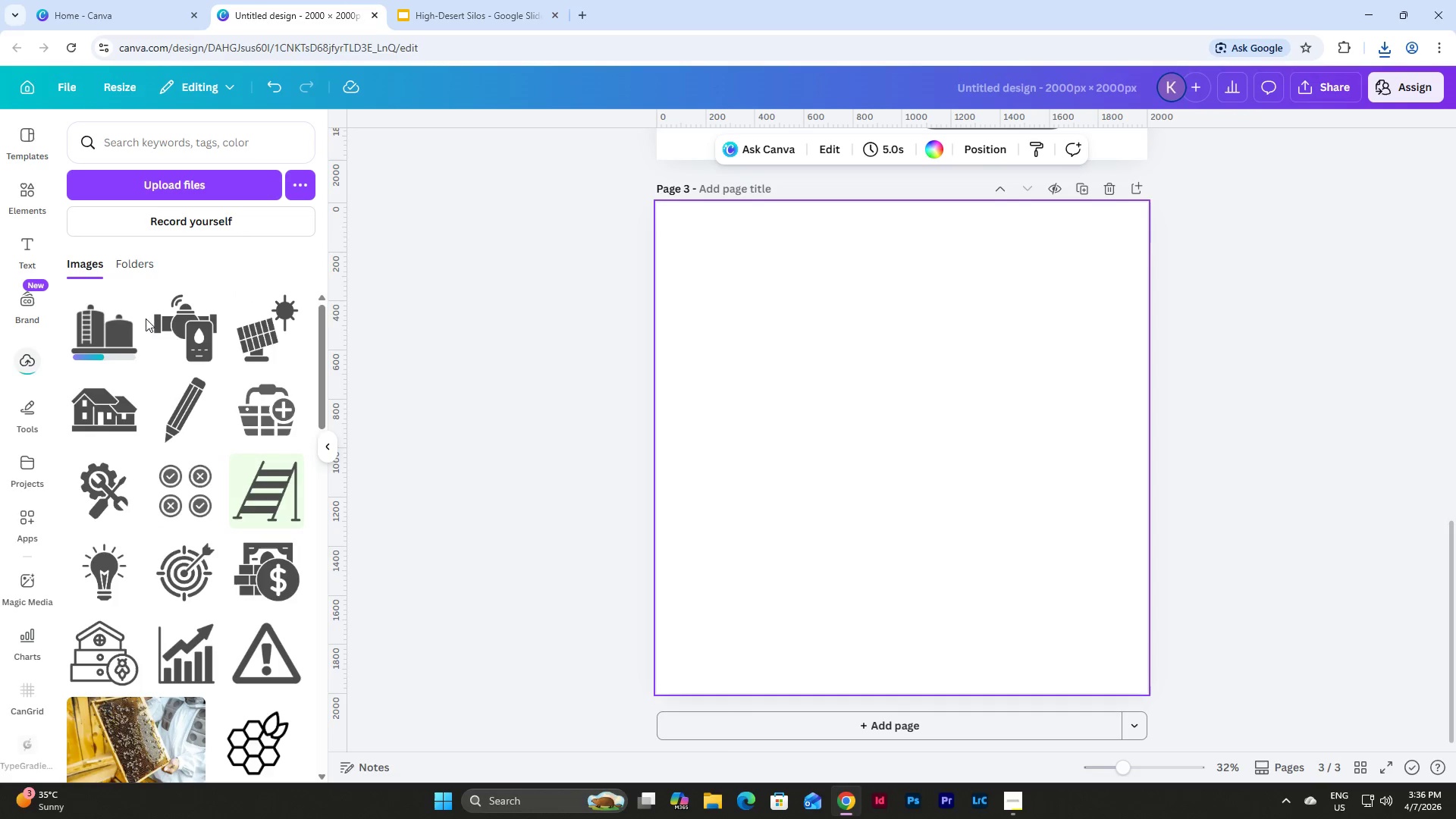 
left_click([99, 321])
 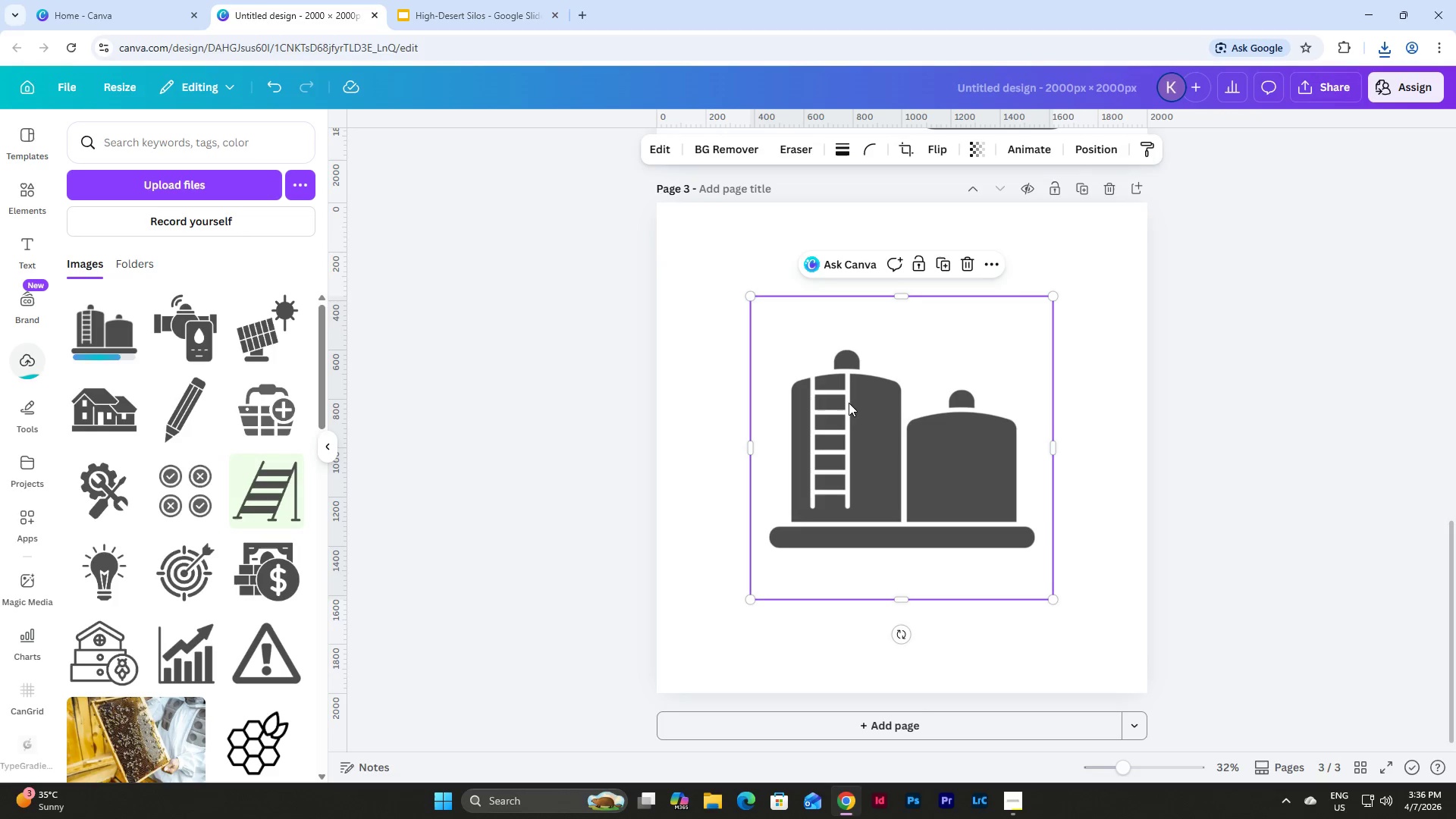 
left_click_drag(start_coordinate=[867, 404], to_coordinate=[773, 311])
 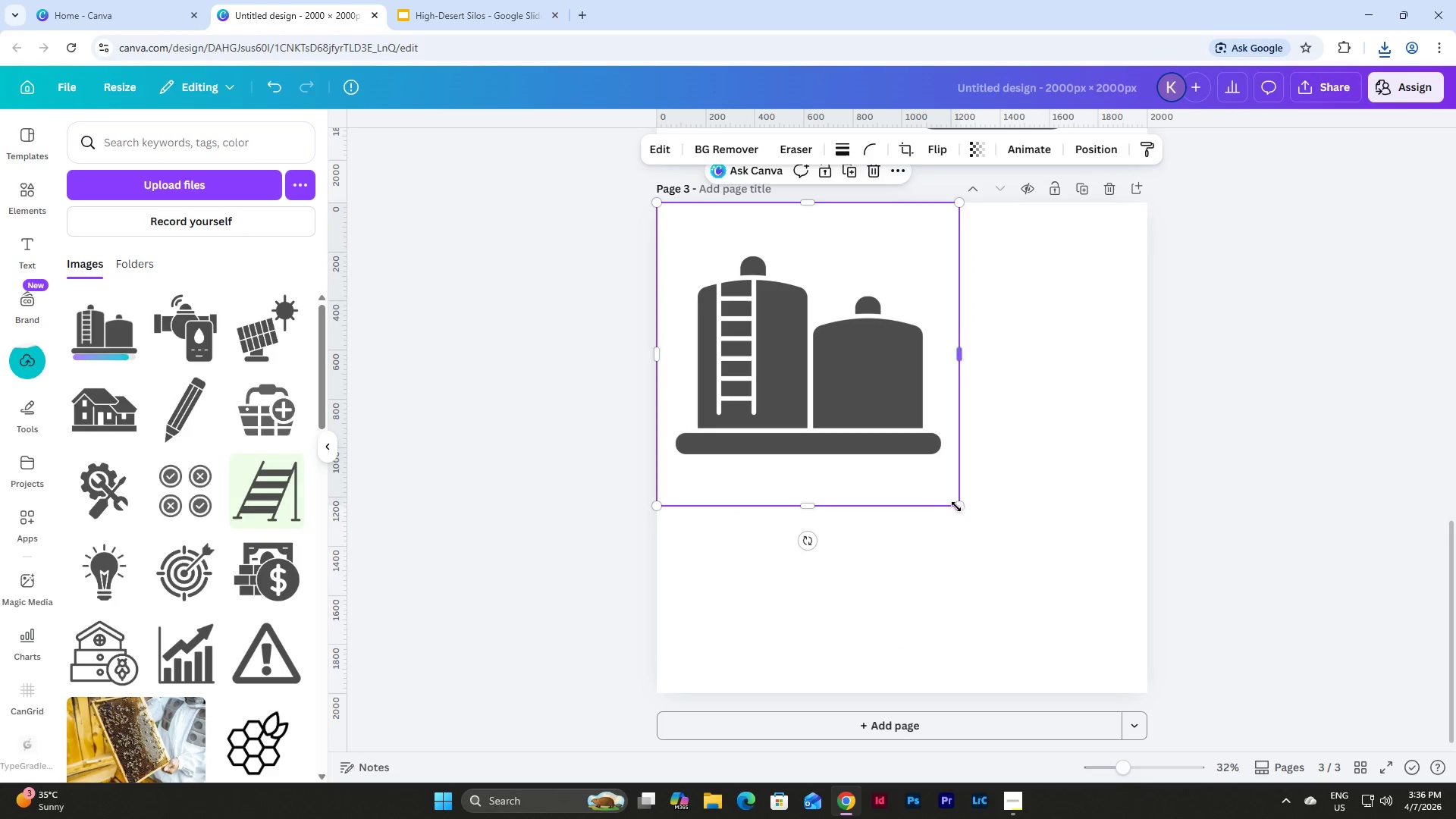 
left_click_drag(start_coordinate=[959, 510], to_coordinate=[1152, 695])
 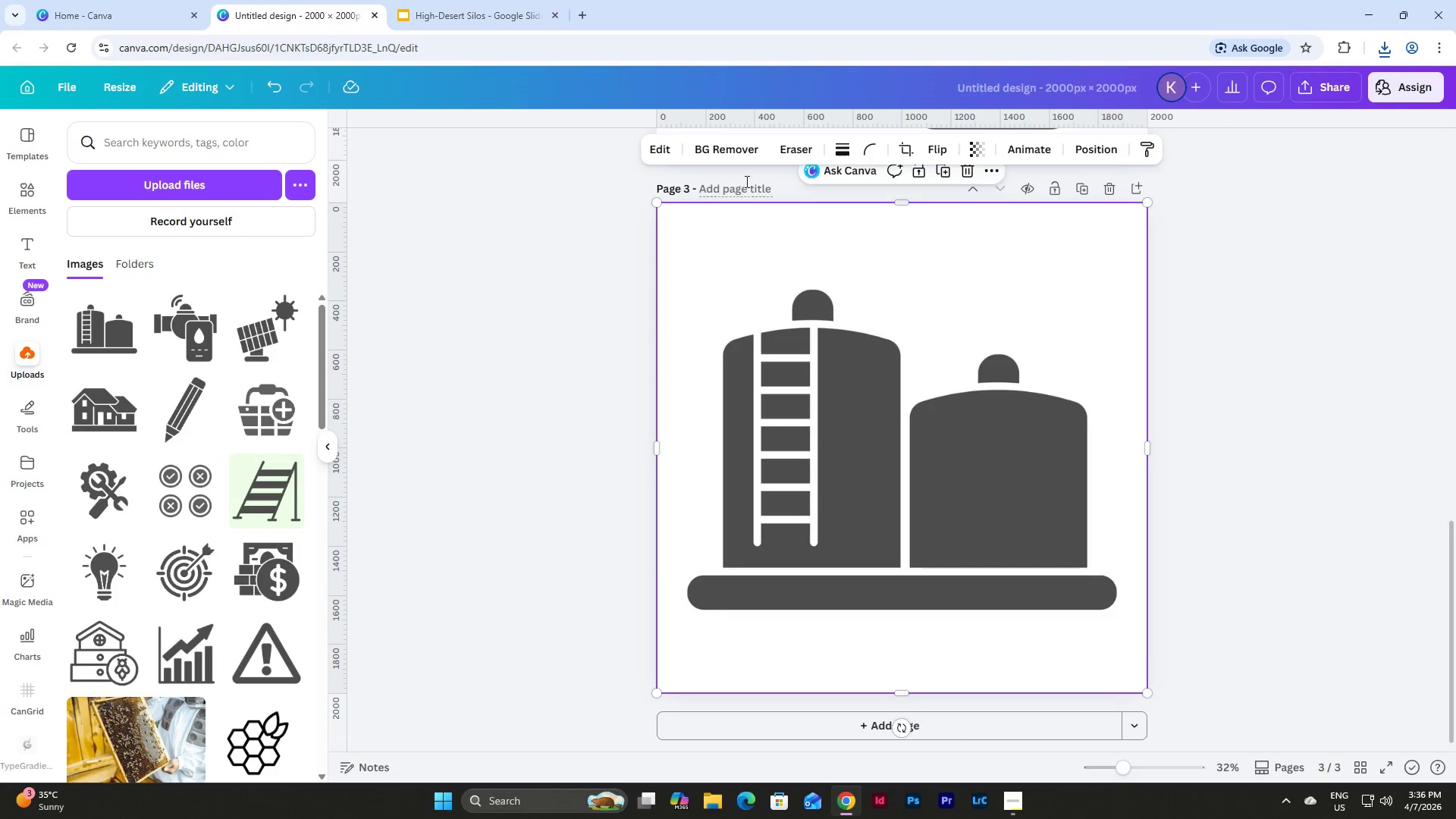 
left_click([736, 157])
 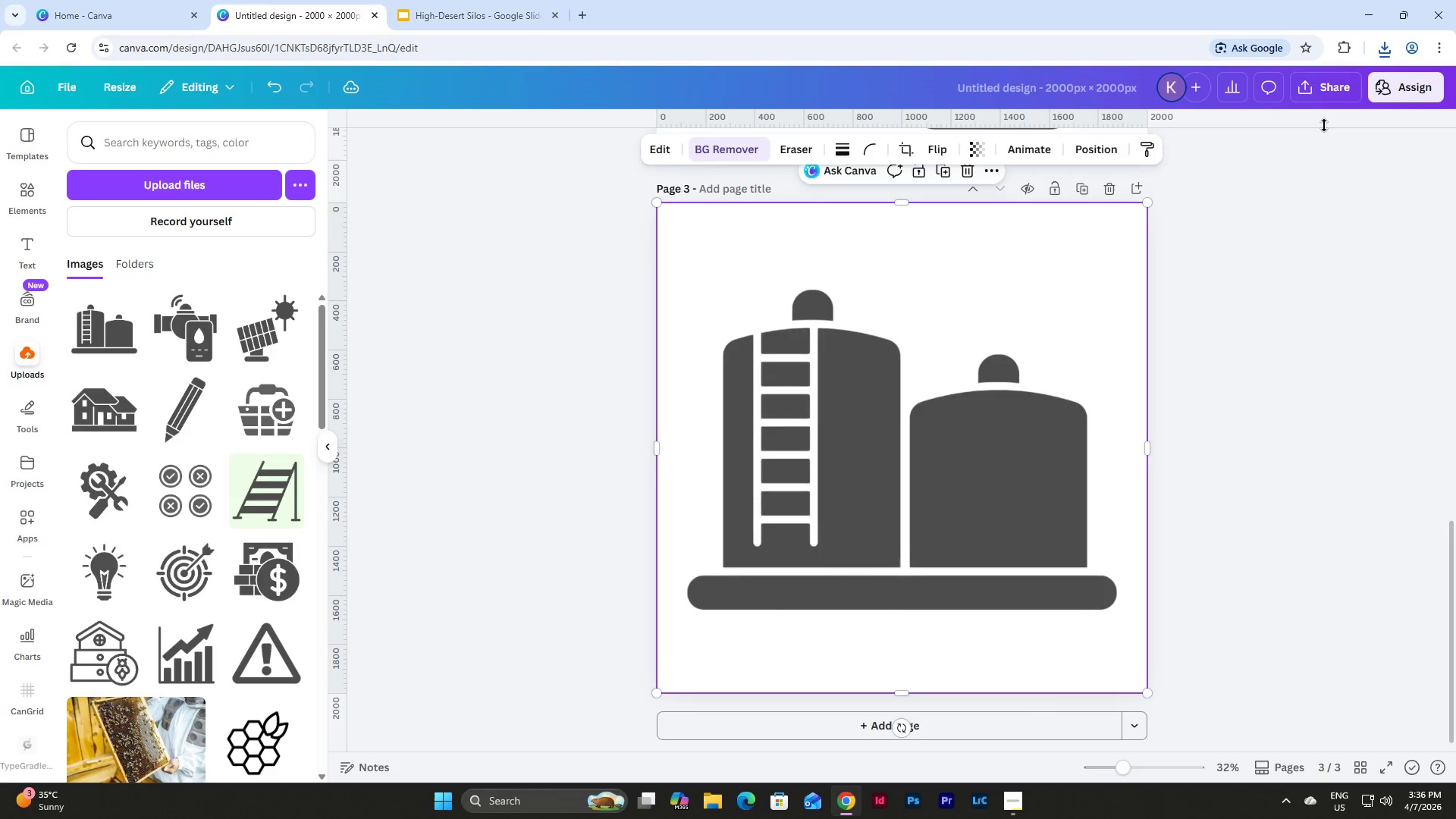 
left_click([1262, 444])
 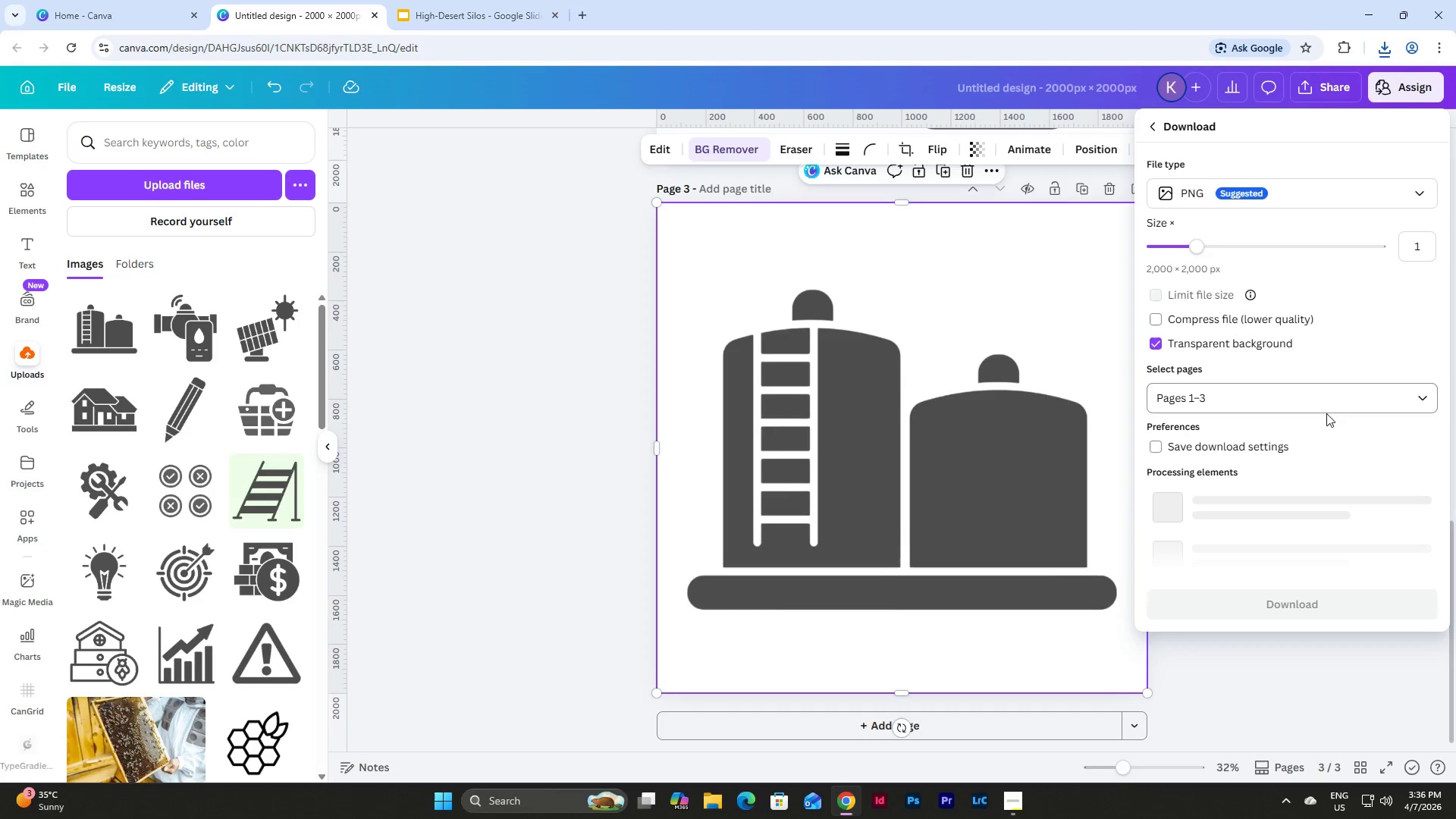 
double_click([1413, 398])
 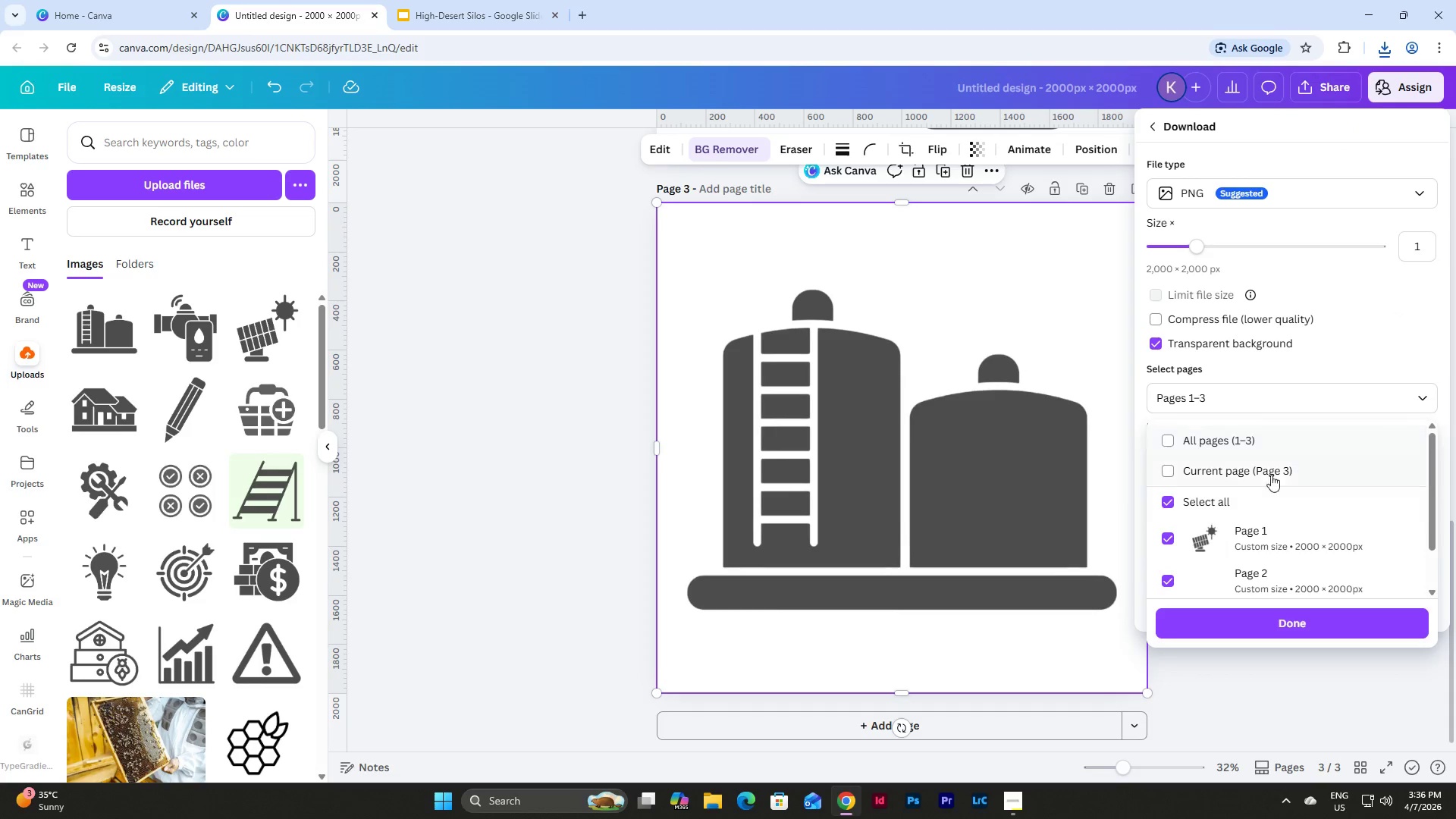 
left_click([1257, 479])
 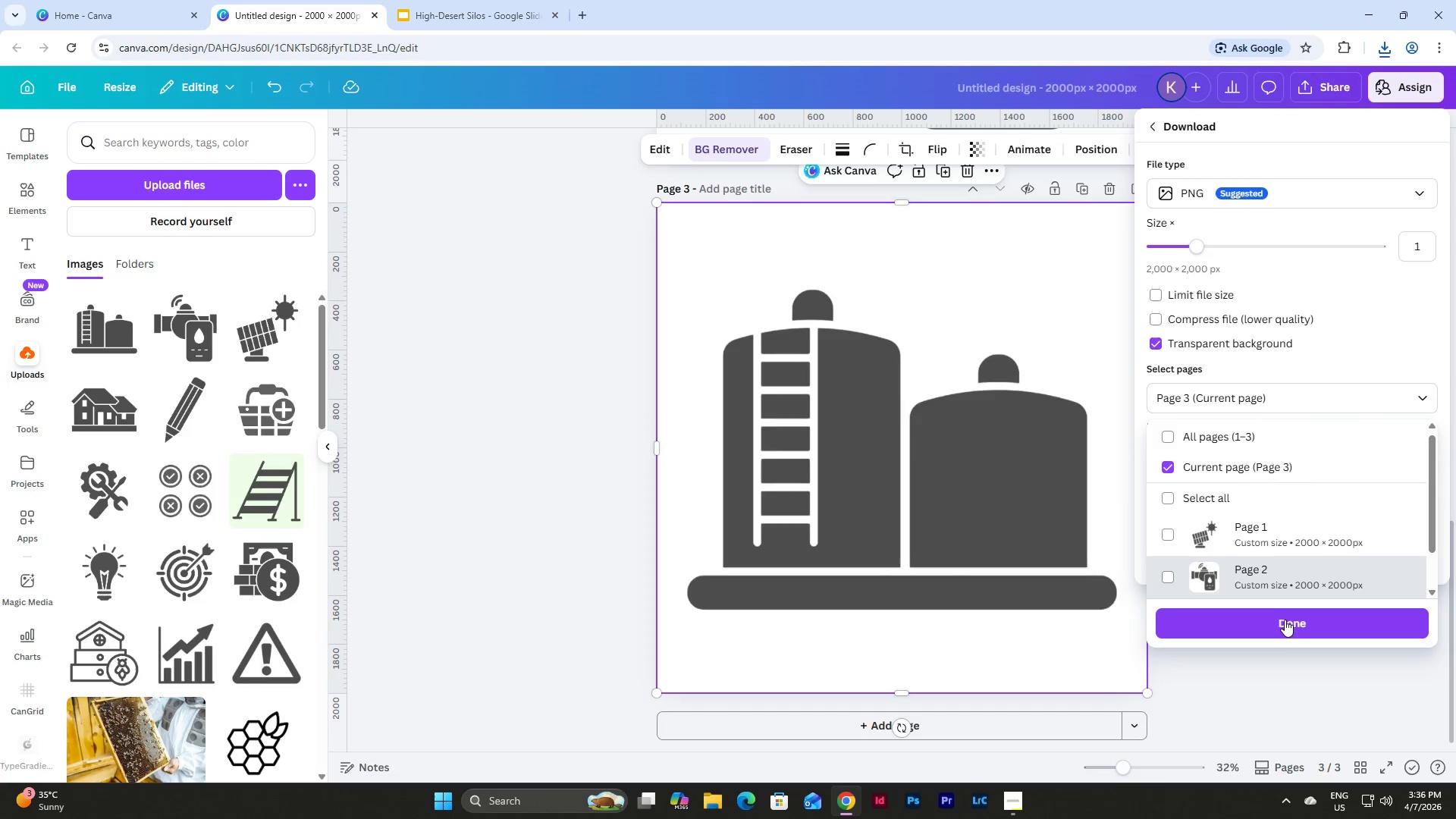 
left_click([1285, 627])
 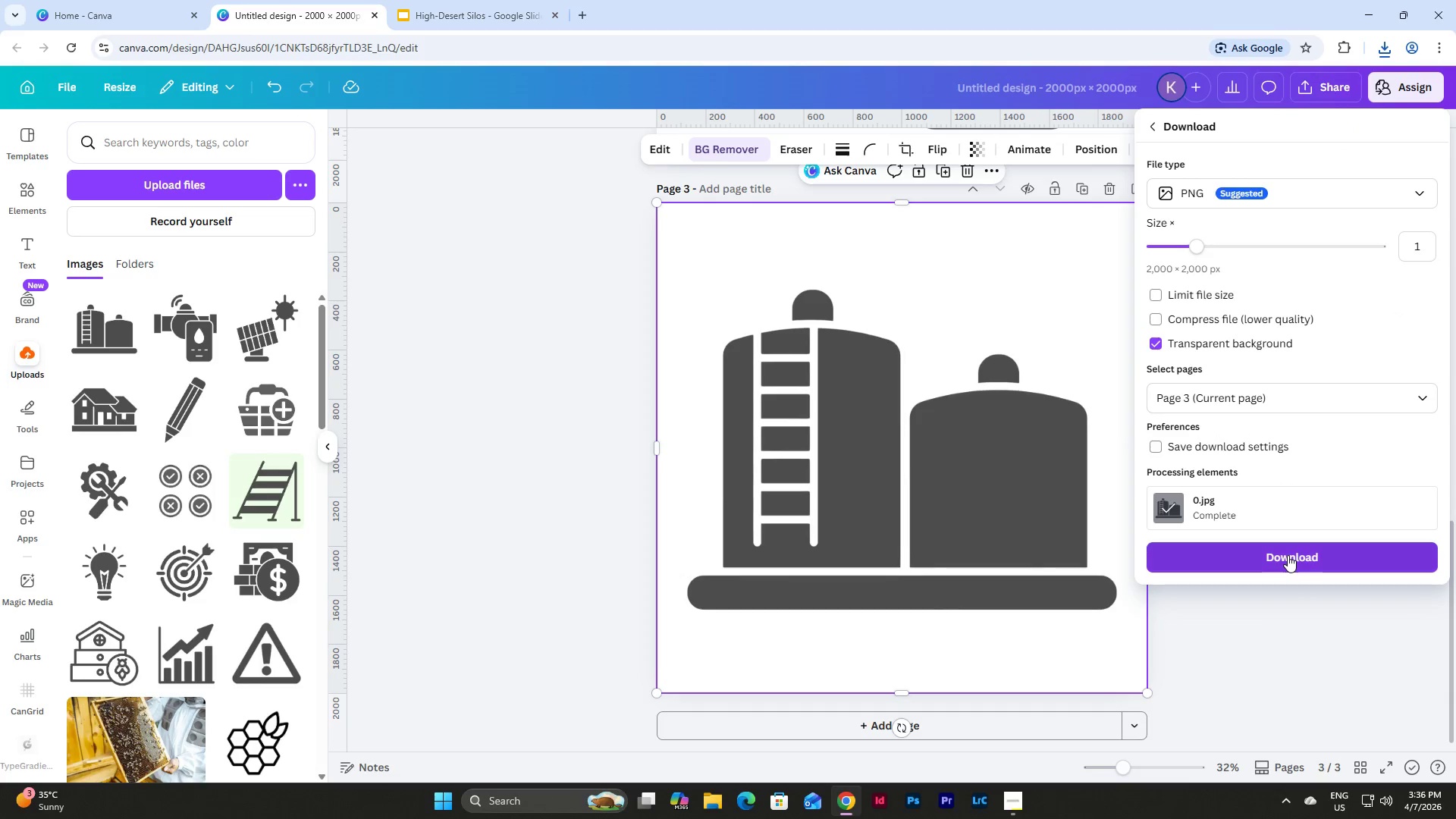 
left_click([1288, 555])
 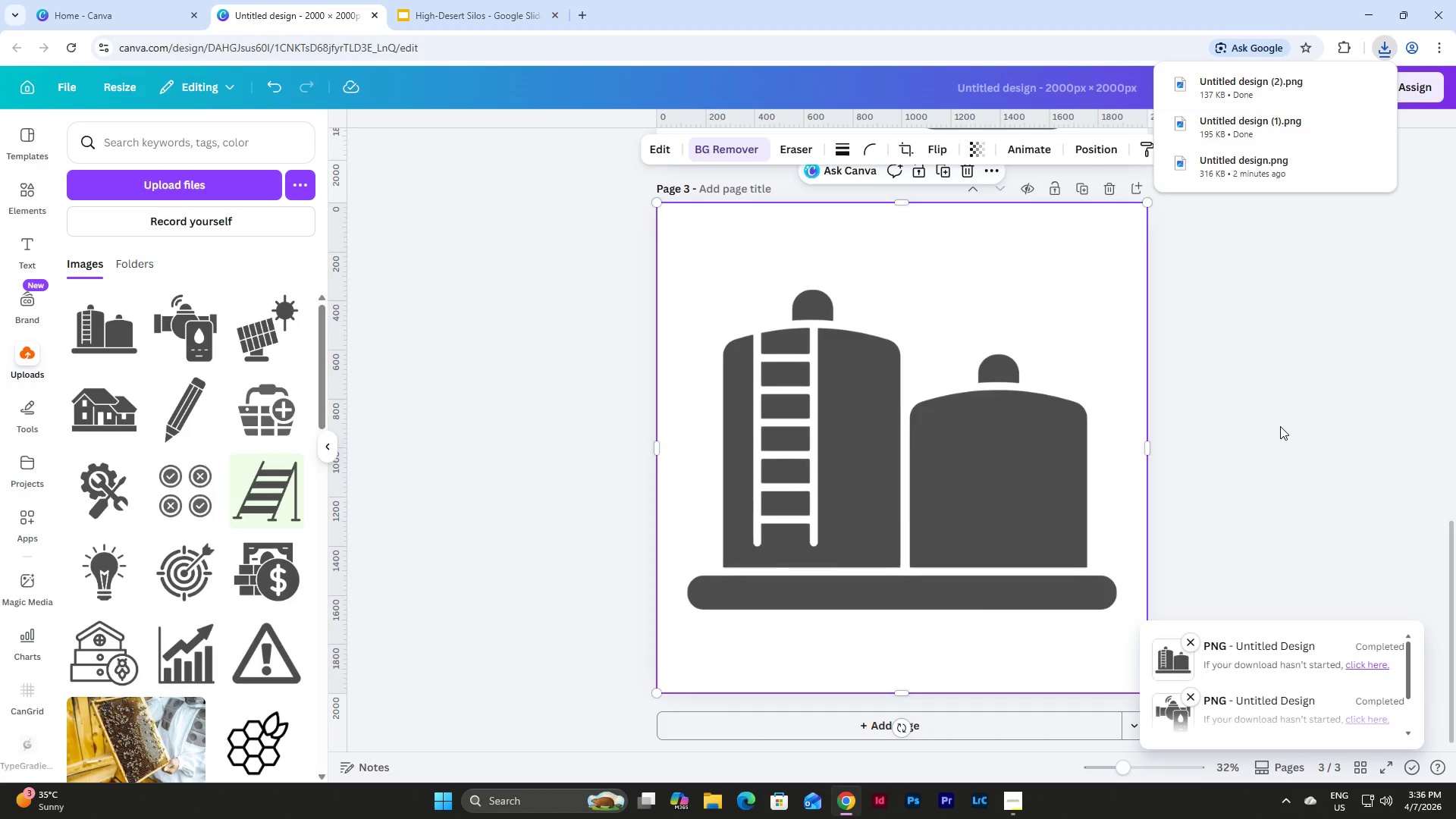 
wait(13.41)
 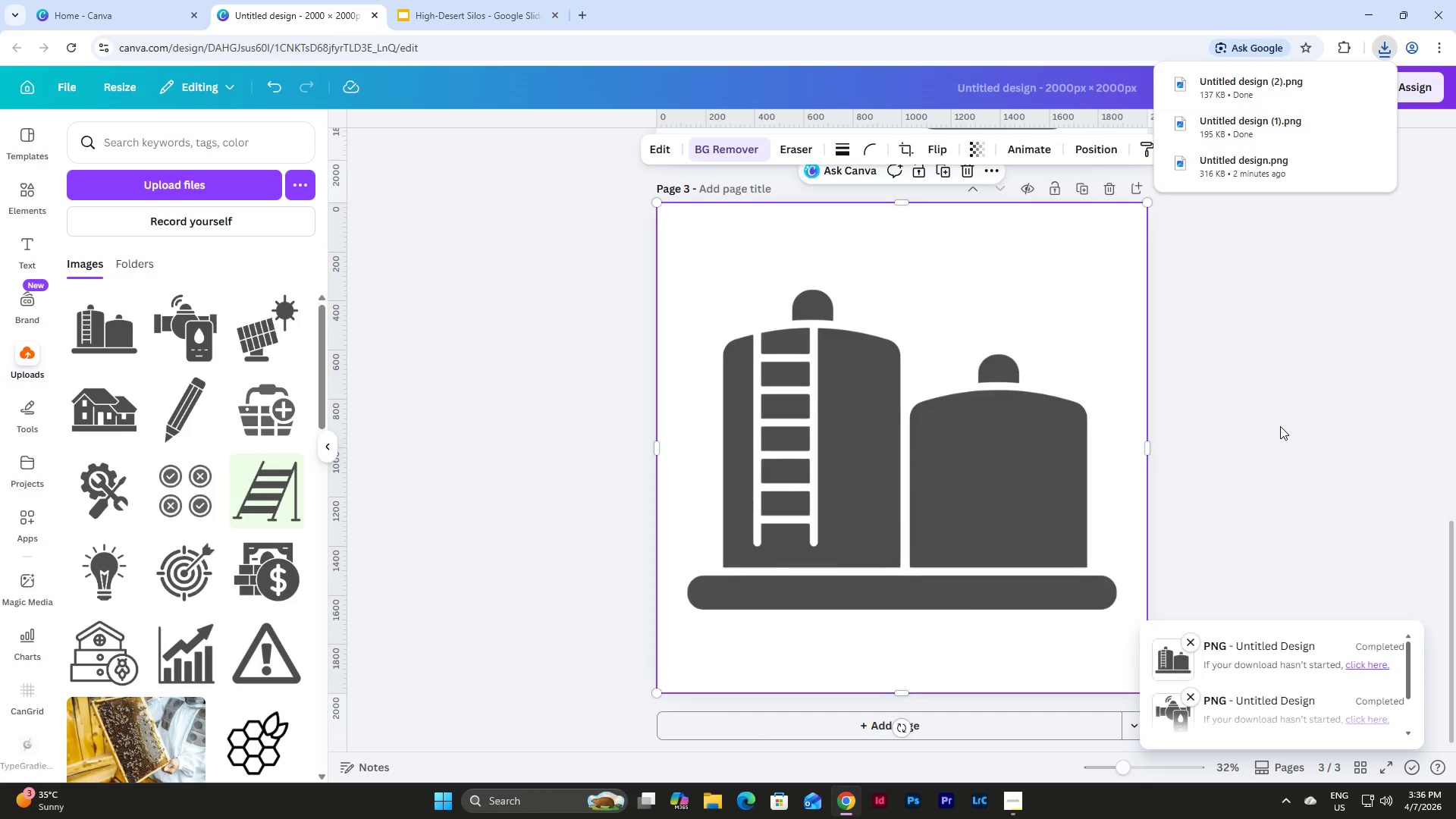 
left_click([1287, 430])
 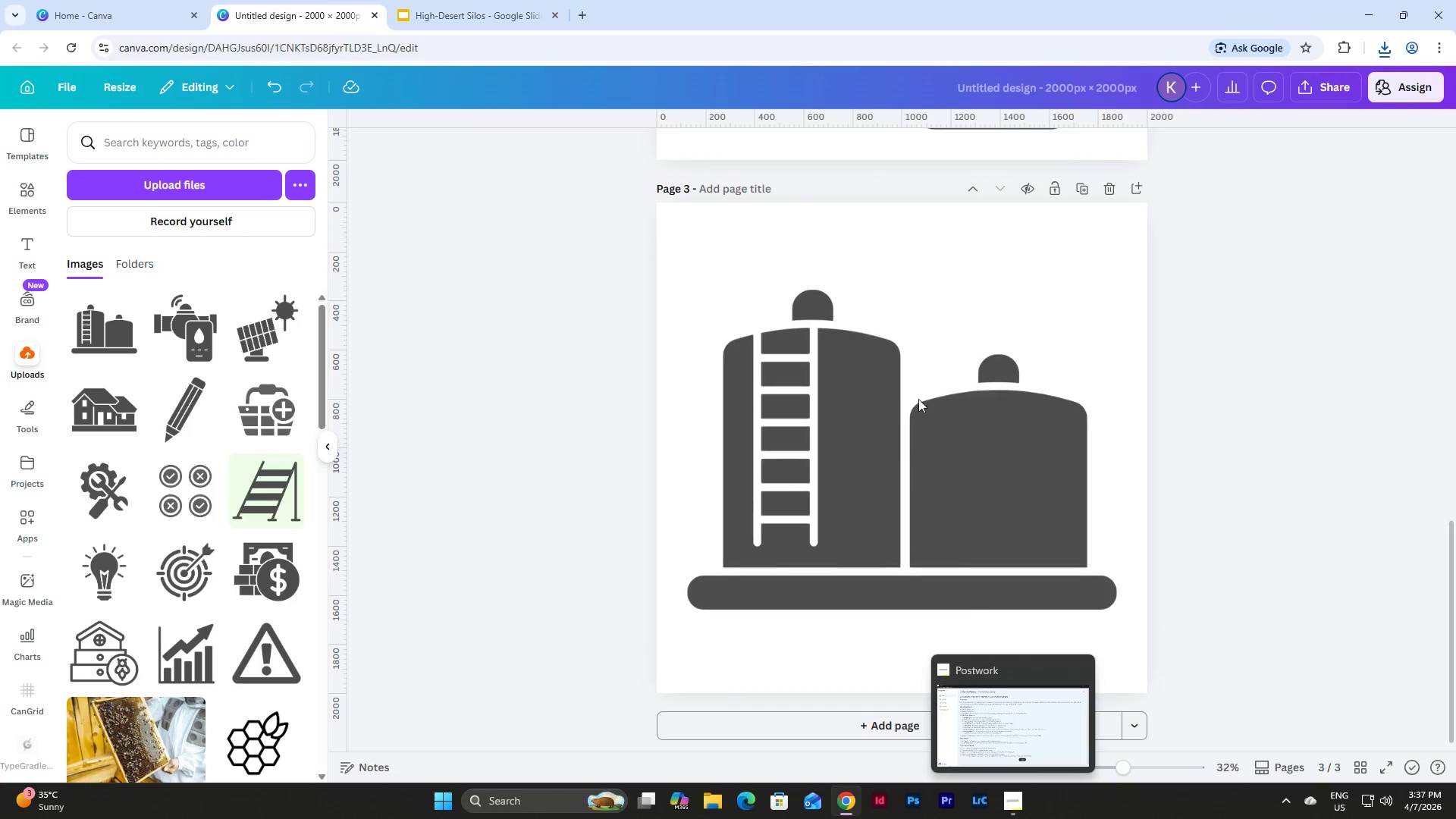 
left_click([471, 0])
 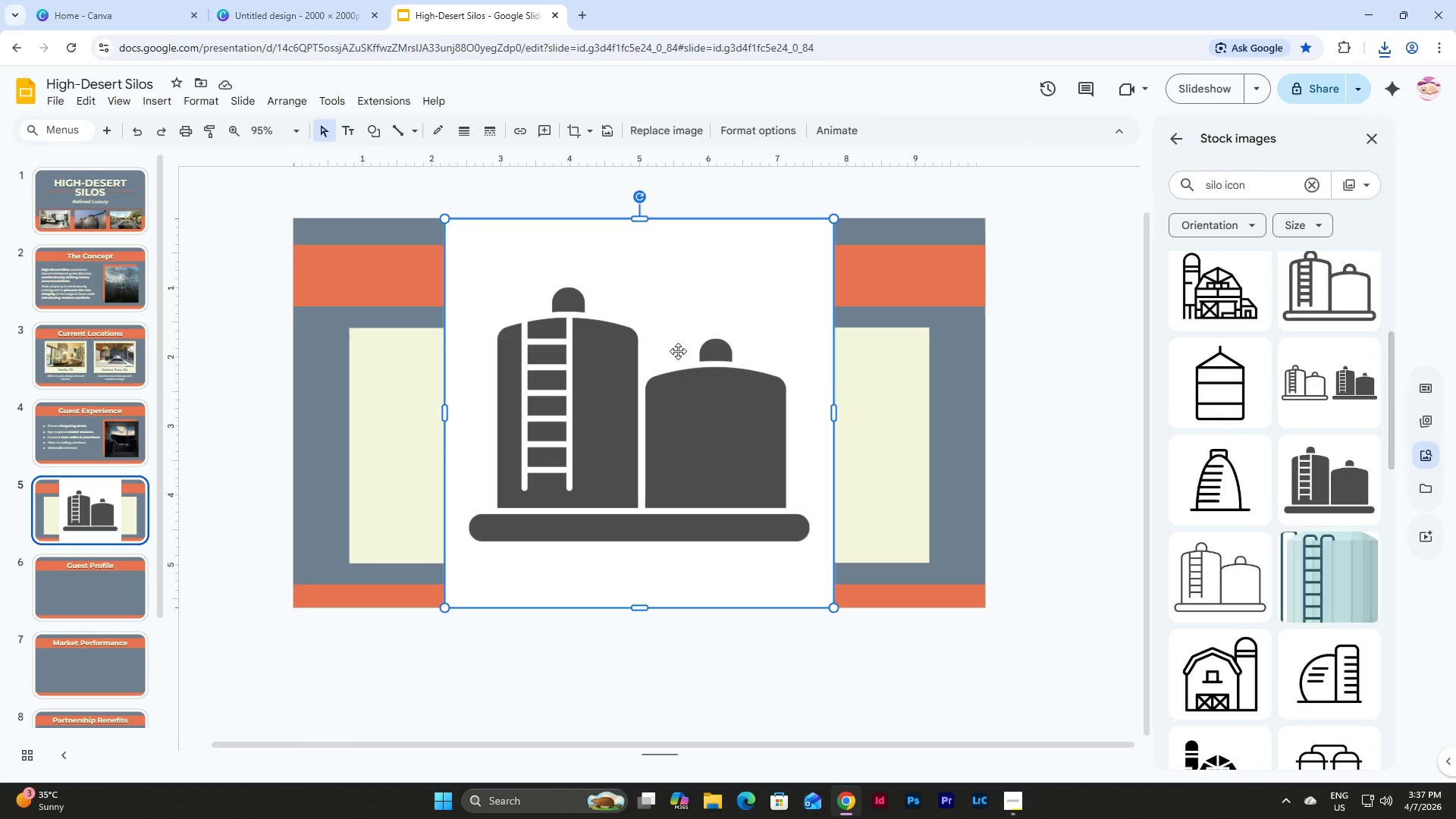 
left_click([680, 358])
 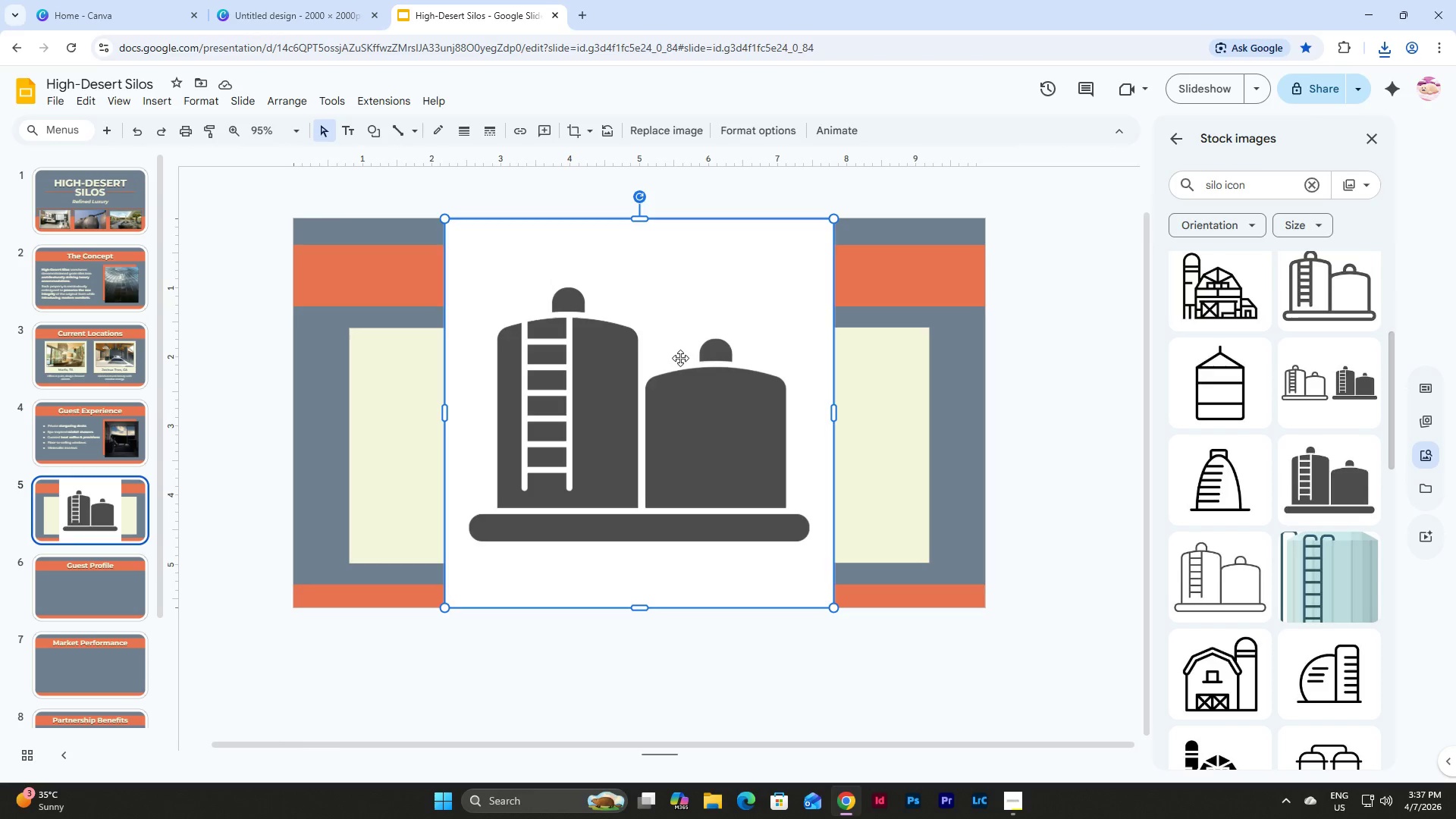 
key(Backspace)
 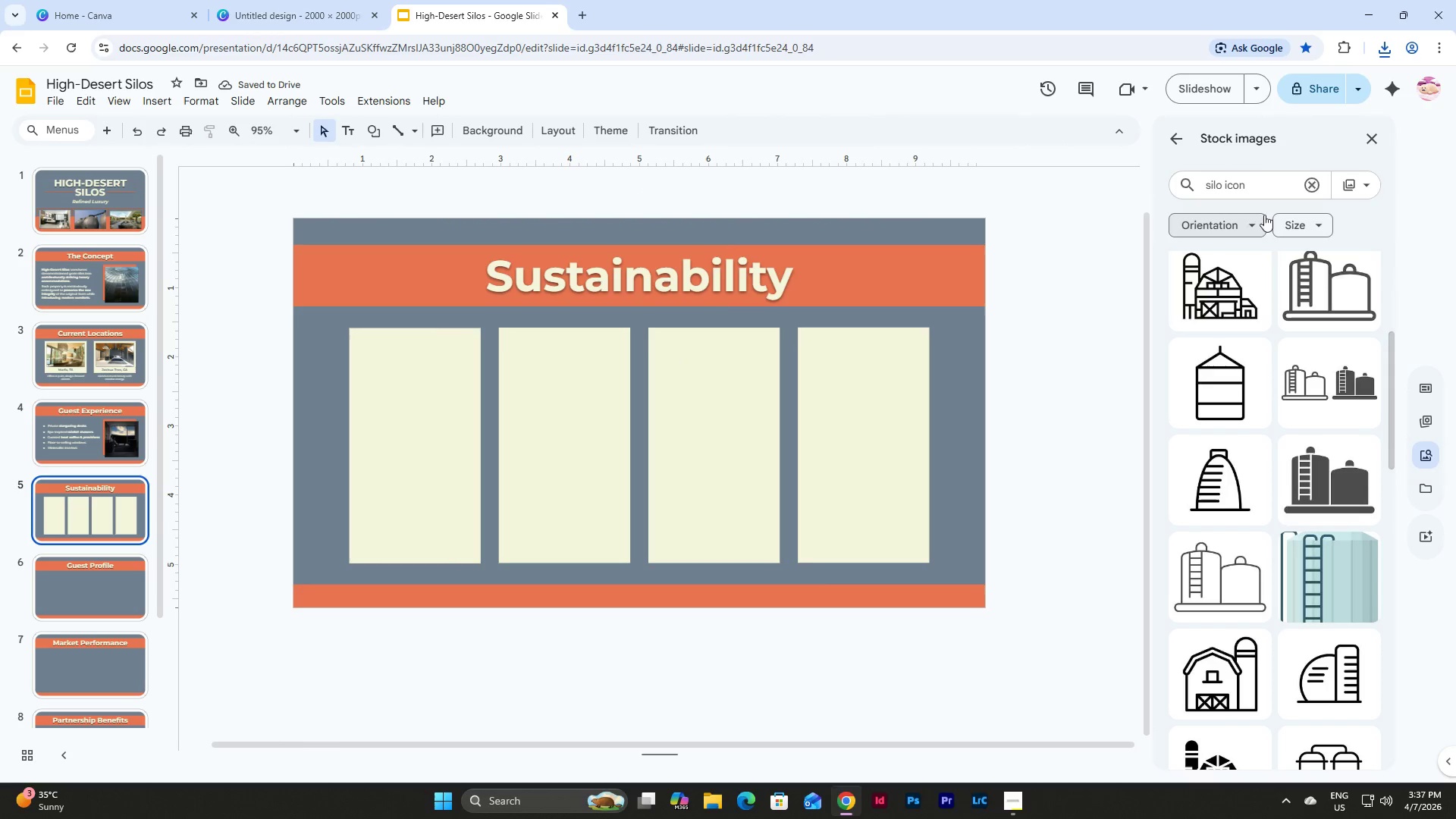 
left_click_drag(start_coordinate=[1220, 190], to_coordinate=[1190, 181])
 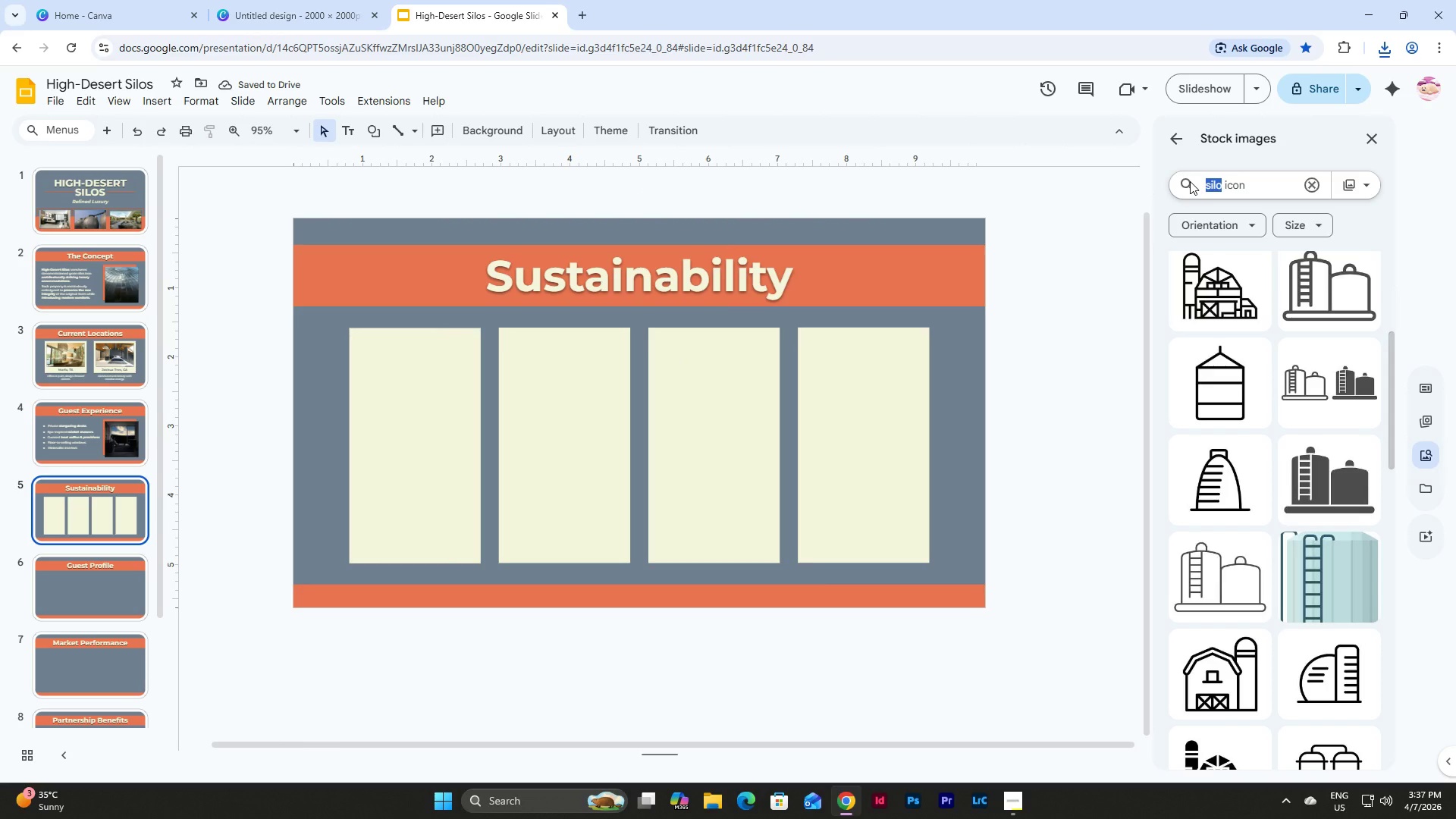 
type(eco)
 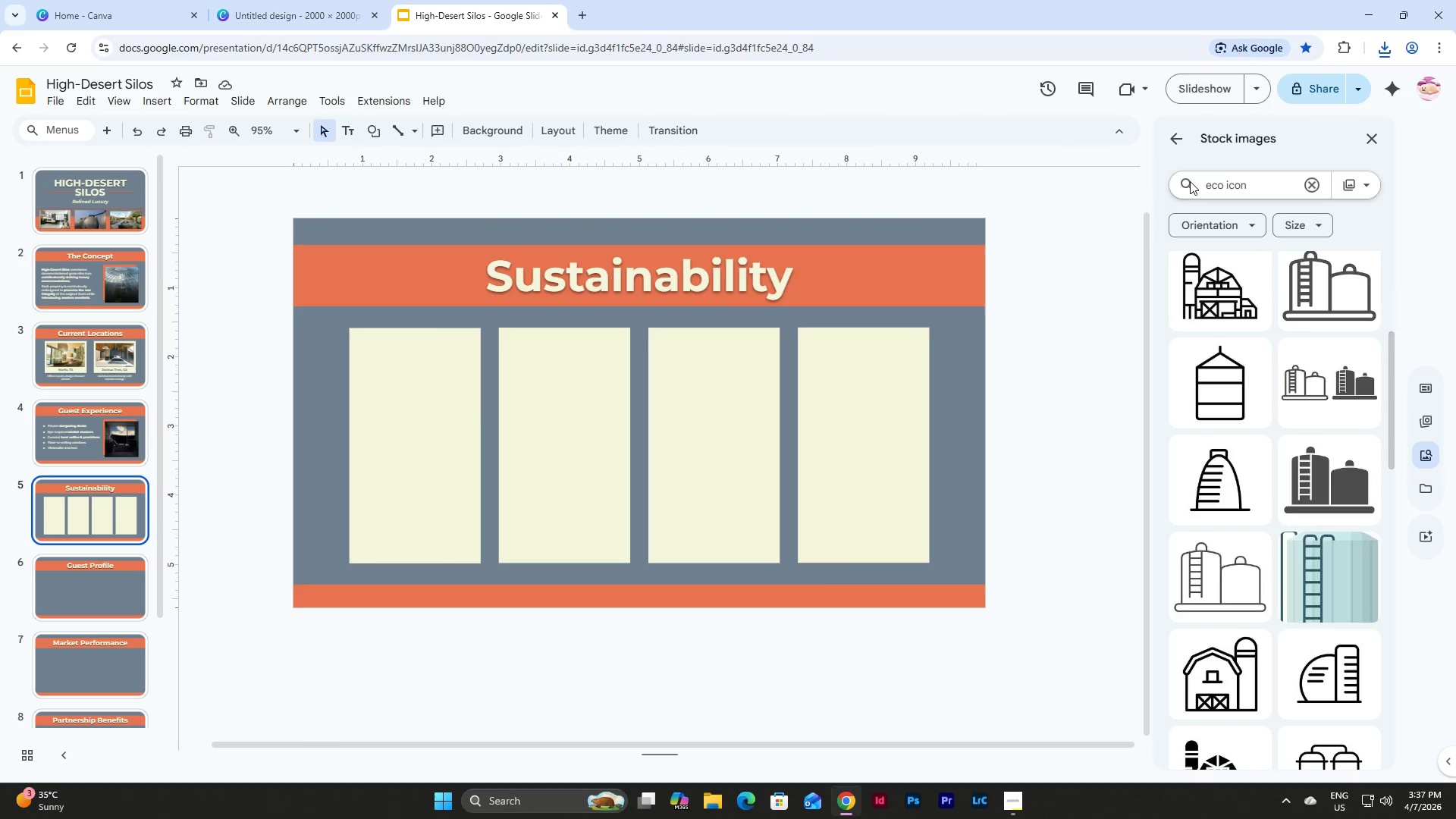 
key(Enter)
 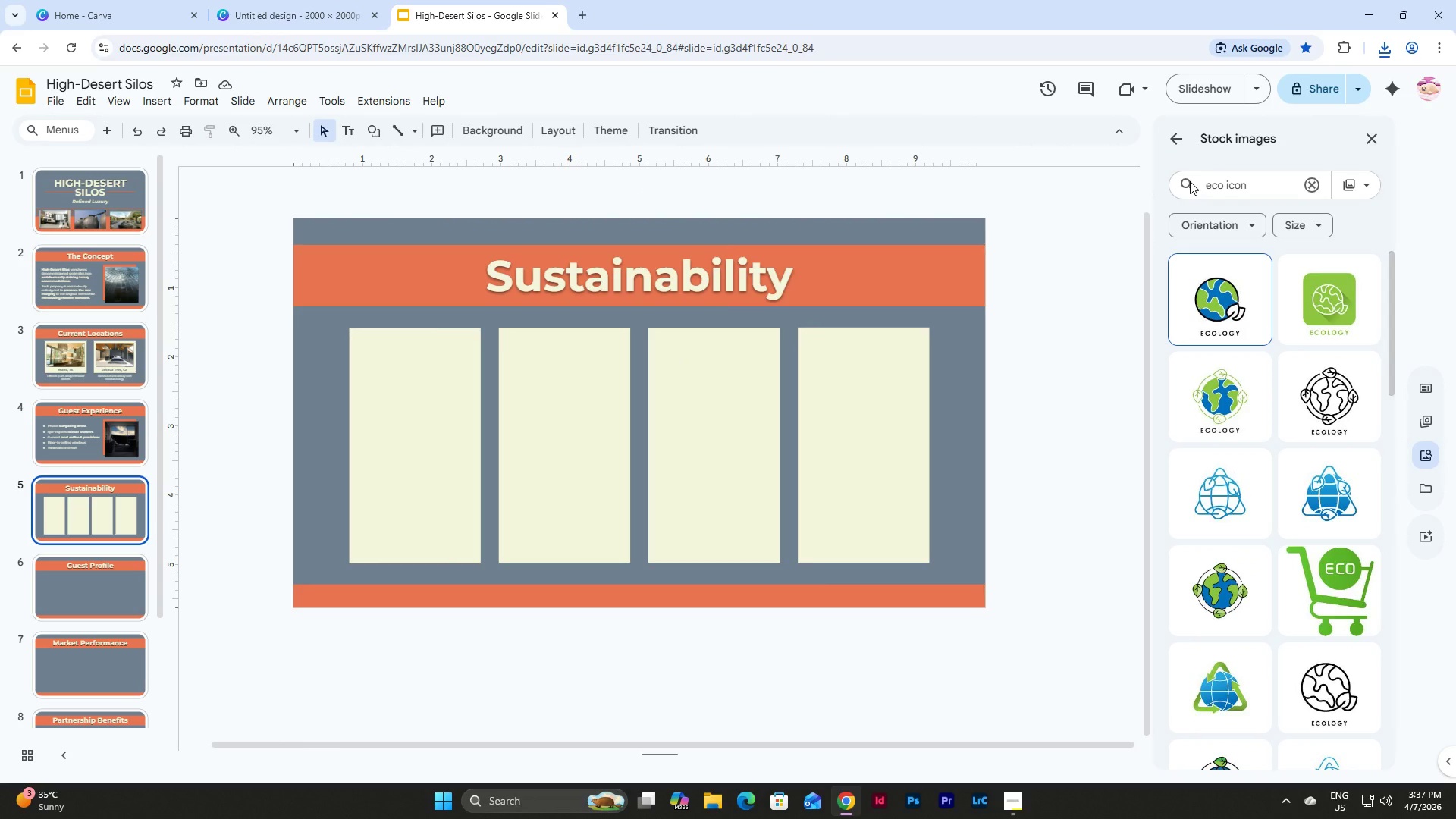 
scroll: coordinate [1231, 369], scroll_direction: down, amount: 6.0
 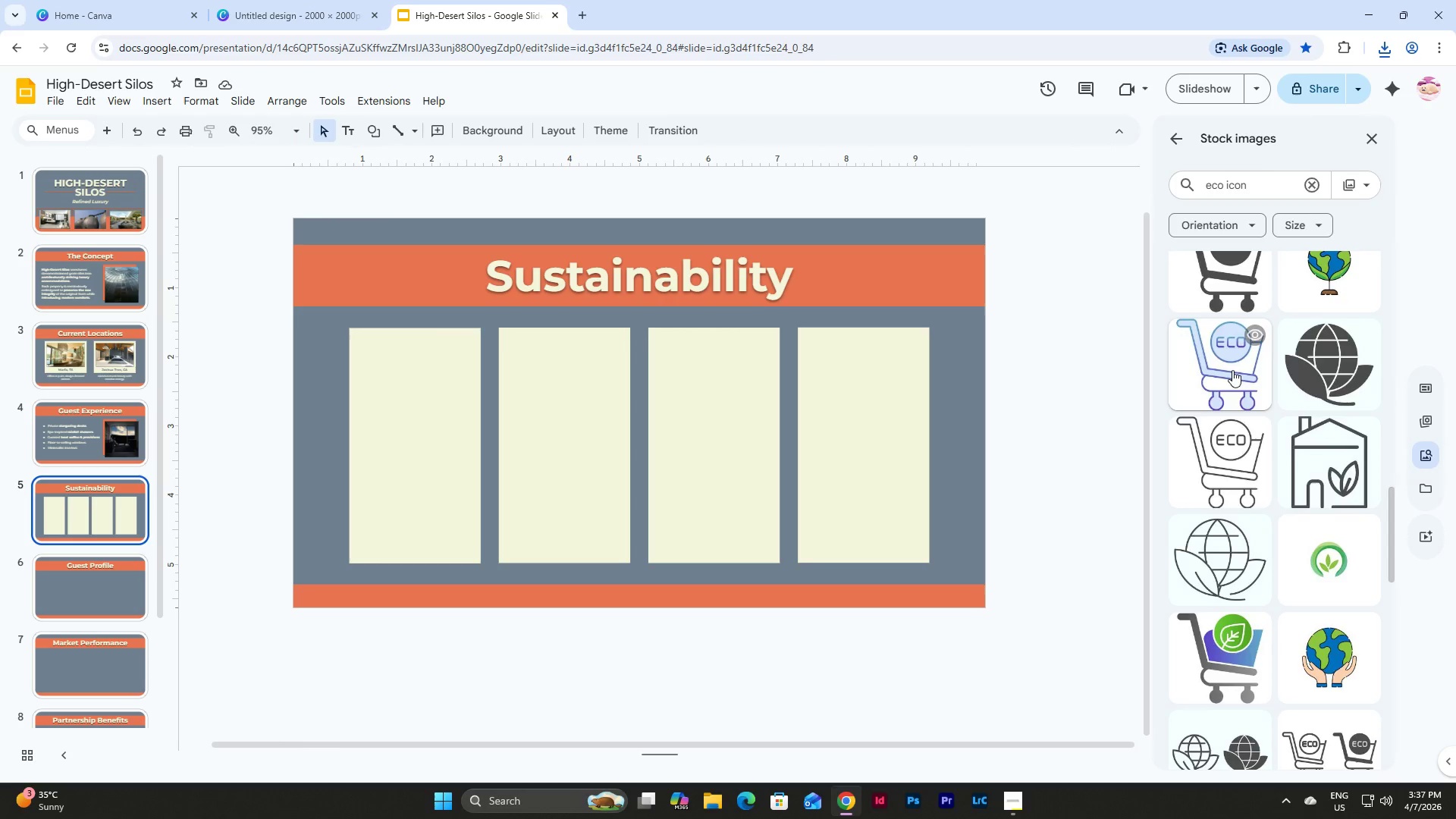 
left_click([1321, 368])
 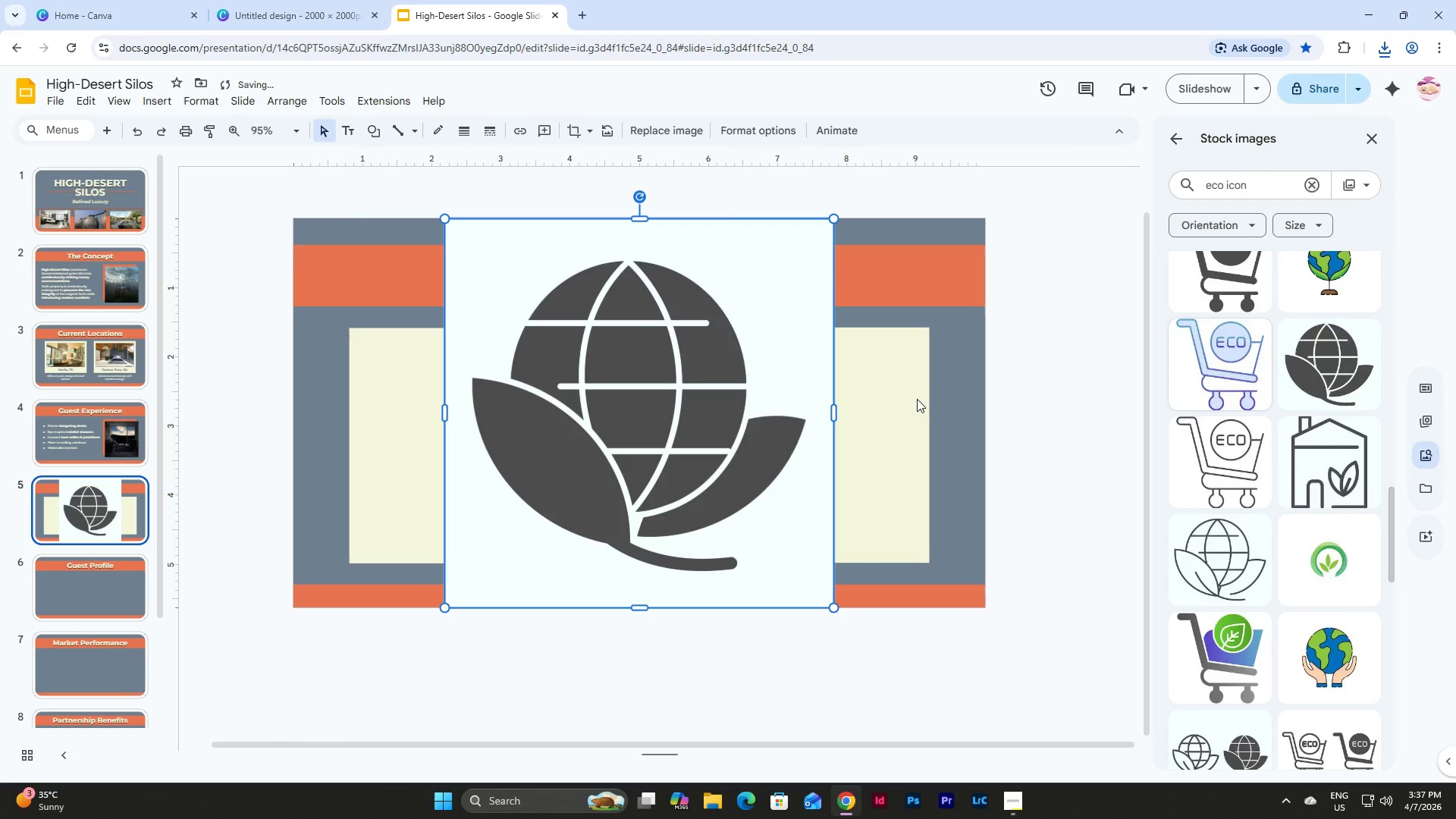 
left_click([642, 409])
 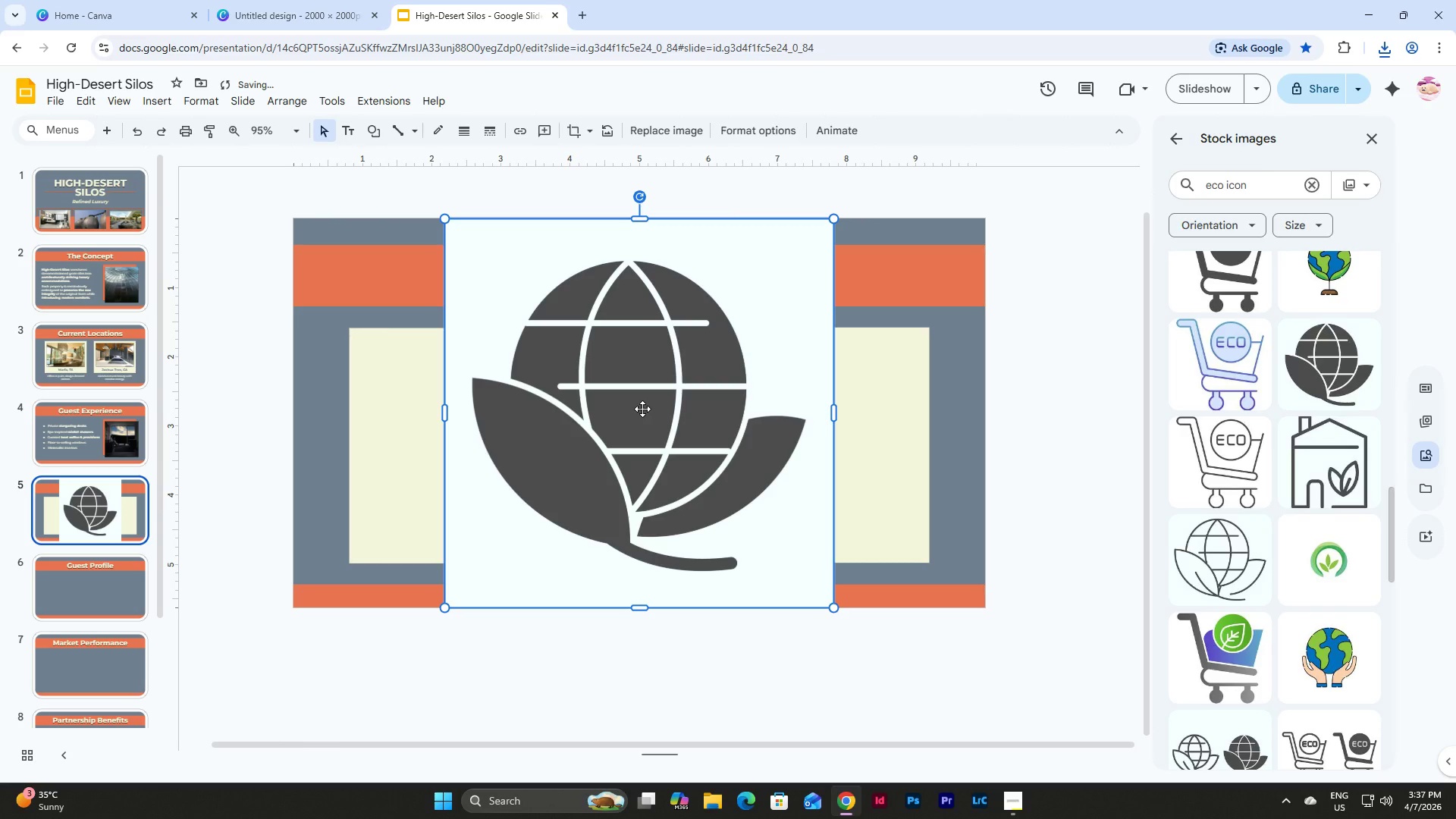 
key(Control+C)
 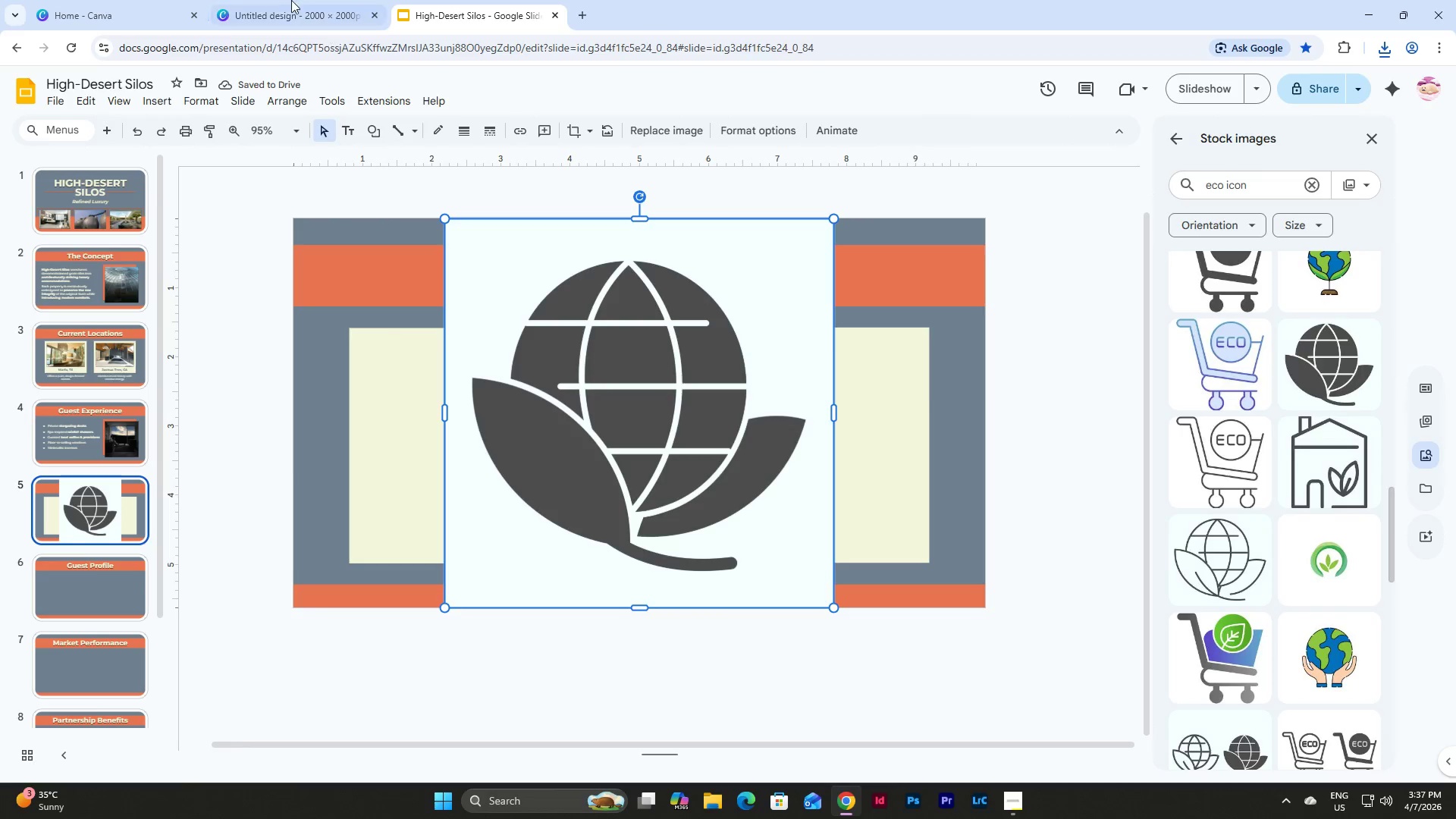 
left_click([290, 0])
 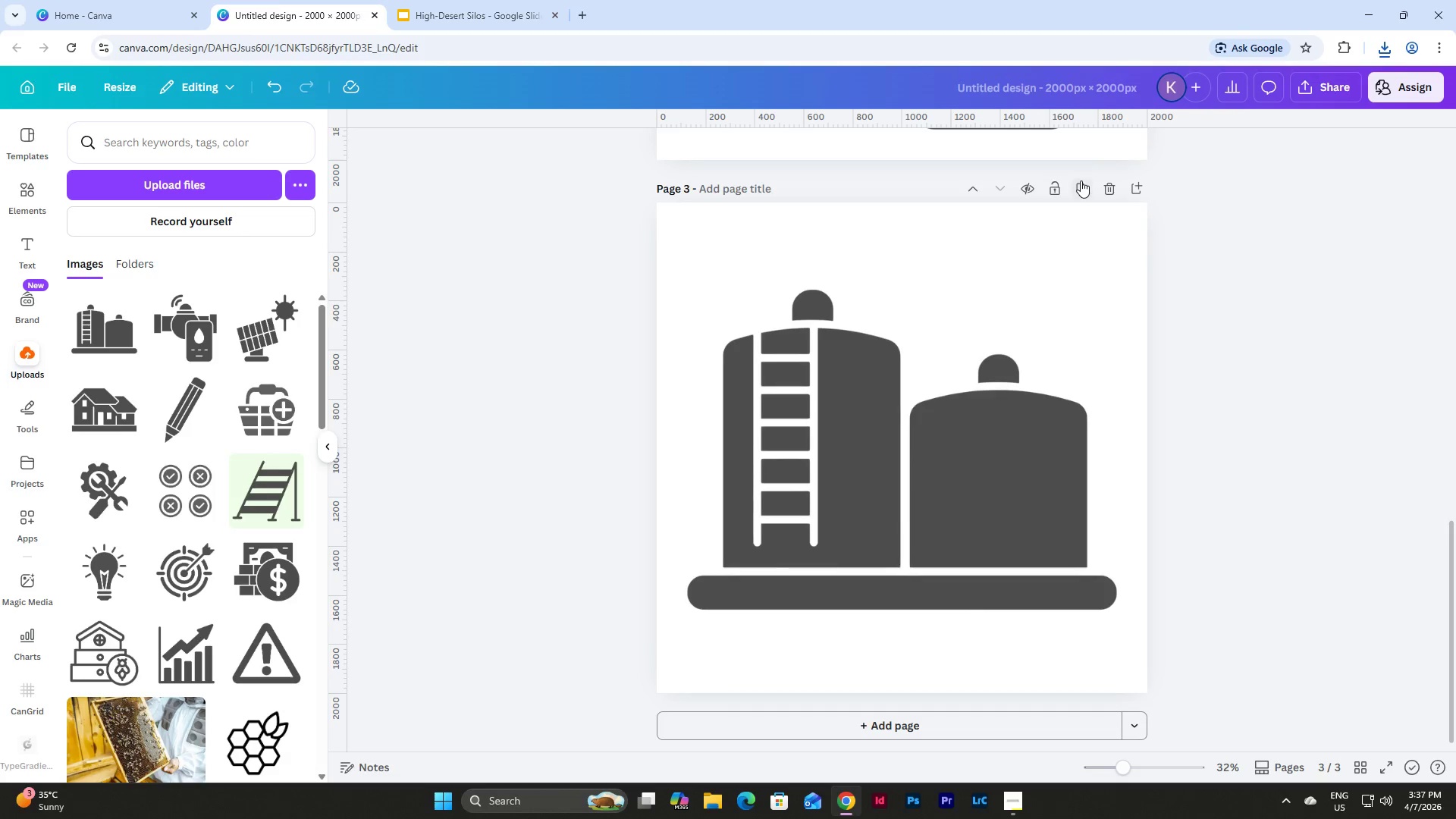 
left_click([1081, 182])
 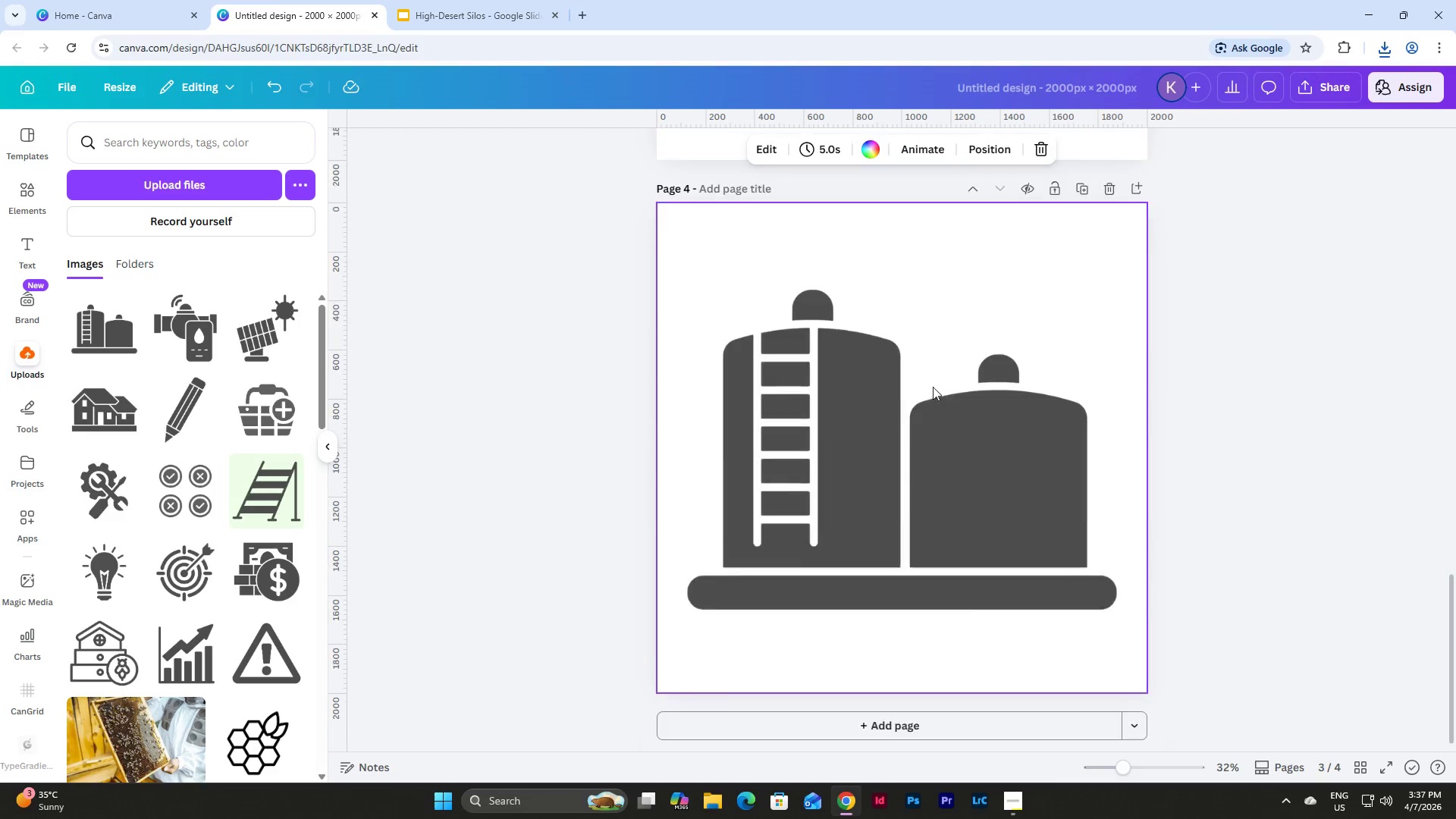 
left_click([911, 431])
 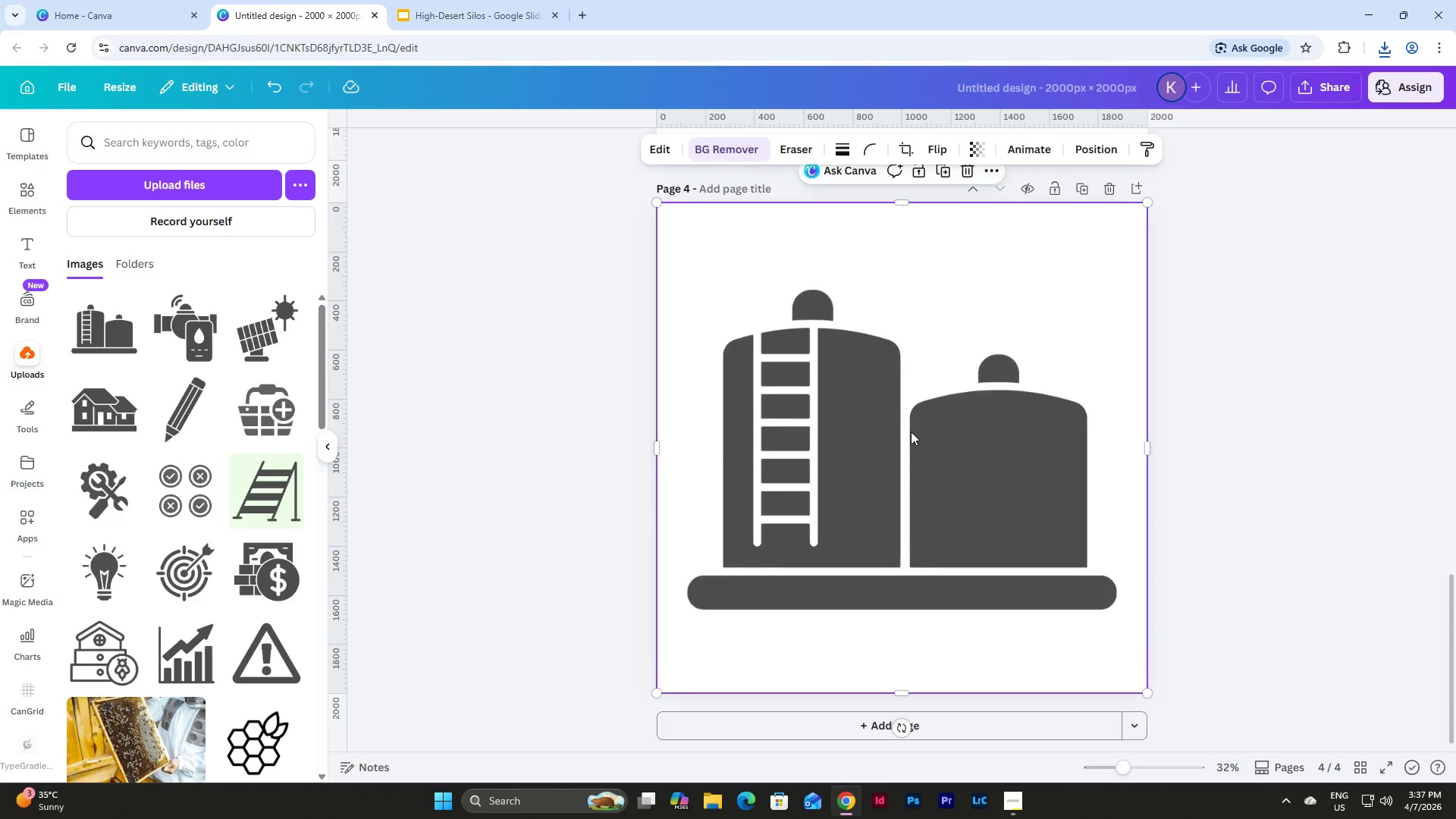 
key(Backspace)
 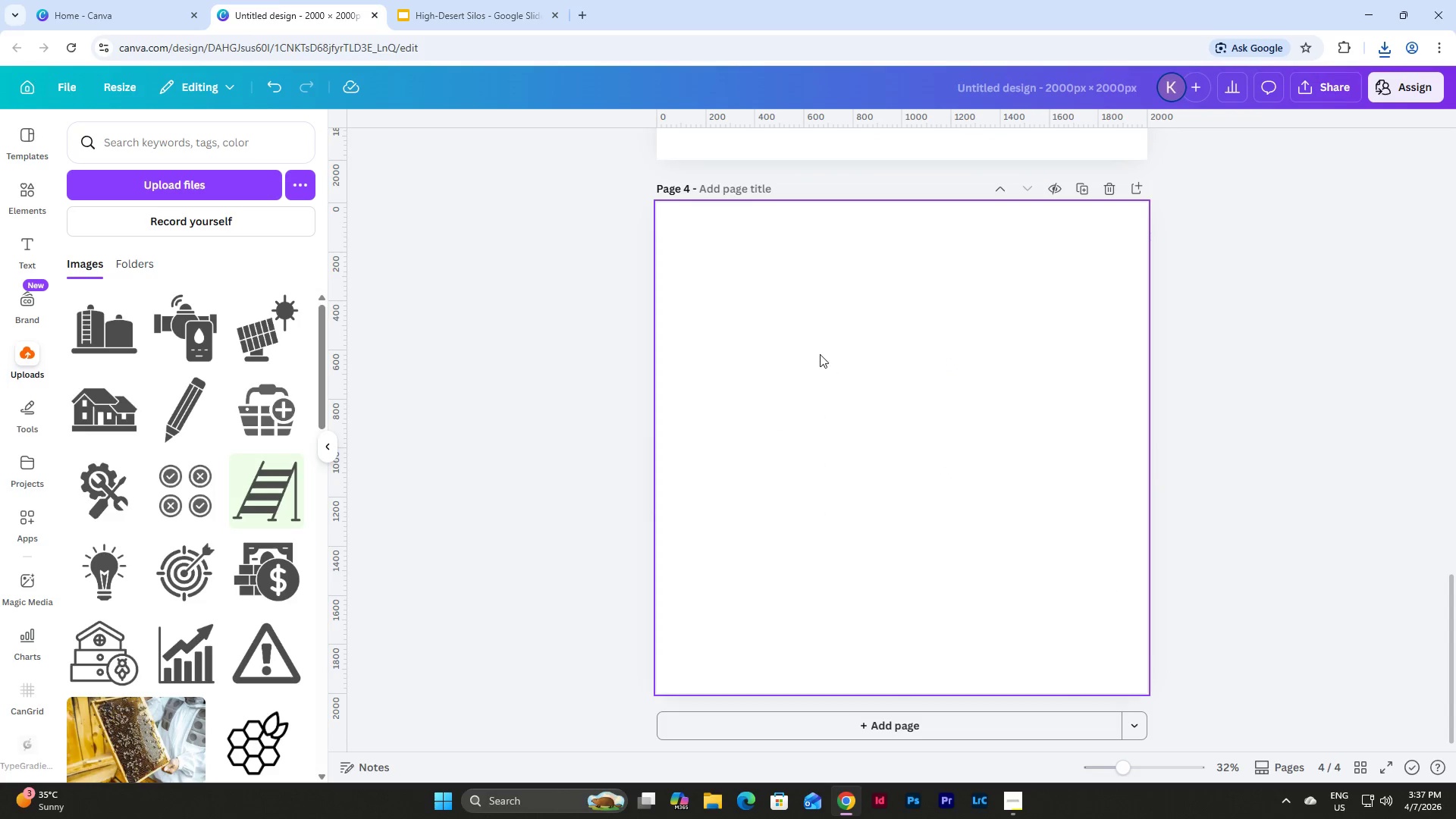 
left_click([820, 354])
 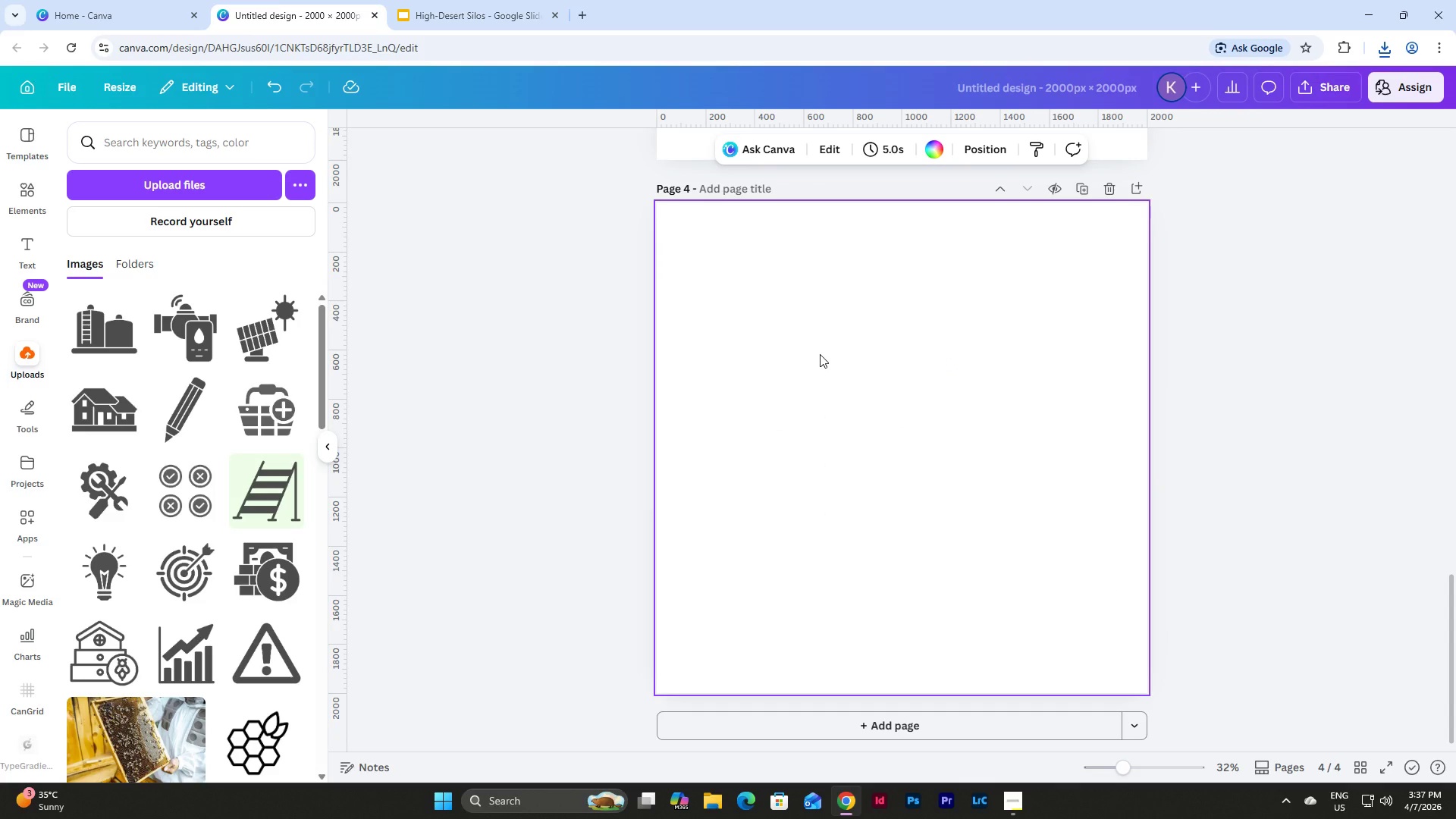 
key(Control+V)
 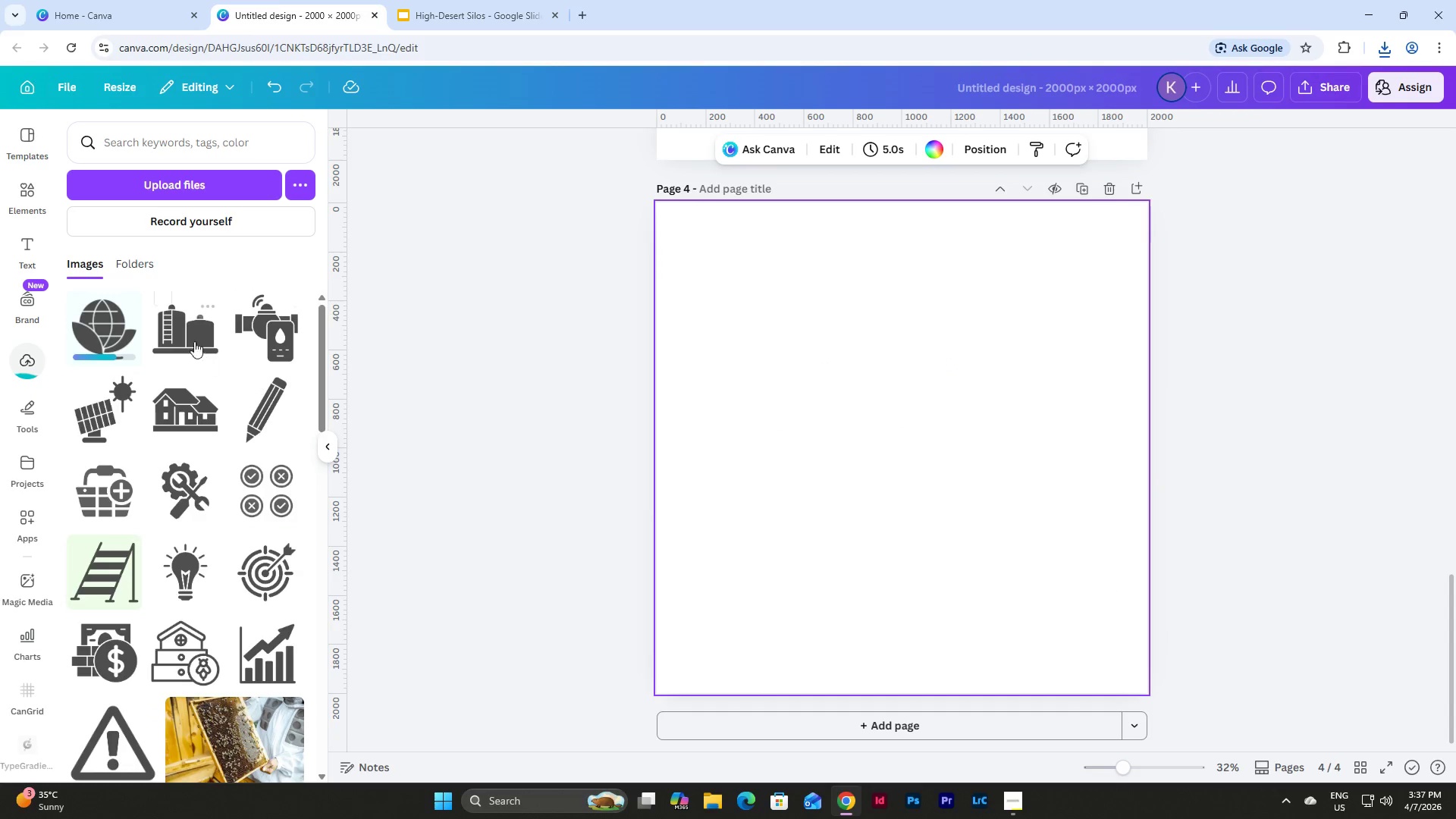 
left_click([108, 313])
 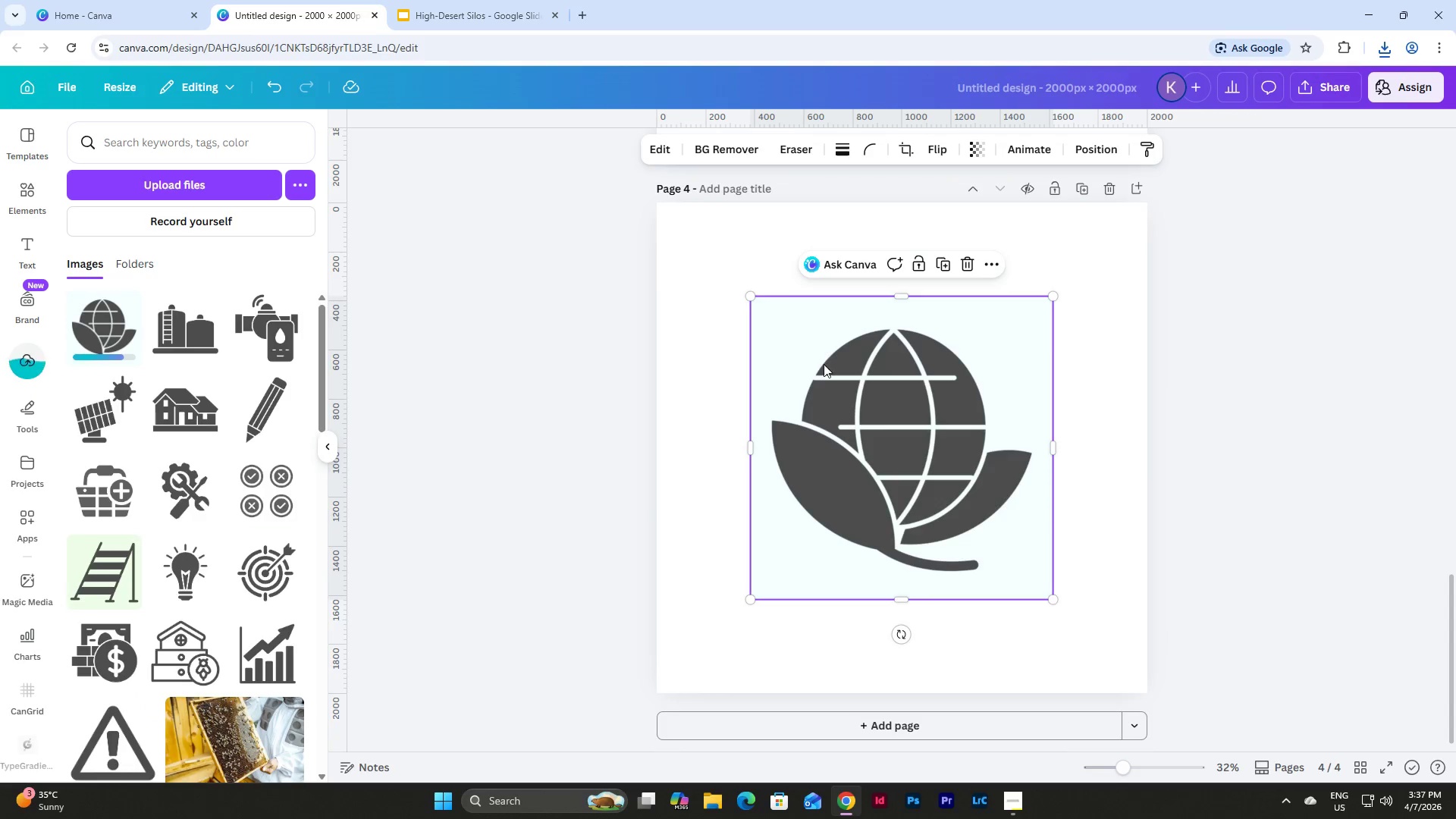 
left_click_drag(start_coordinate=[850, 374], to_coordinate=[755, 278])
 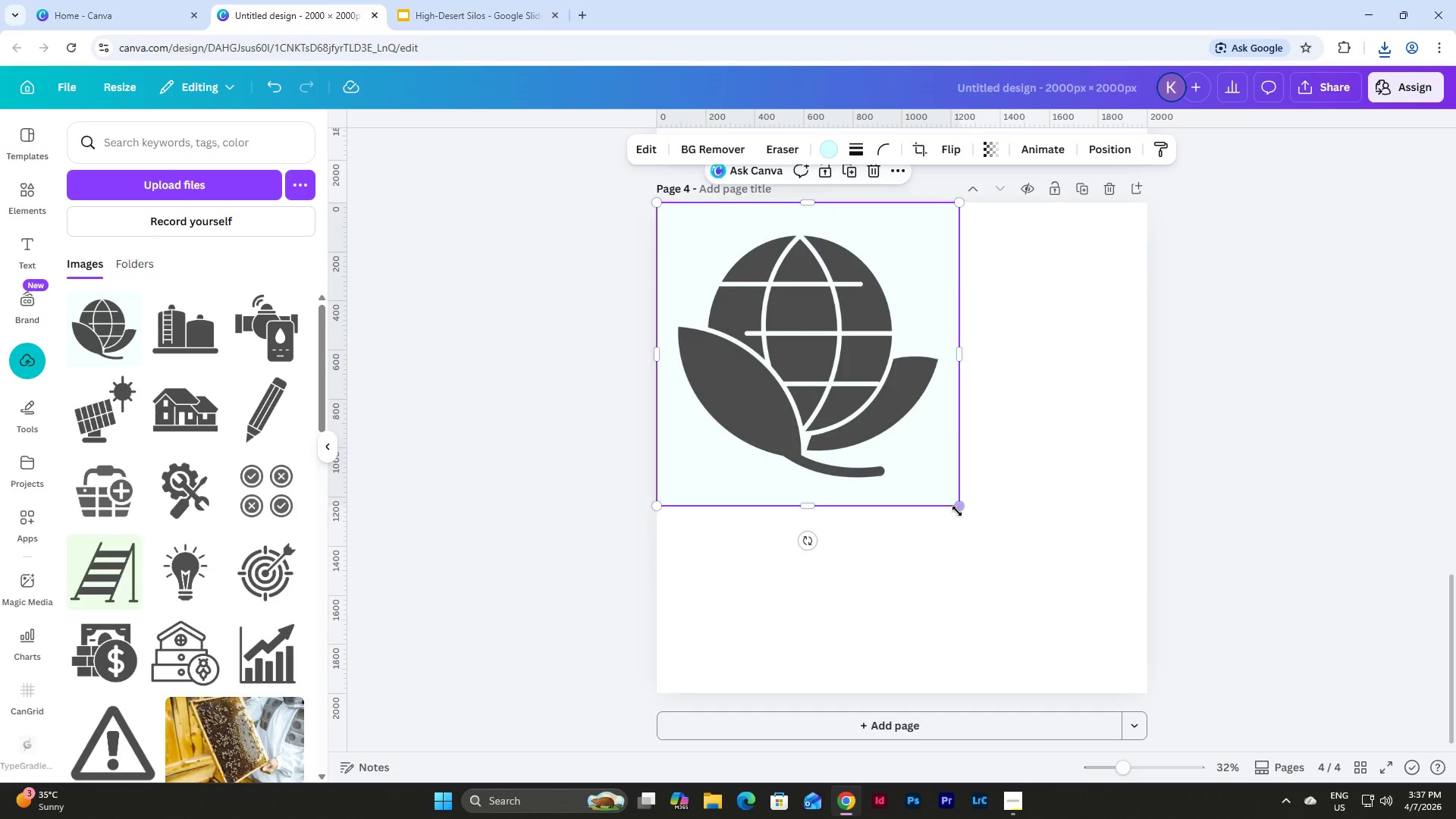 
left_click_drag(start_coordinate=[957, 511], to_coordinate=[1146, 691])
 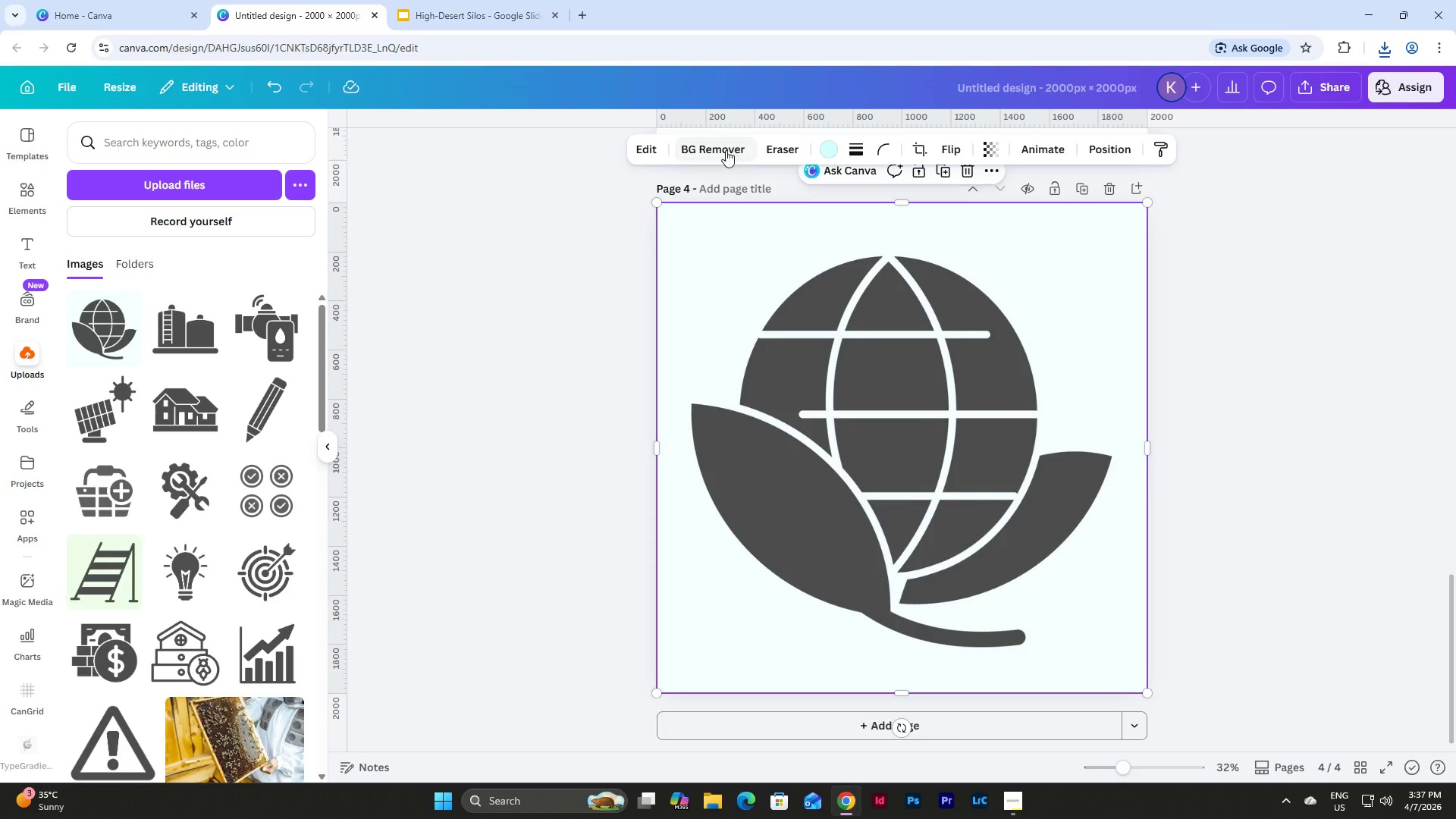 
left_click([725, 150])
 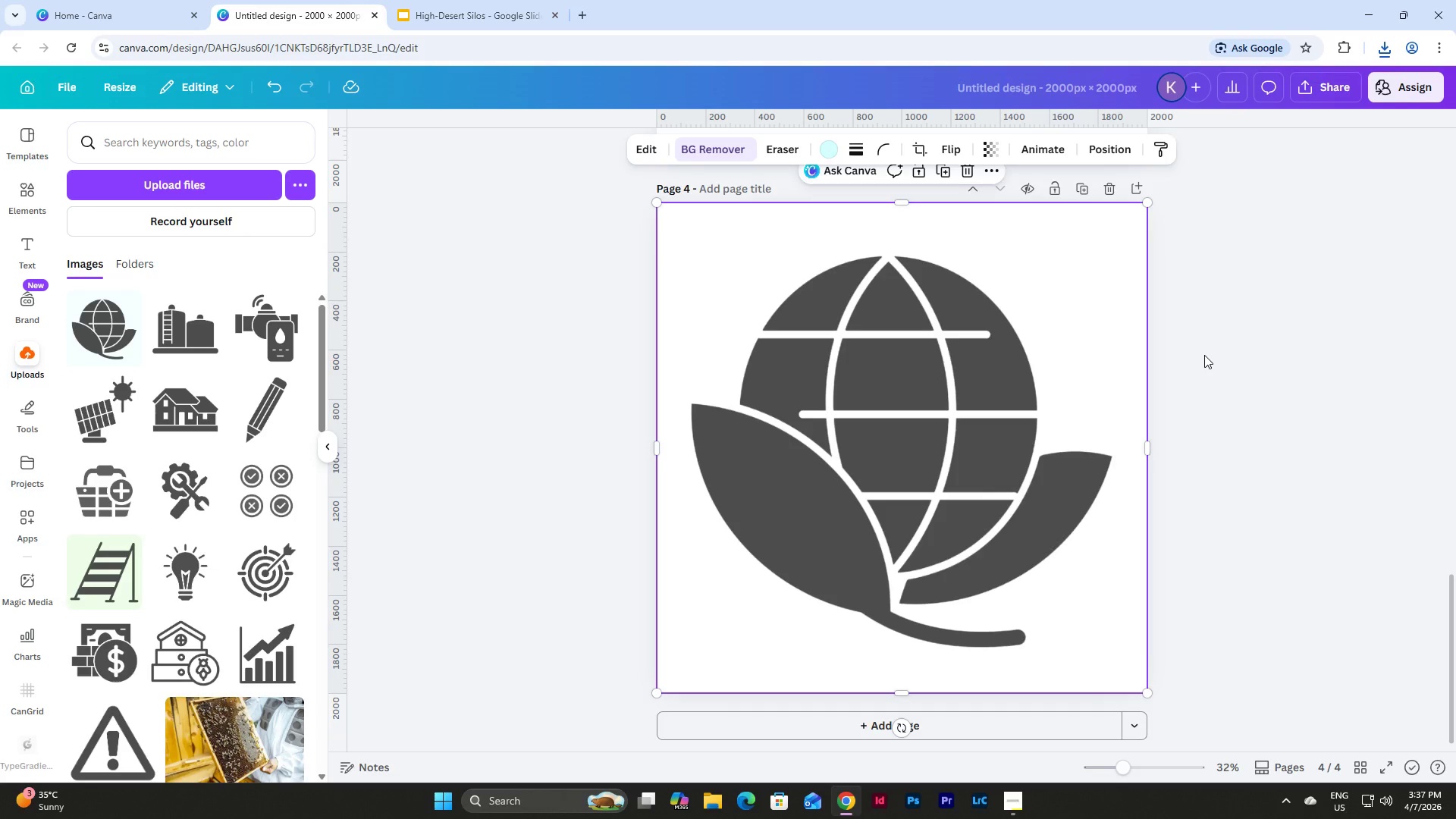 
wait(15.12)
 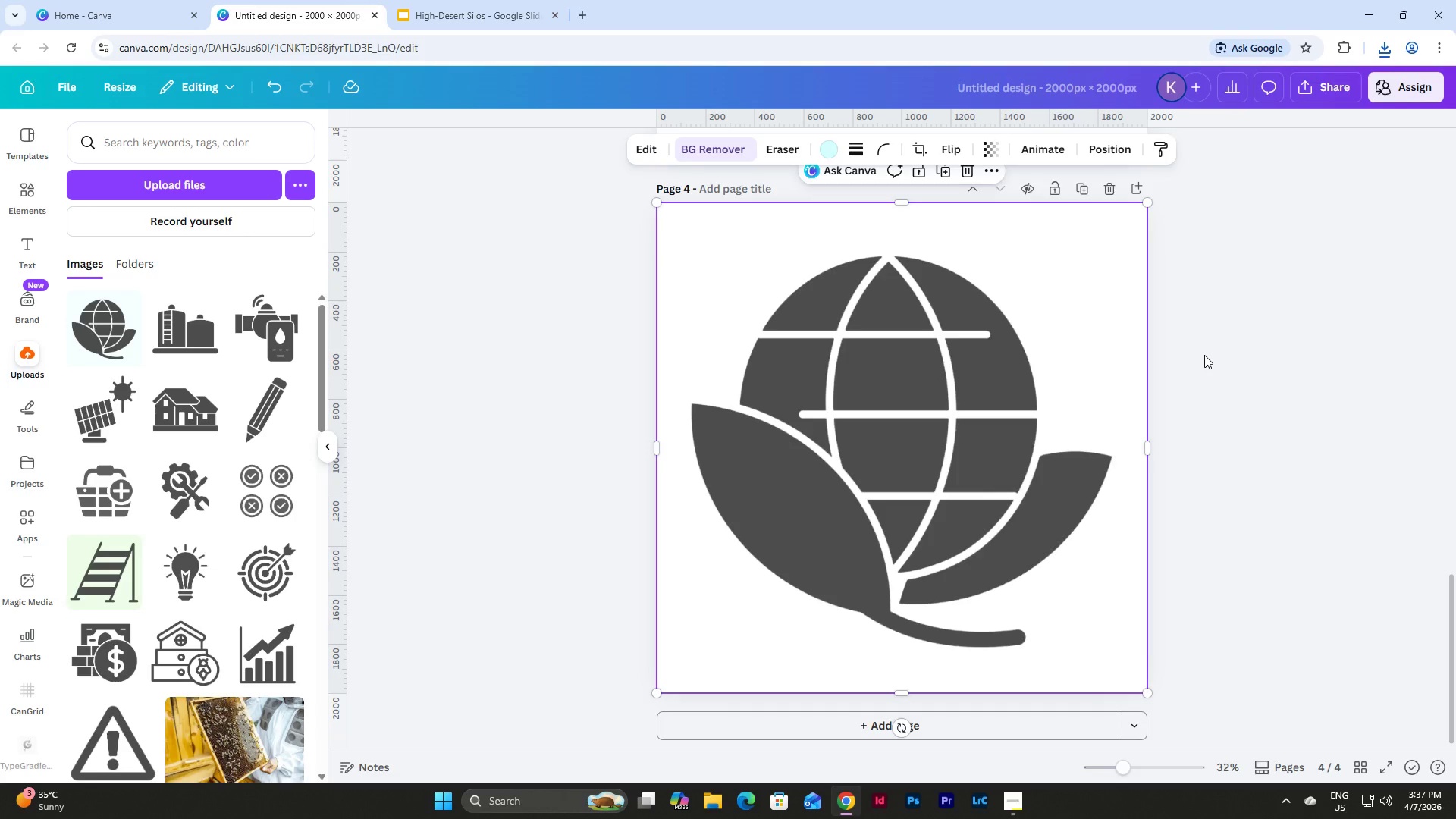 
left_click([1348, 83])
 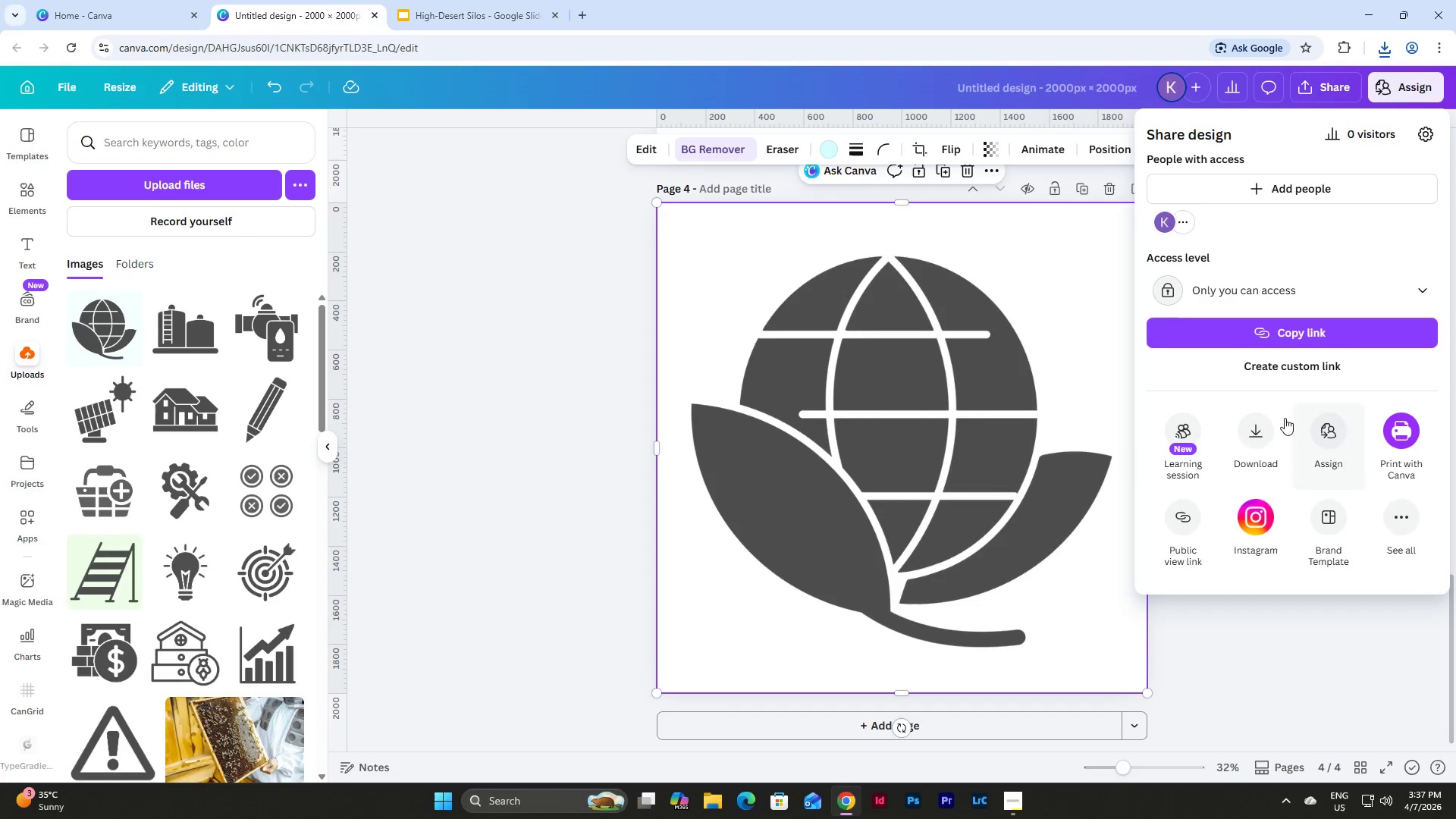 
left_click([1258, 420])
 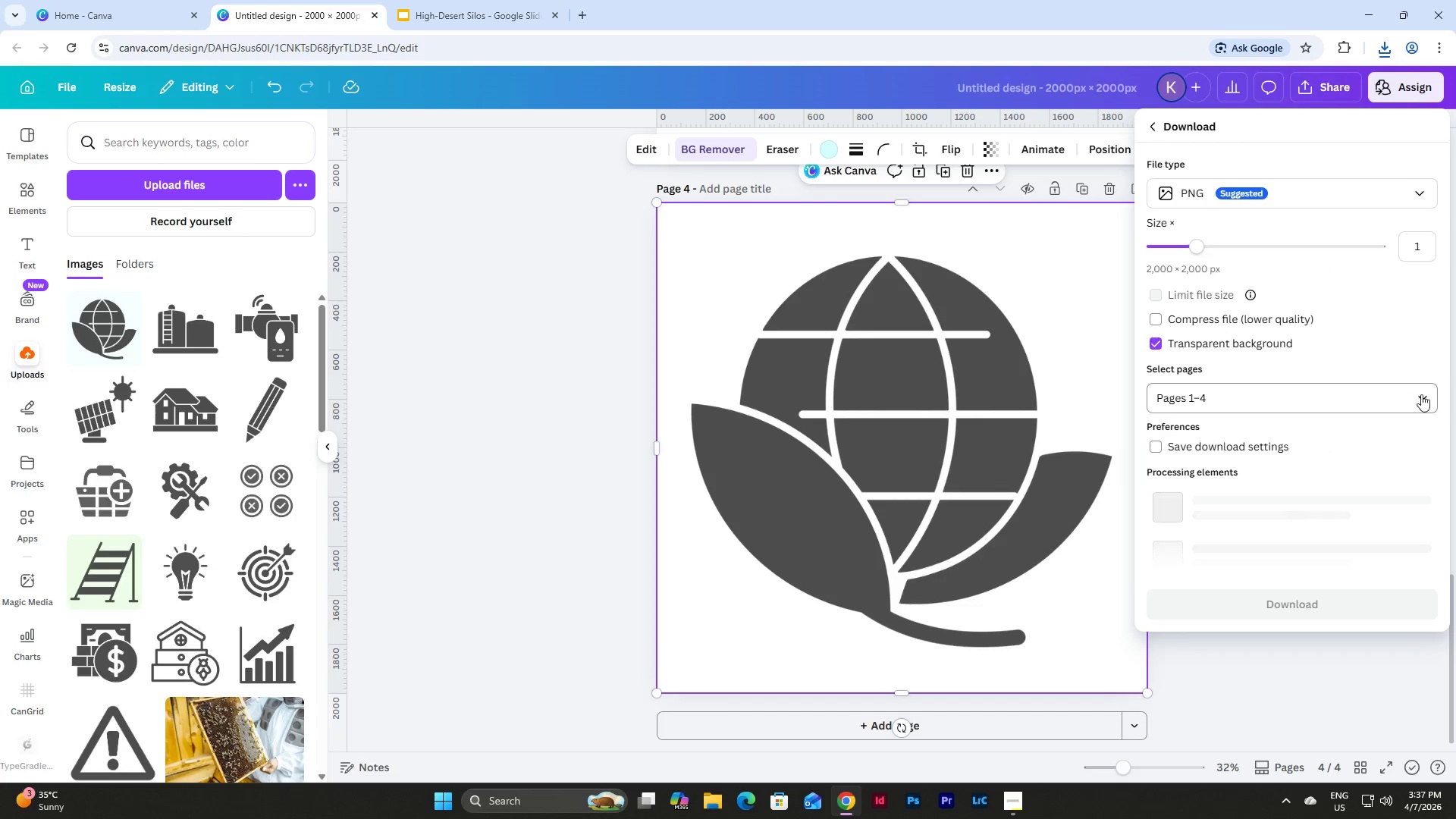 
left_click([1426, 391])
 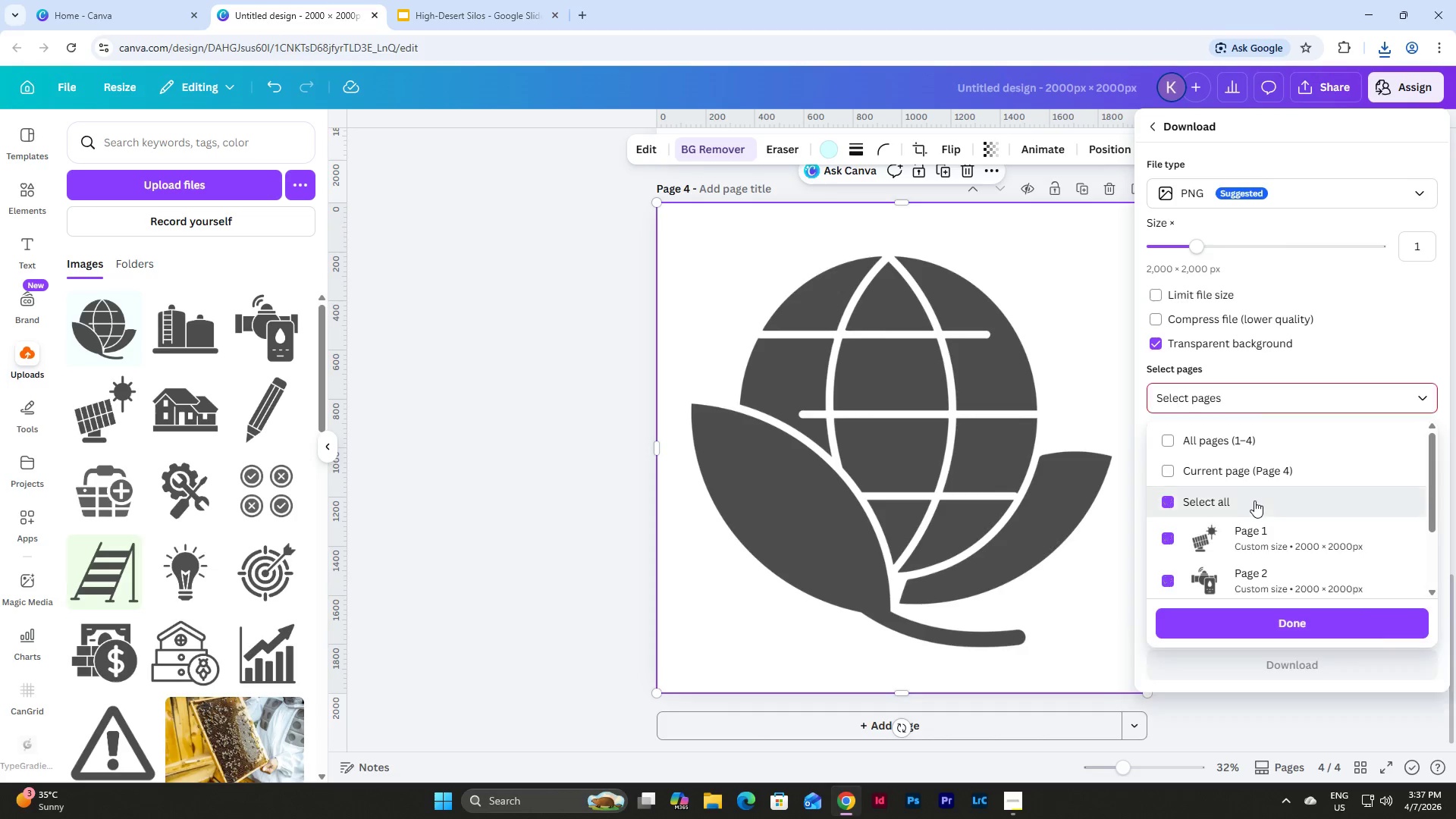 
double_click([1271, 475])
 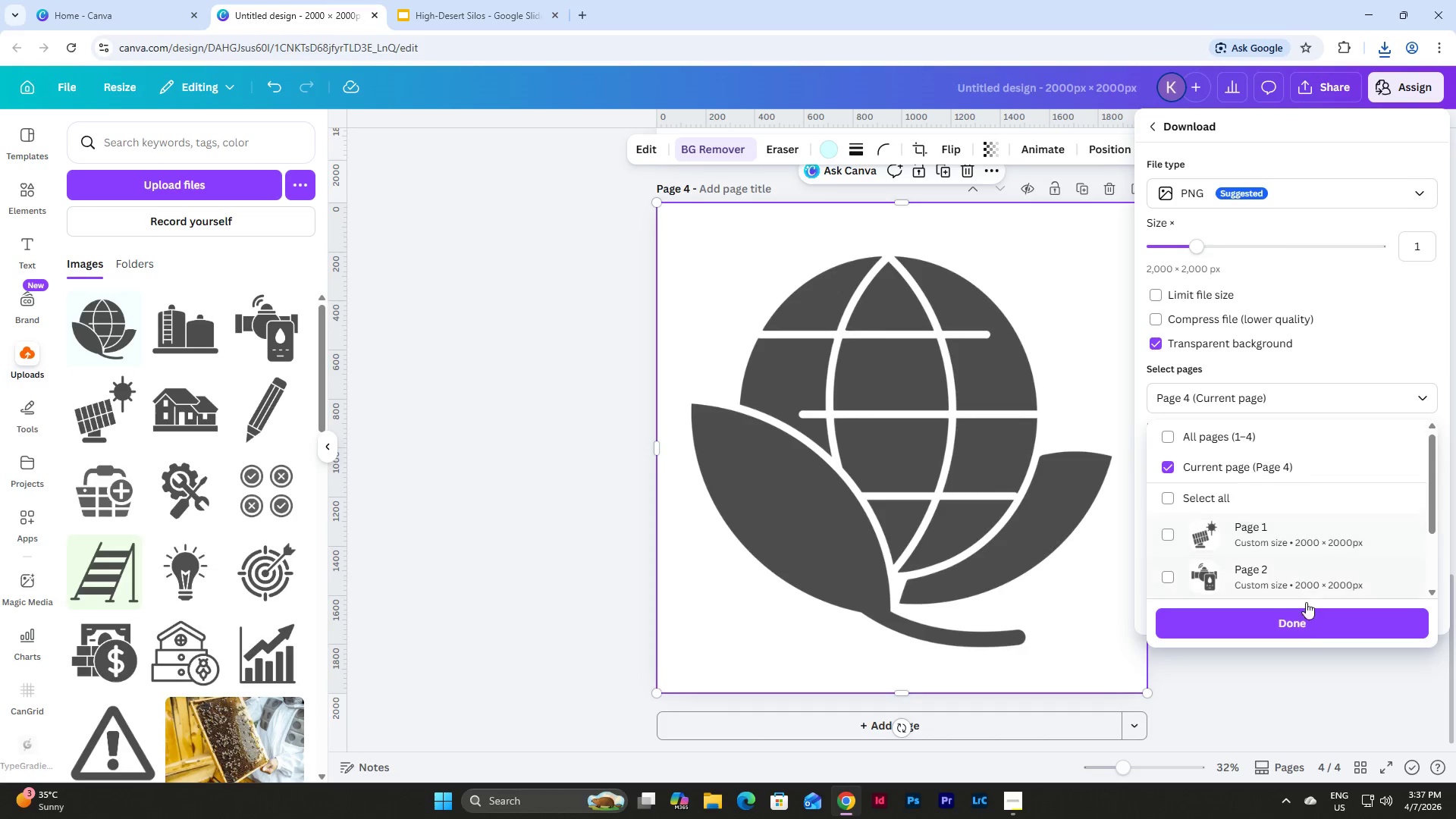 
left_click([1313, 620])
 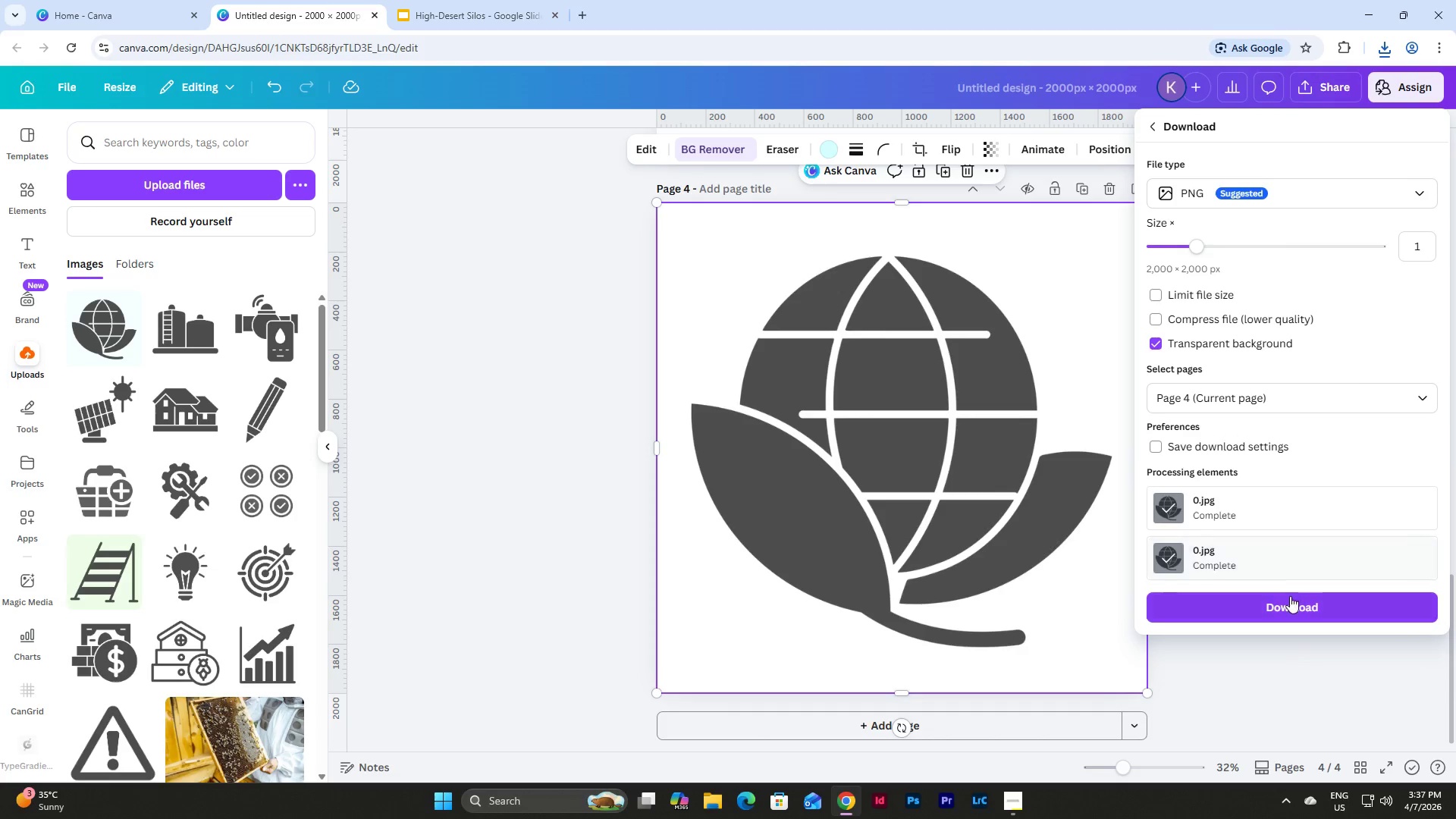 
left_click([1289, 611])
 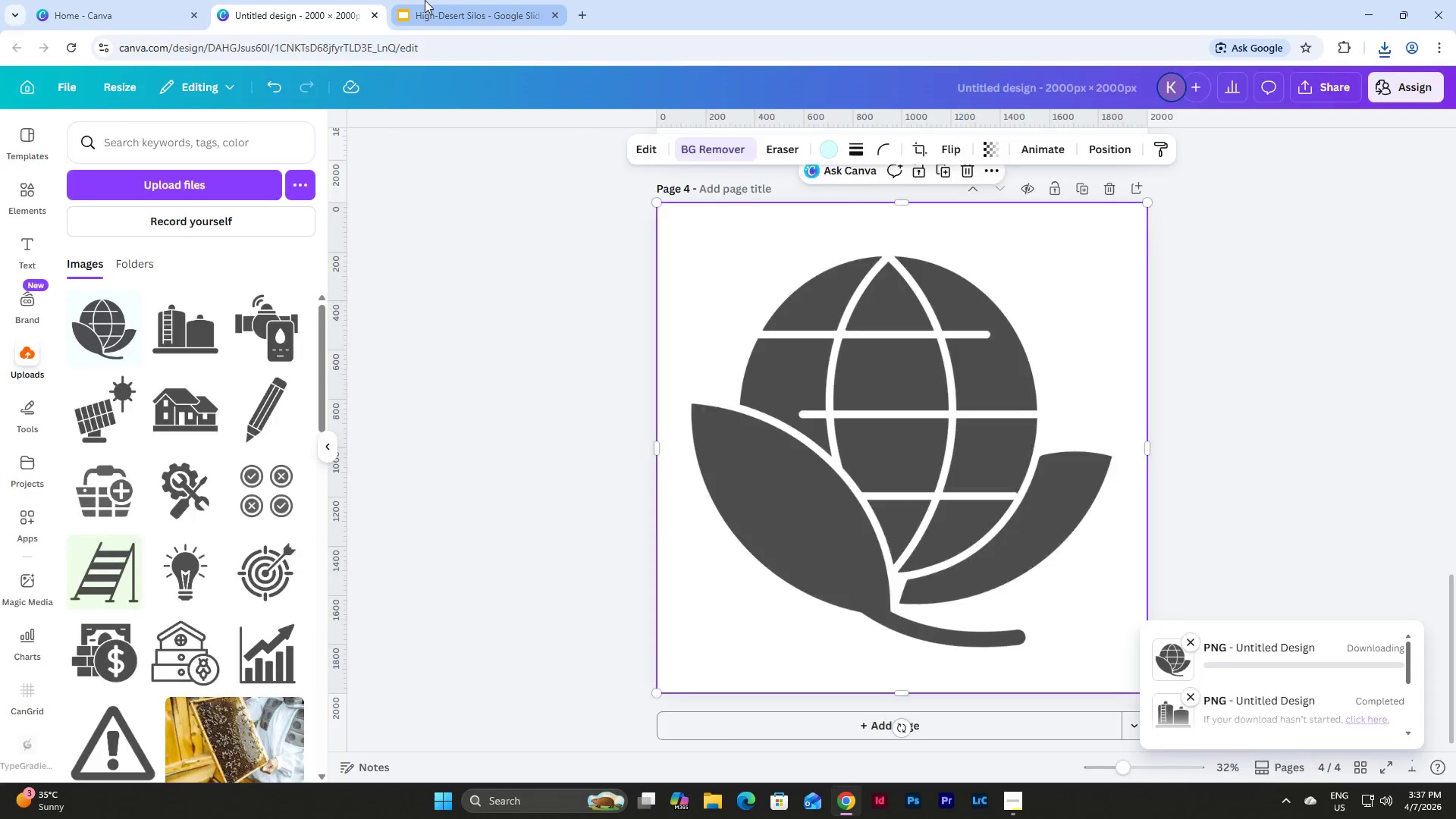 
left_click([810, 374])
 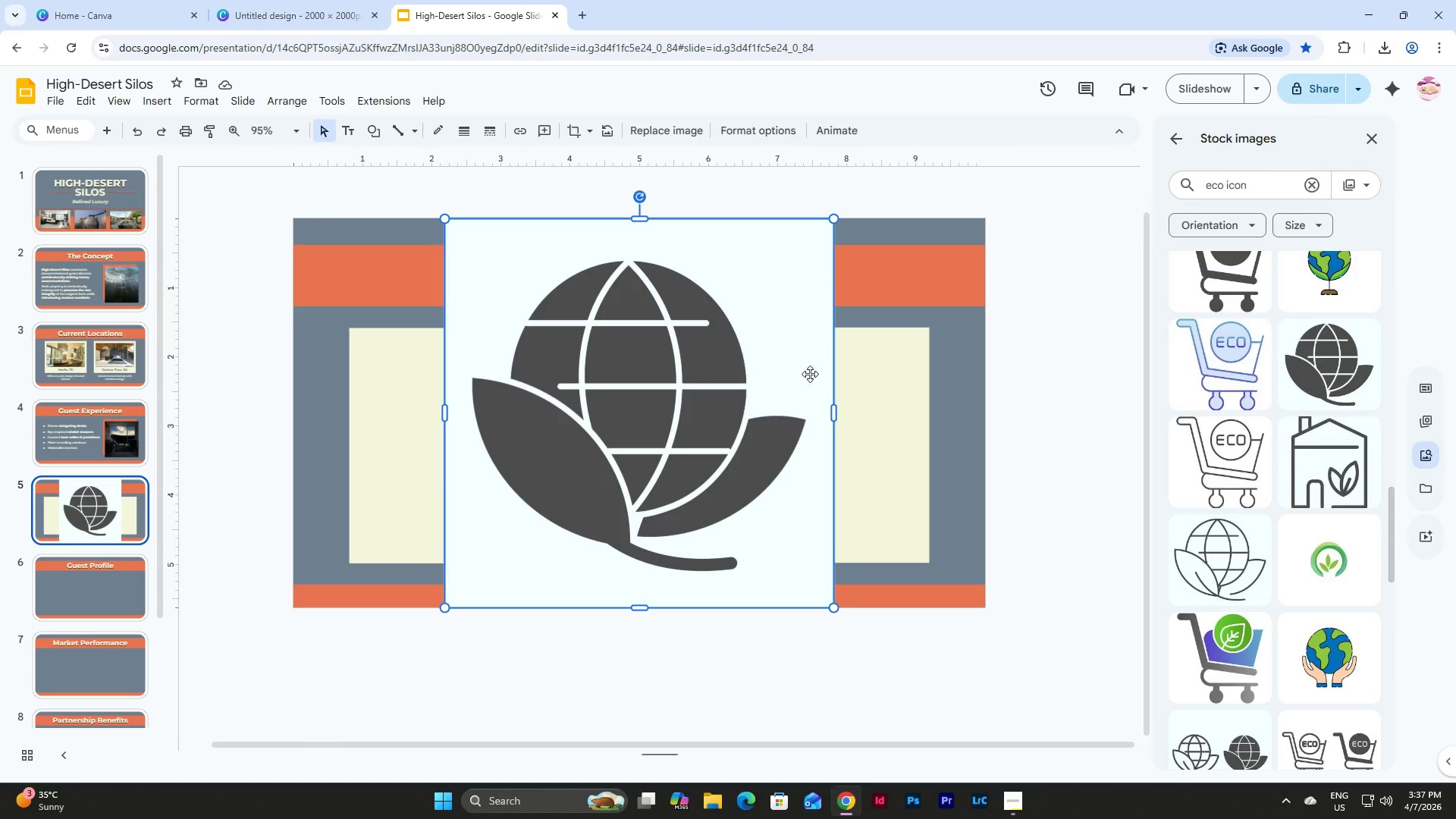 
key(Backspace)
 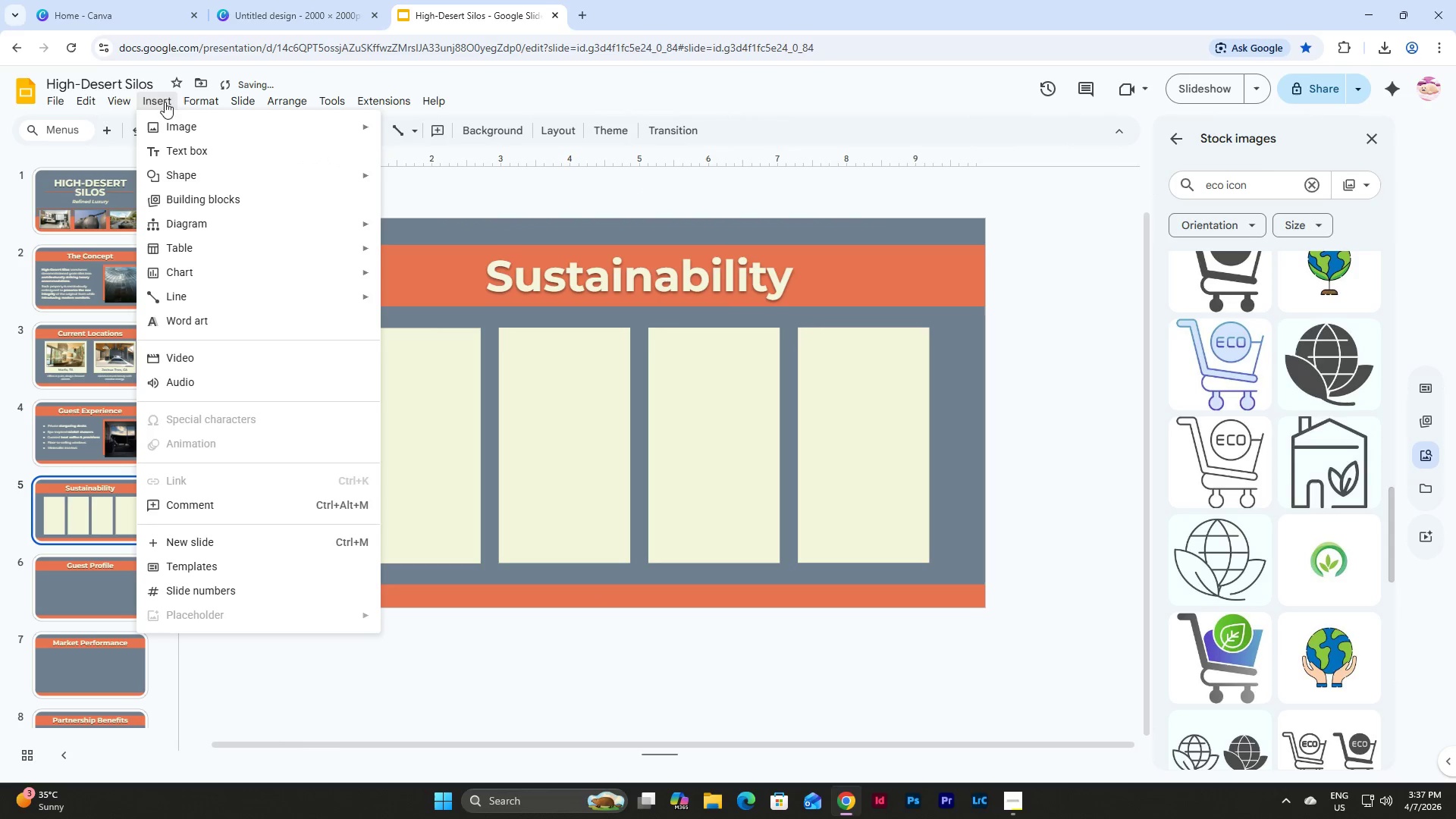 
double_click([191, 129])
 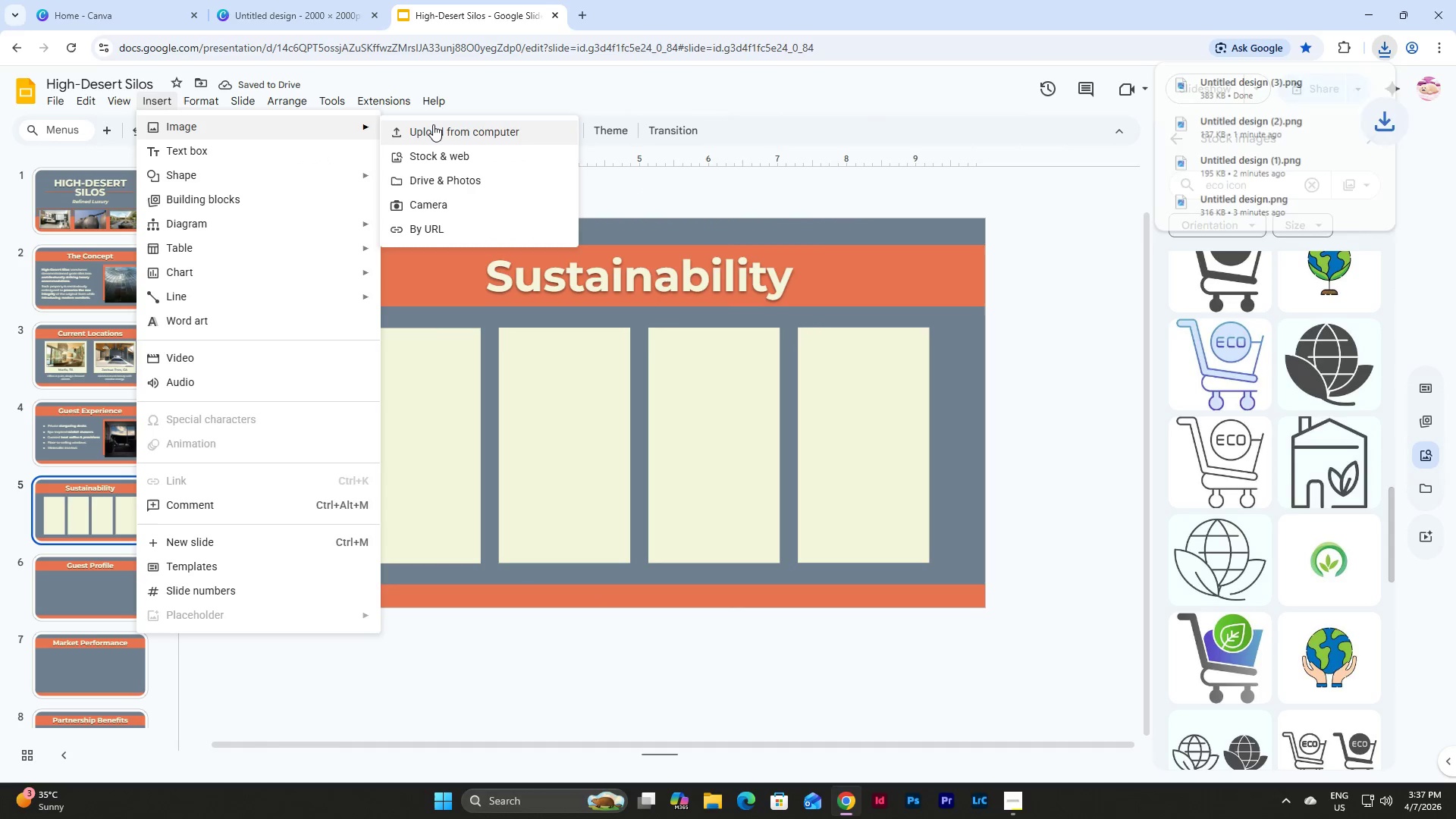 
left_click([433, 124])
 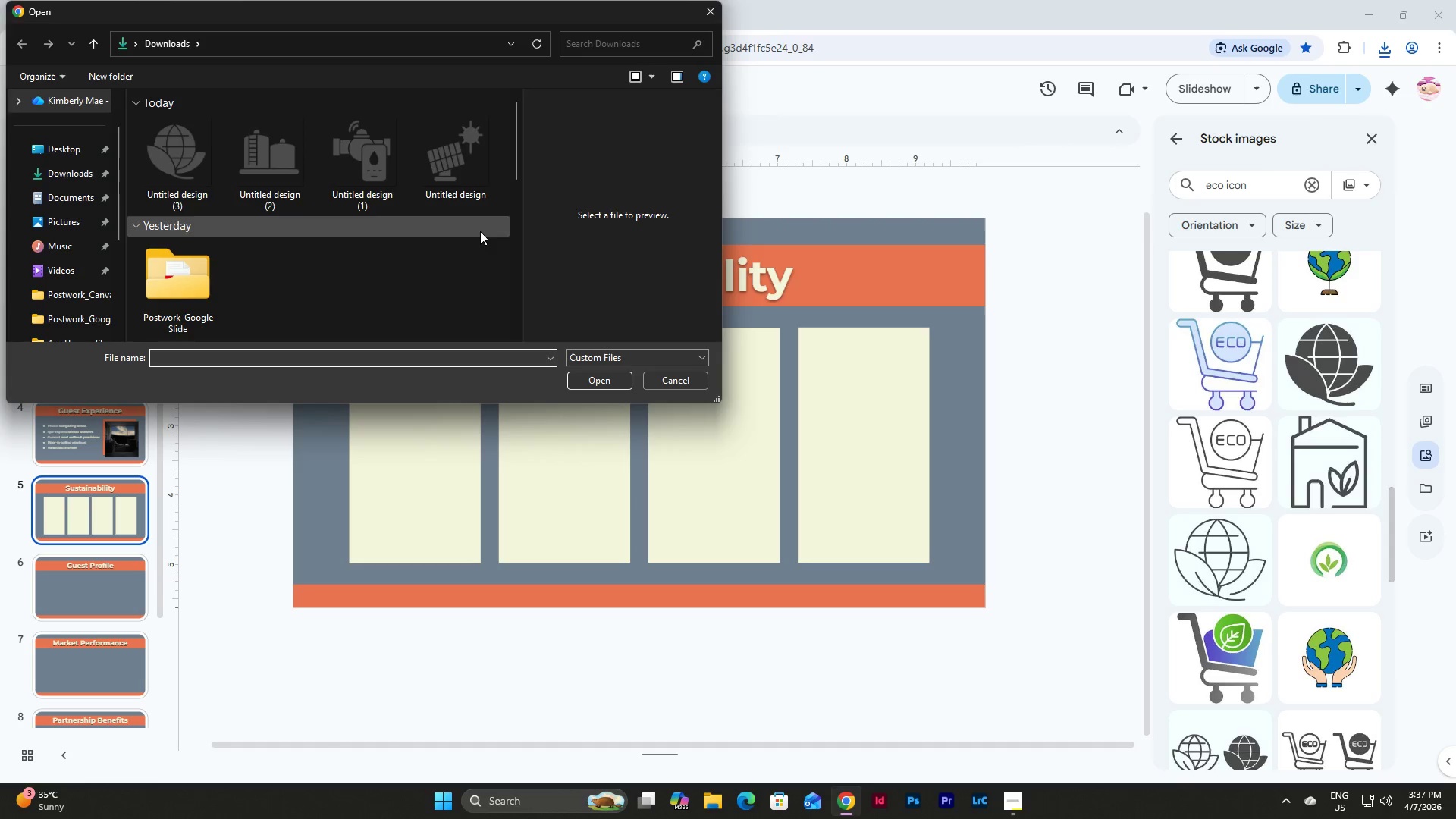 
left_click([444, 163])
 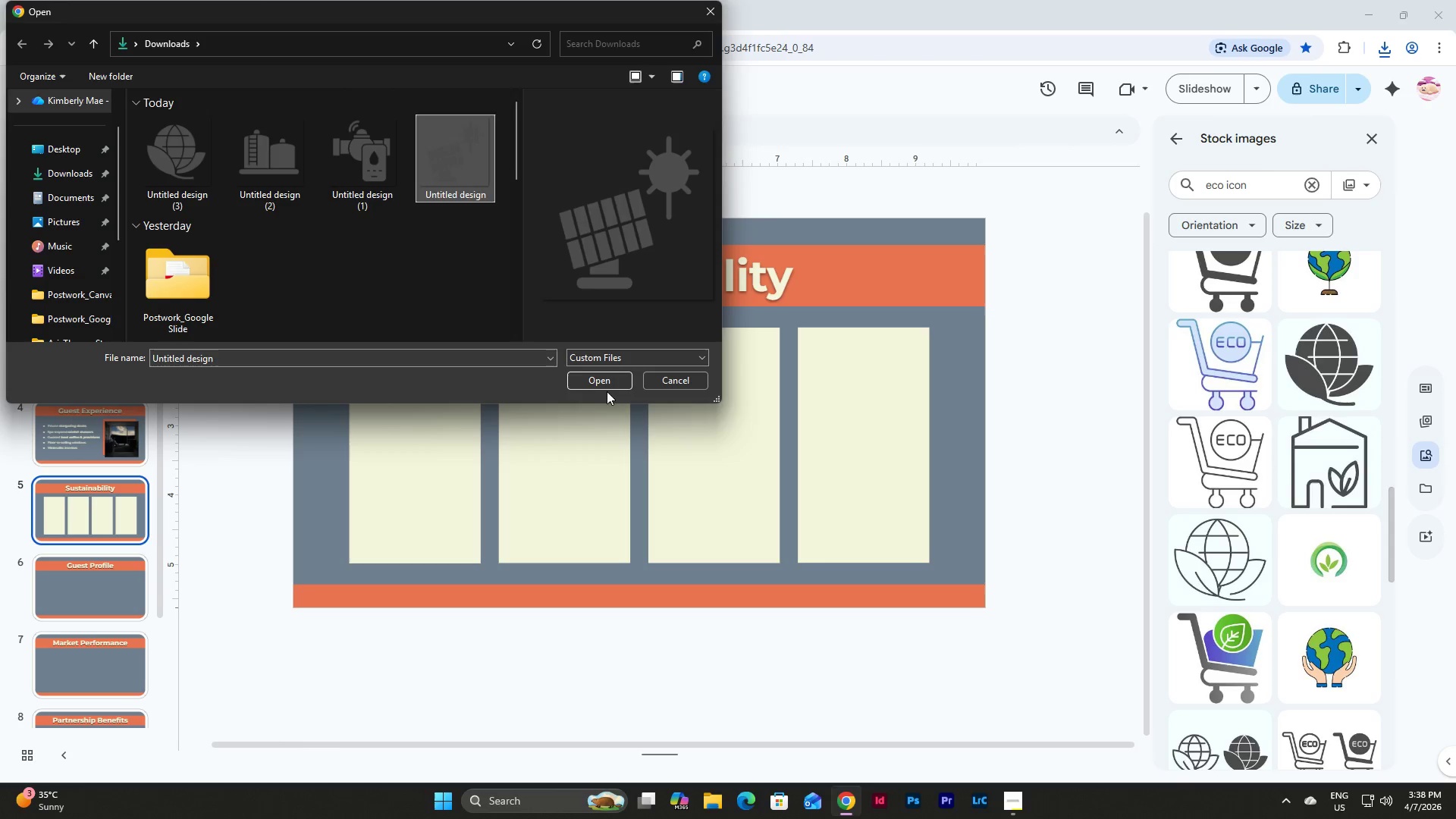 
left_click([604, 386])
 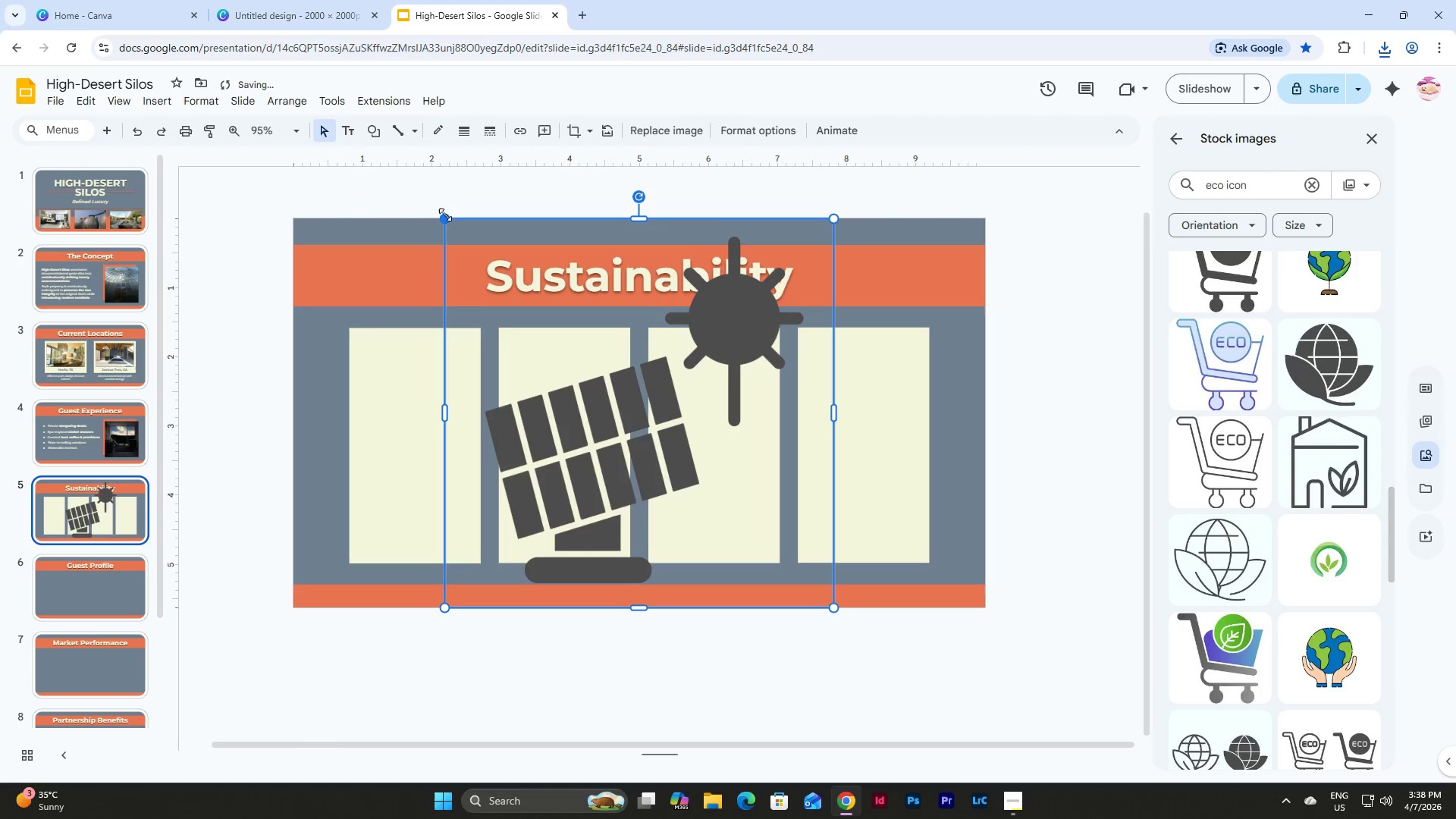 
left_click_drag(start_coordinate=[445, 220], to_coordinate=[686, 448])
 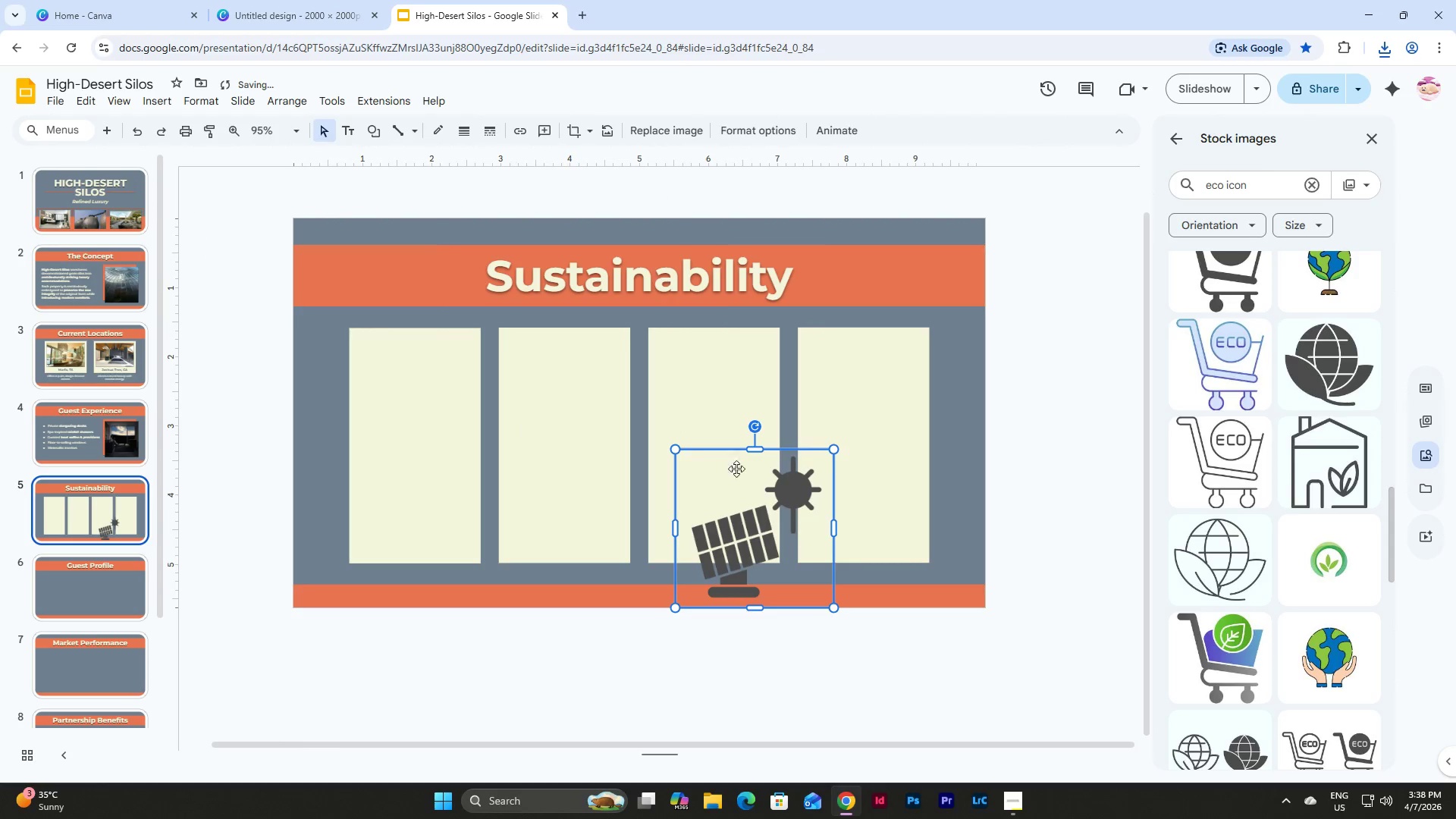 
left_click_drag(start_coordinate=[739, 470], to_coordinate=[416, 346])
 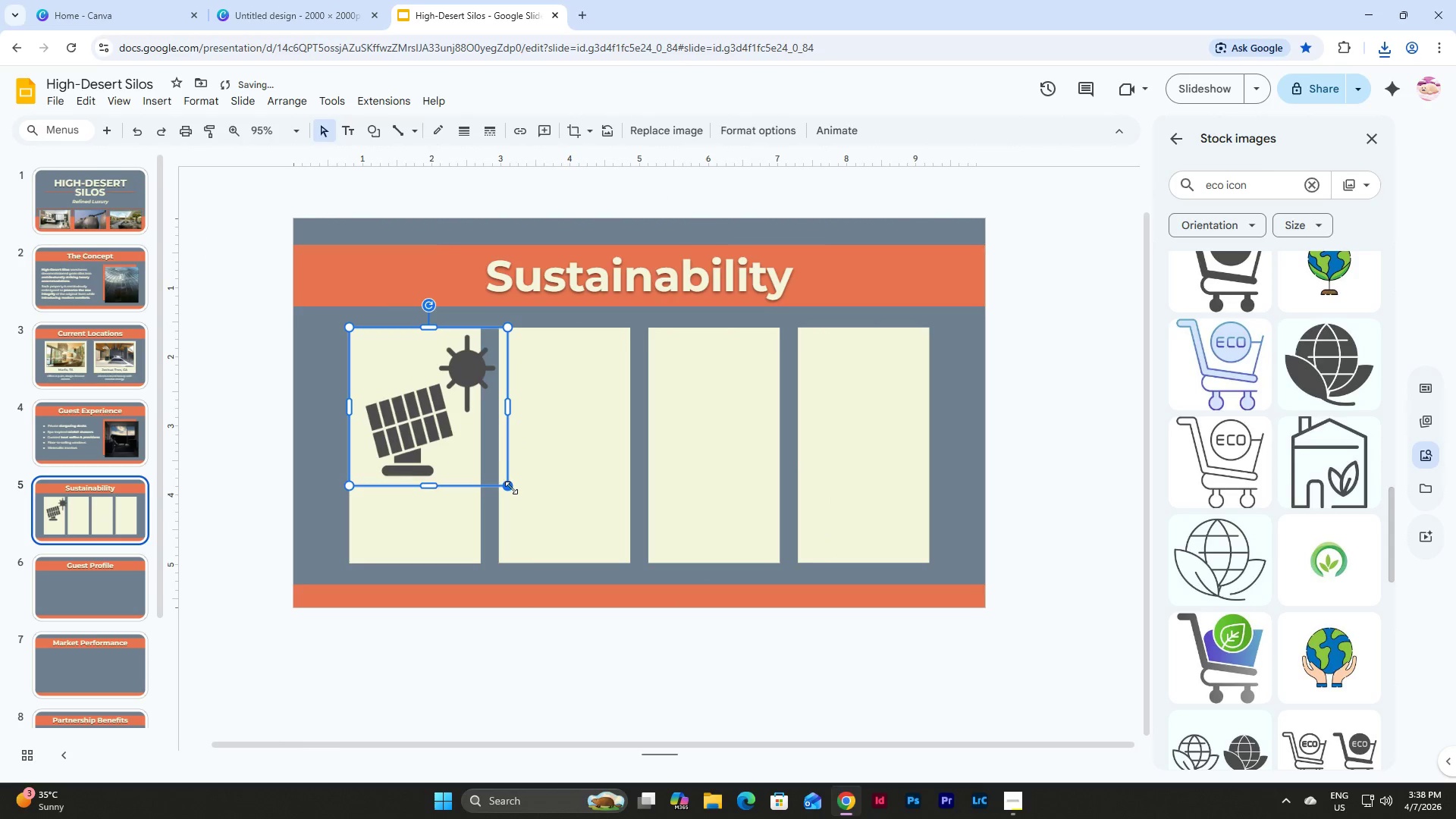 
left_click_drag(start_coordinate=[510, 488], to_coordinate=[477, 449])
 